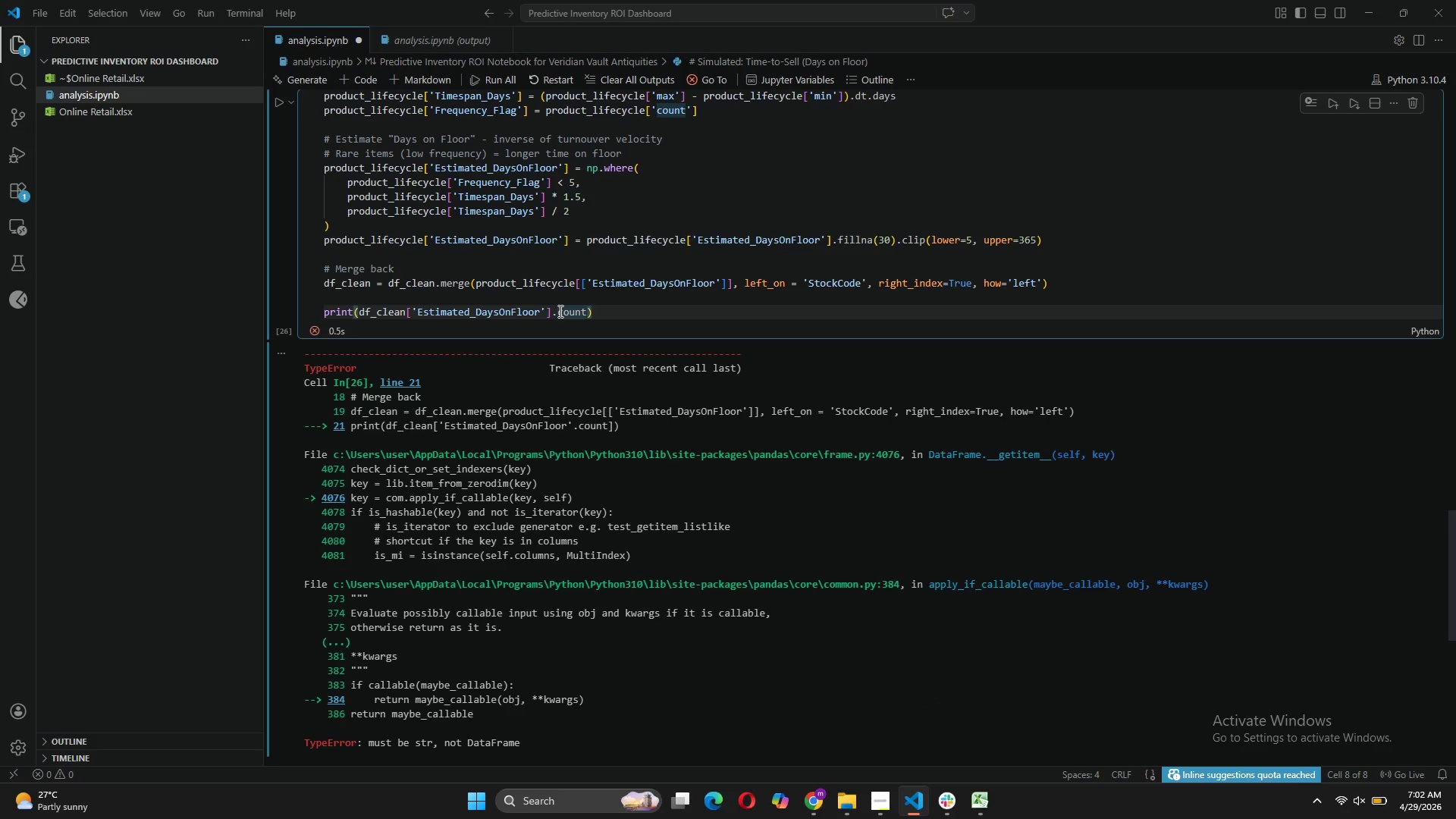 
type(value_)
 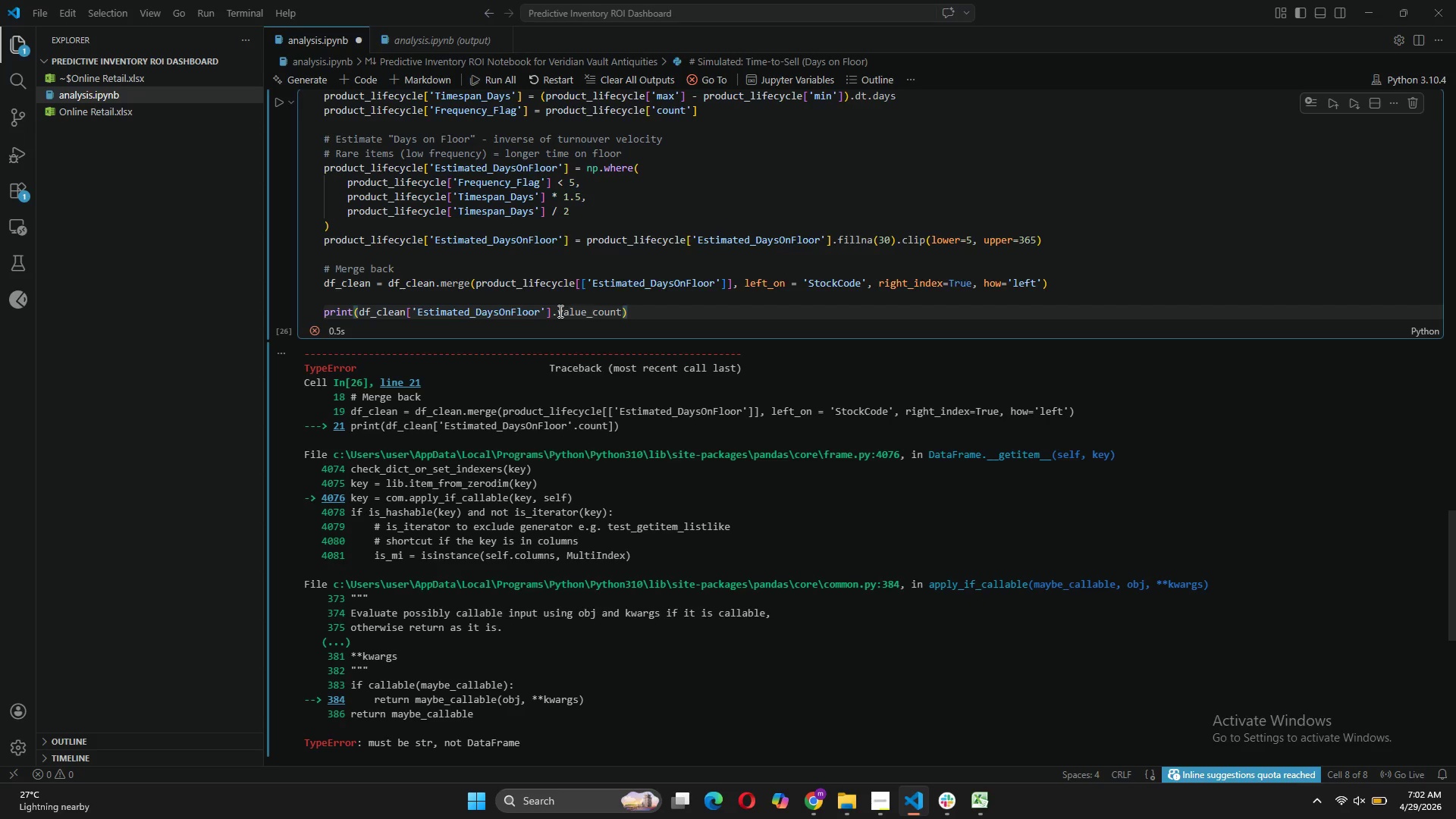 
key(ArrowRight)
 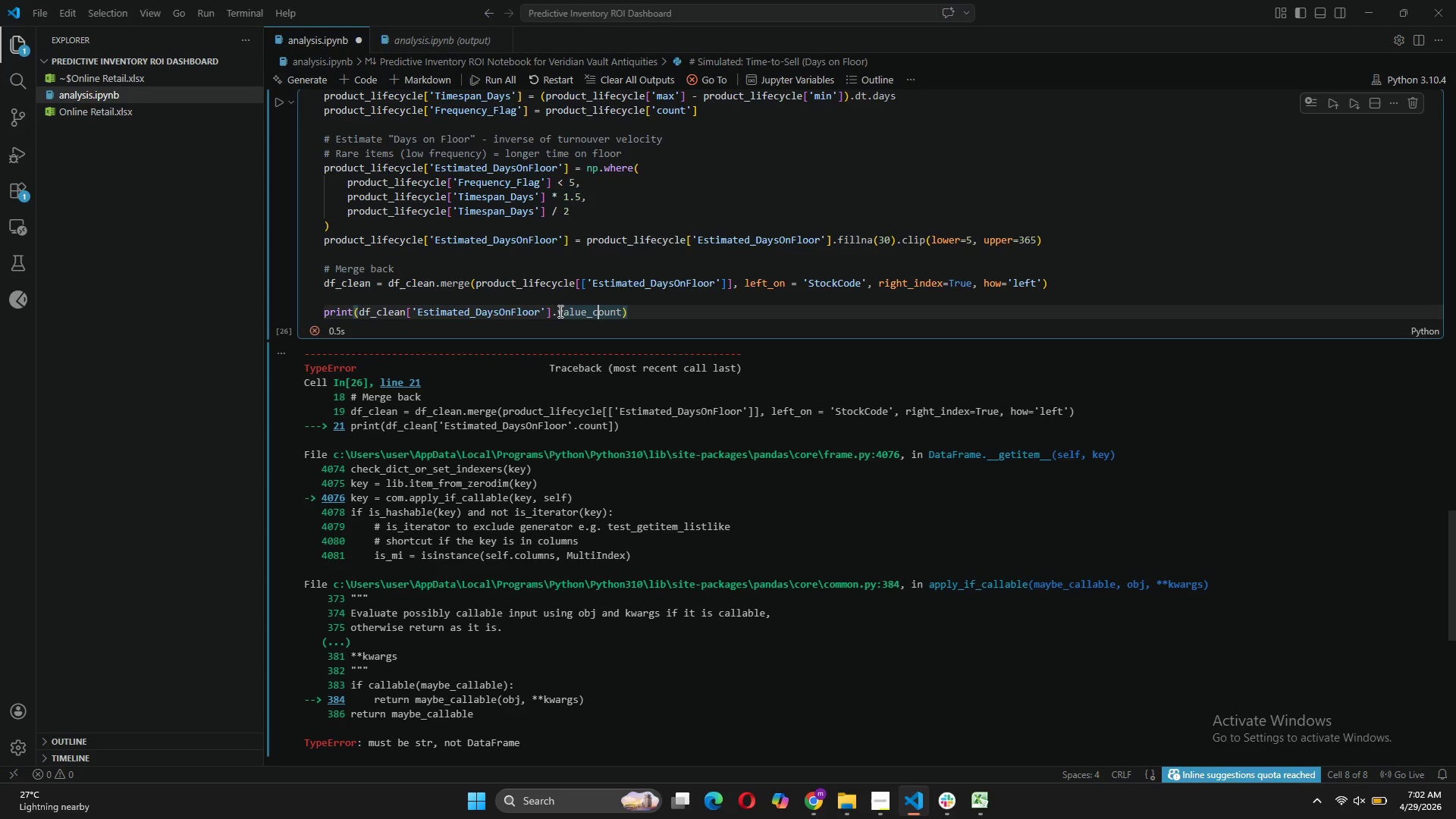 
key(ArrowRight)
 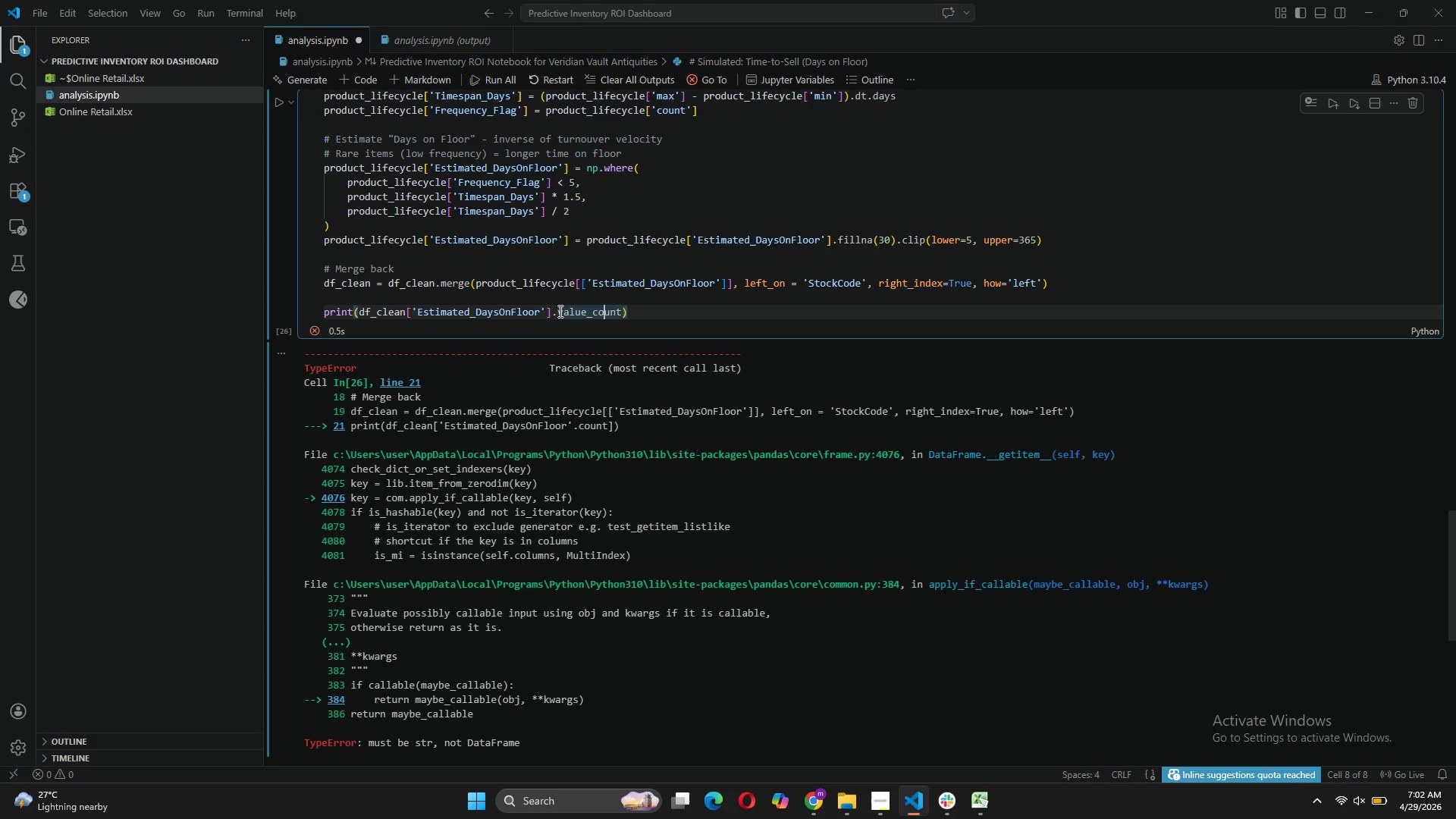 
key(ArrowRight)
 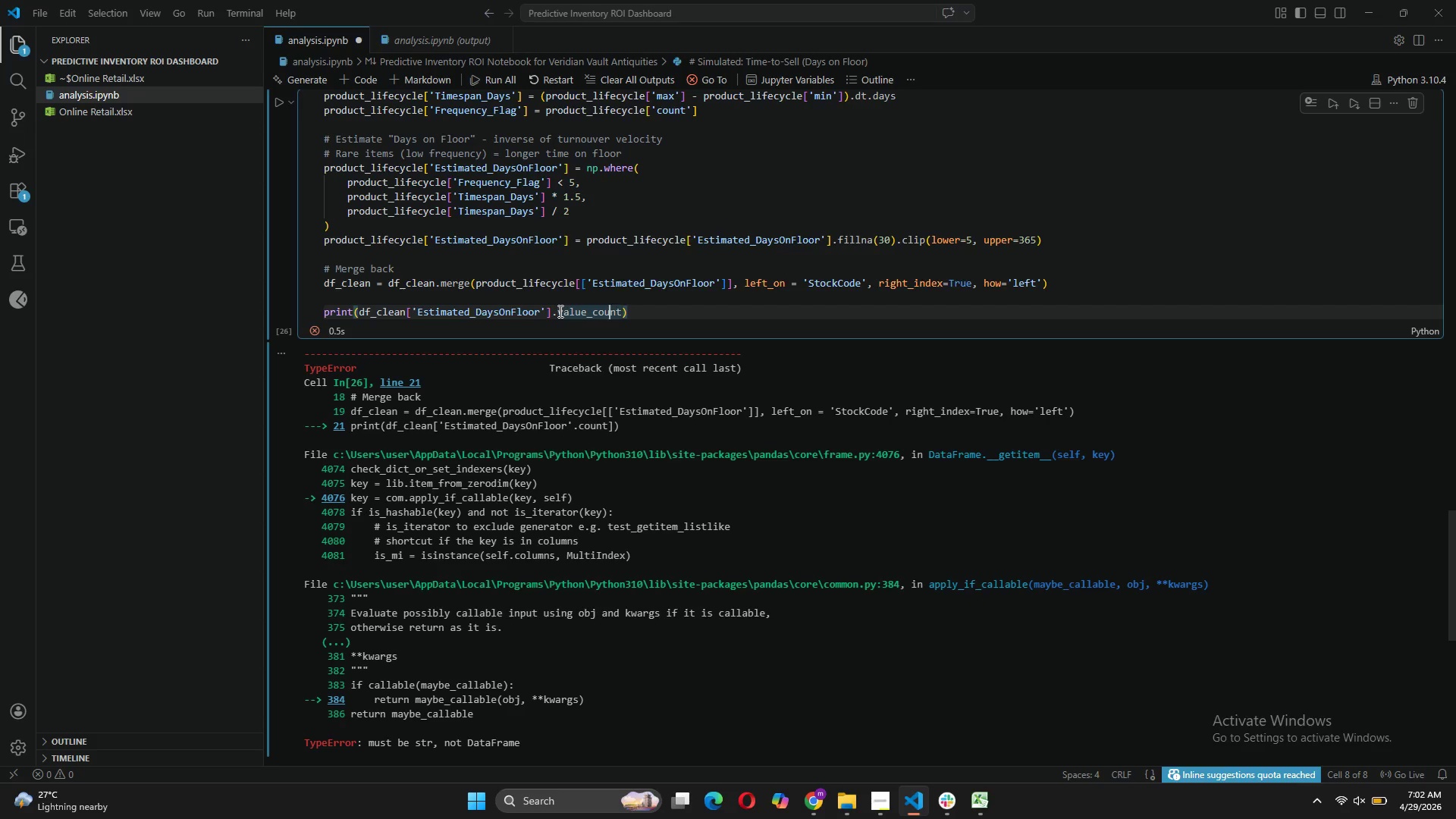 
key(ArrowRight)
 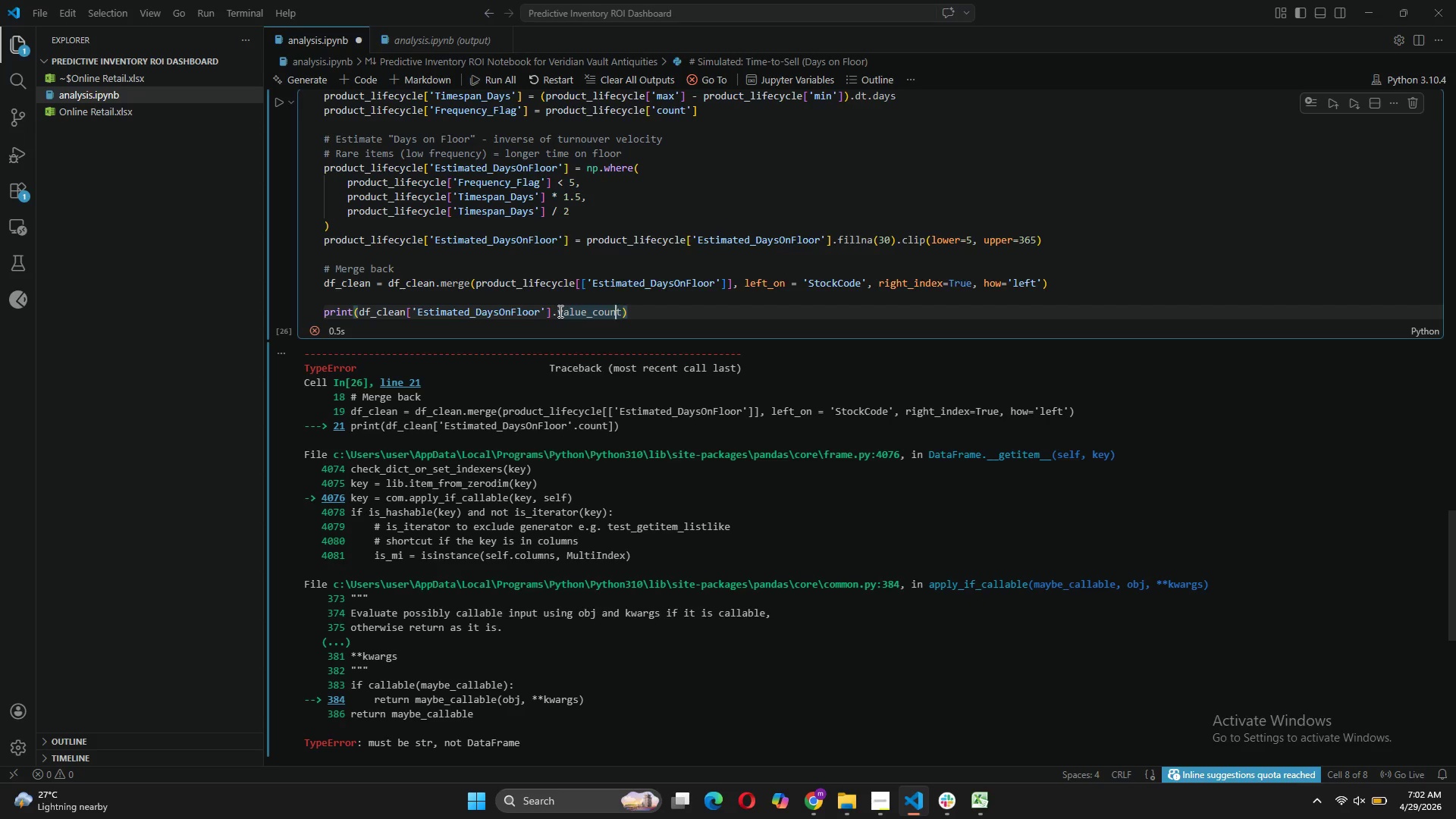 
key(ArrowRight)
 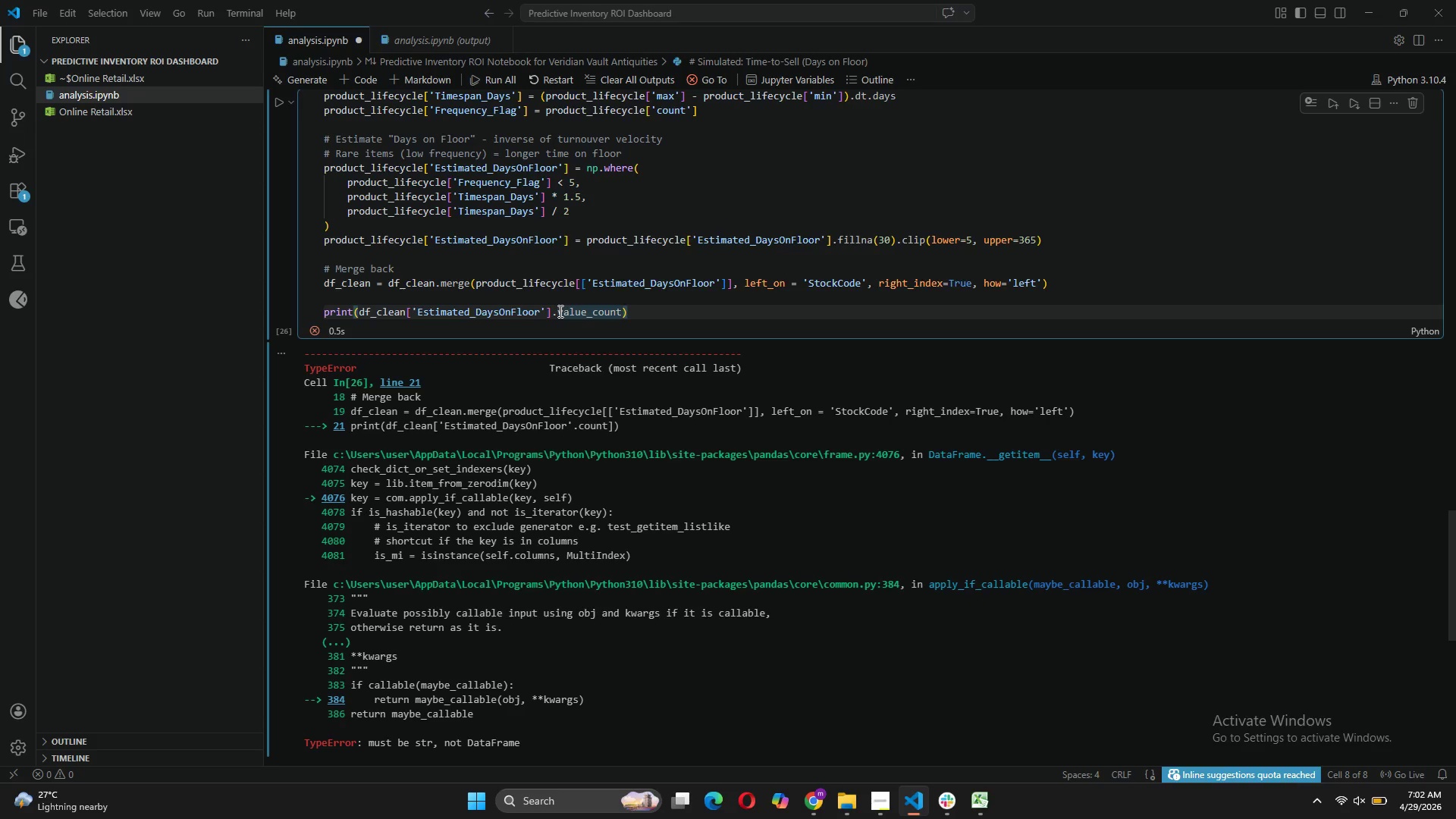 
type(s())
 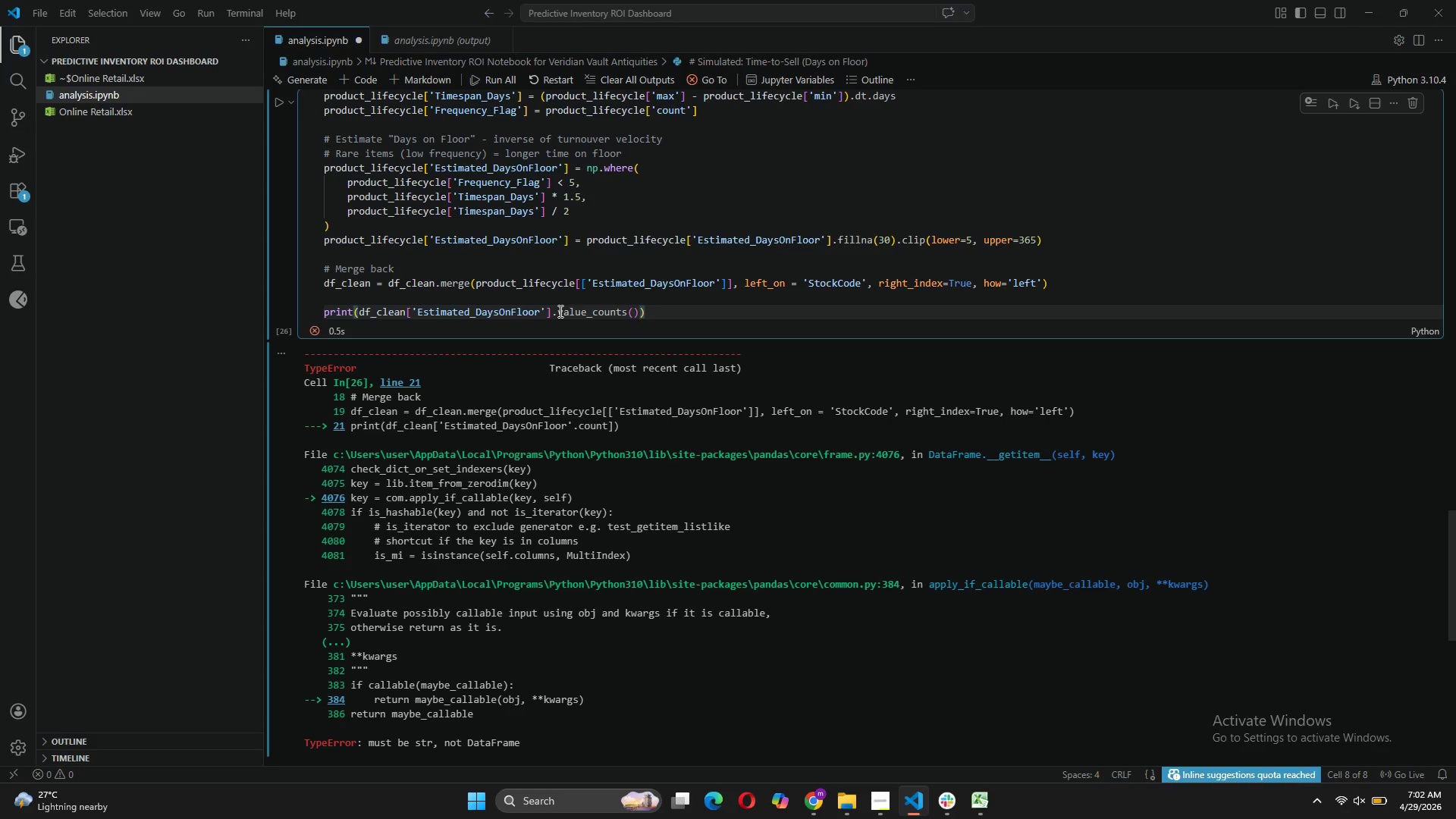 
left_click([278, 104])
 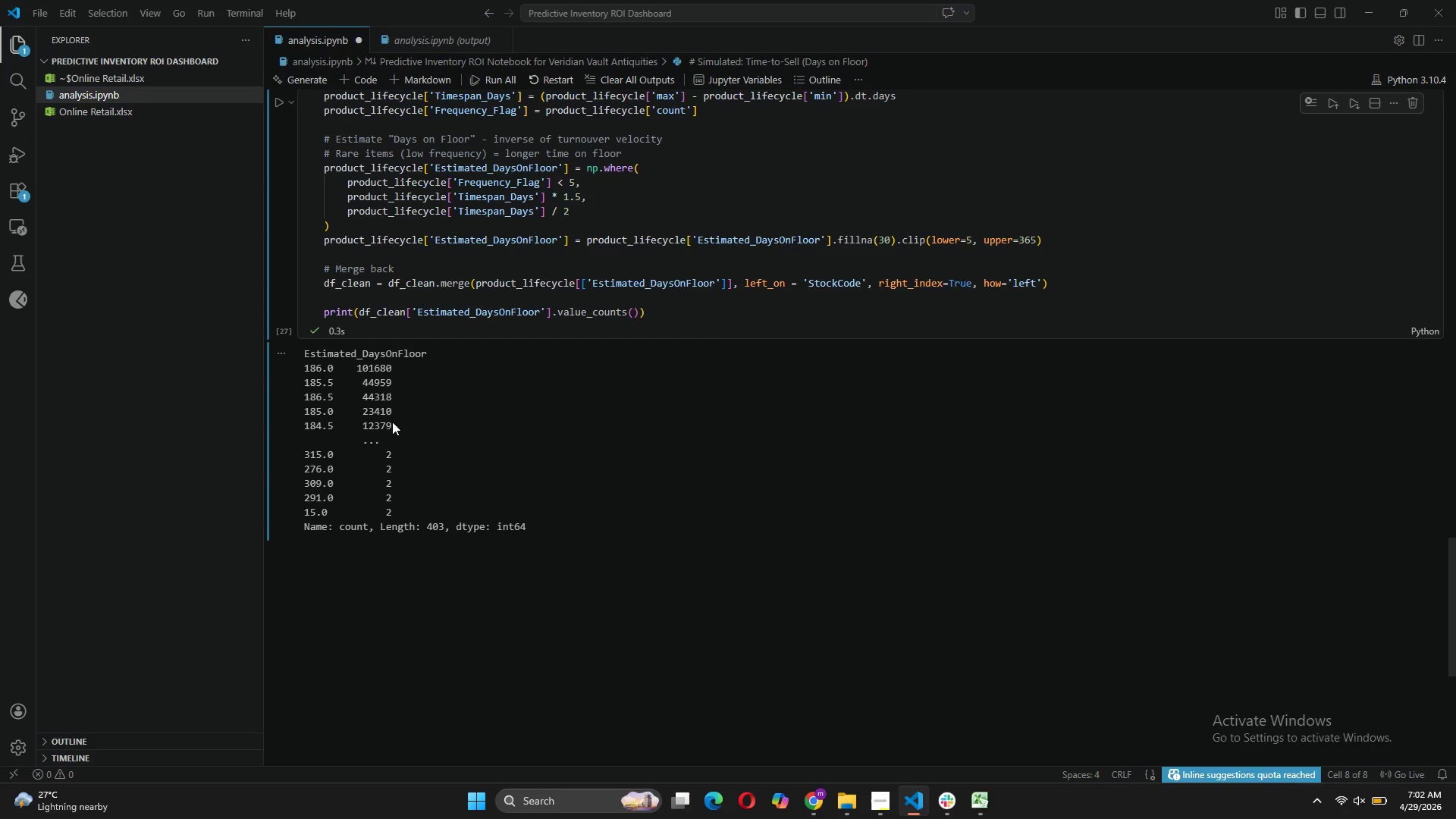 
wait(10.44)
 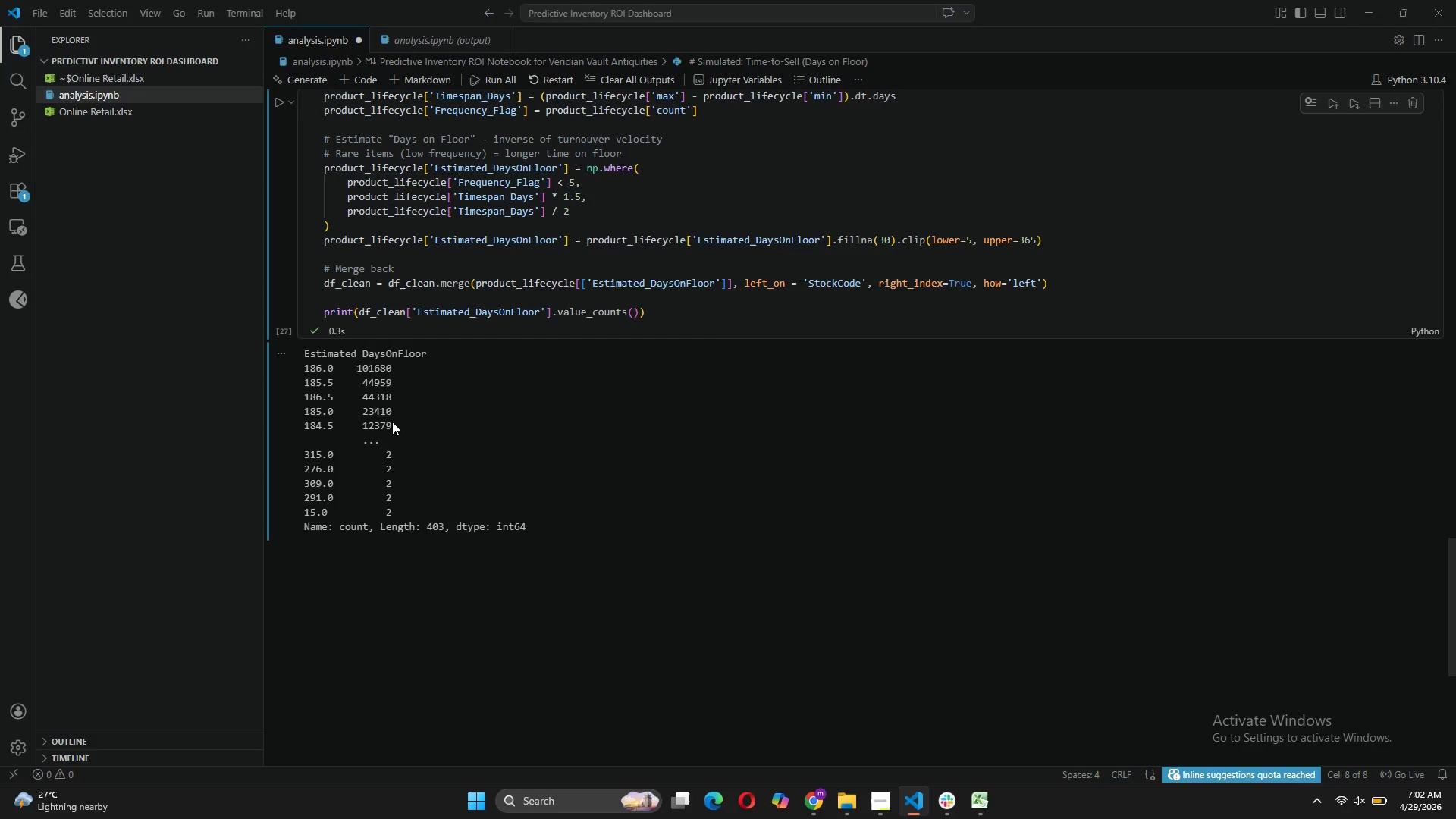 
scroll: coordinate [639, 324], scroll_direction: up, amount: 4.0
 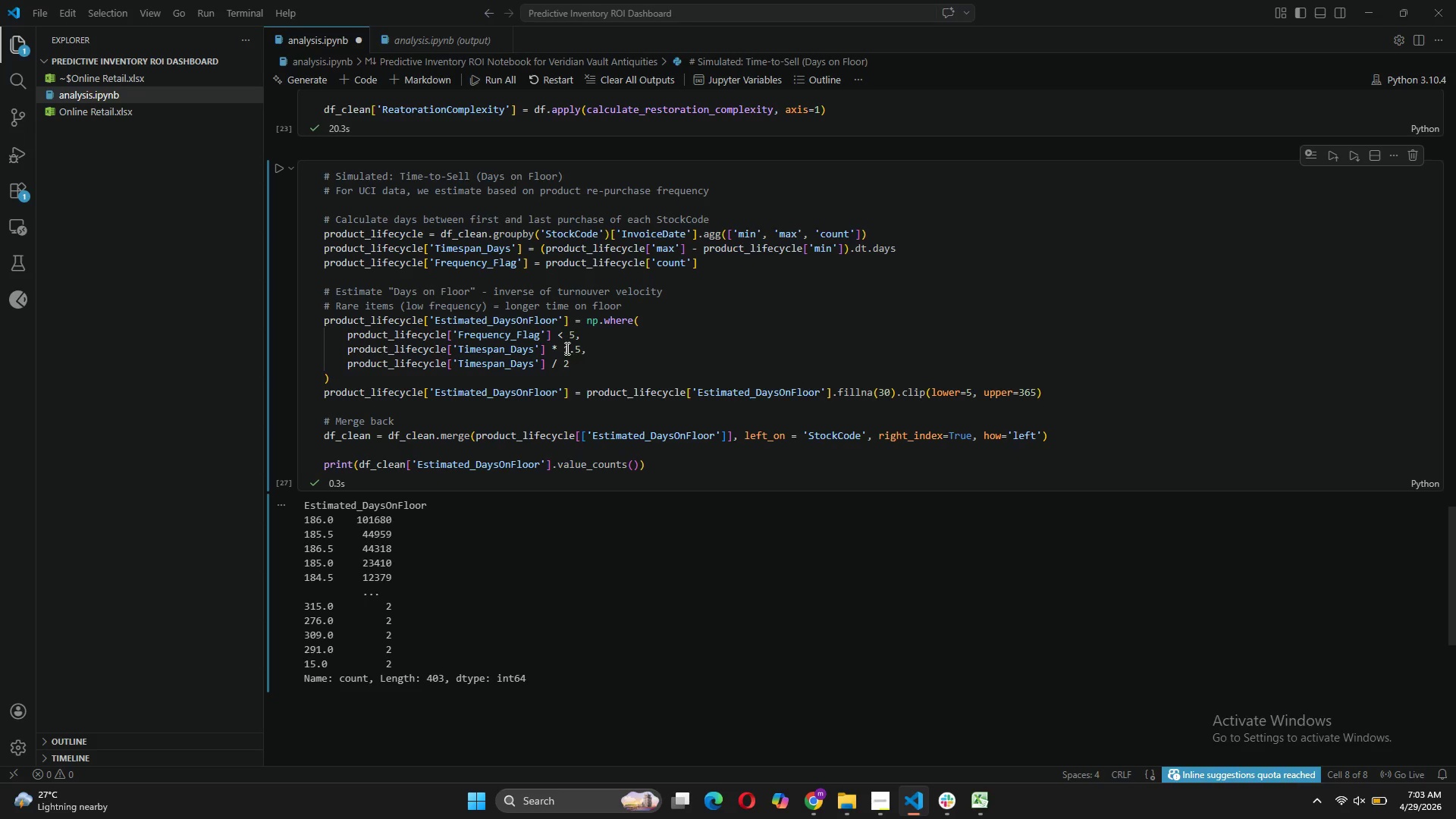 
wait(26.15)
 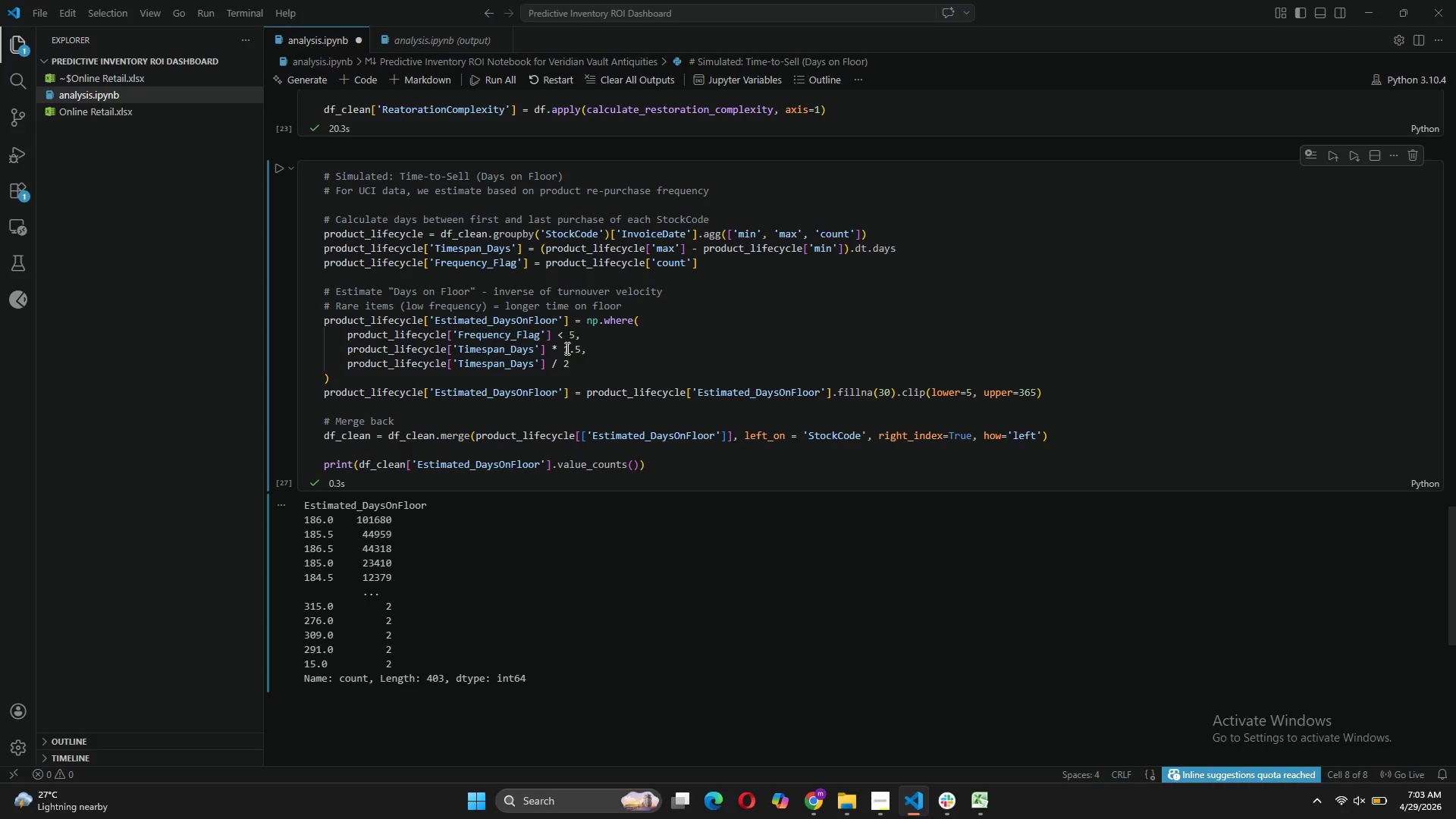 
left_click_drag(start_coordinate=[655, 460], to_coordinate=[362, 451])
 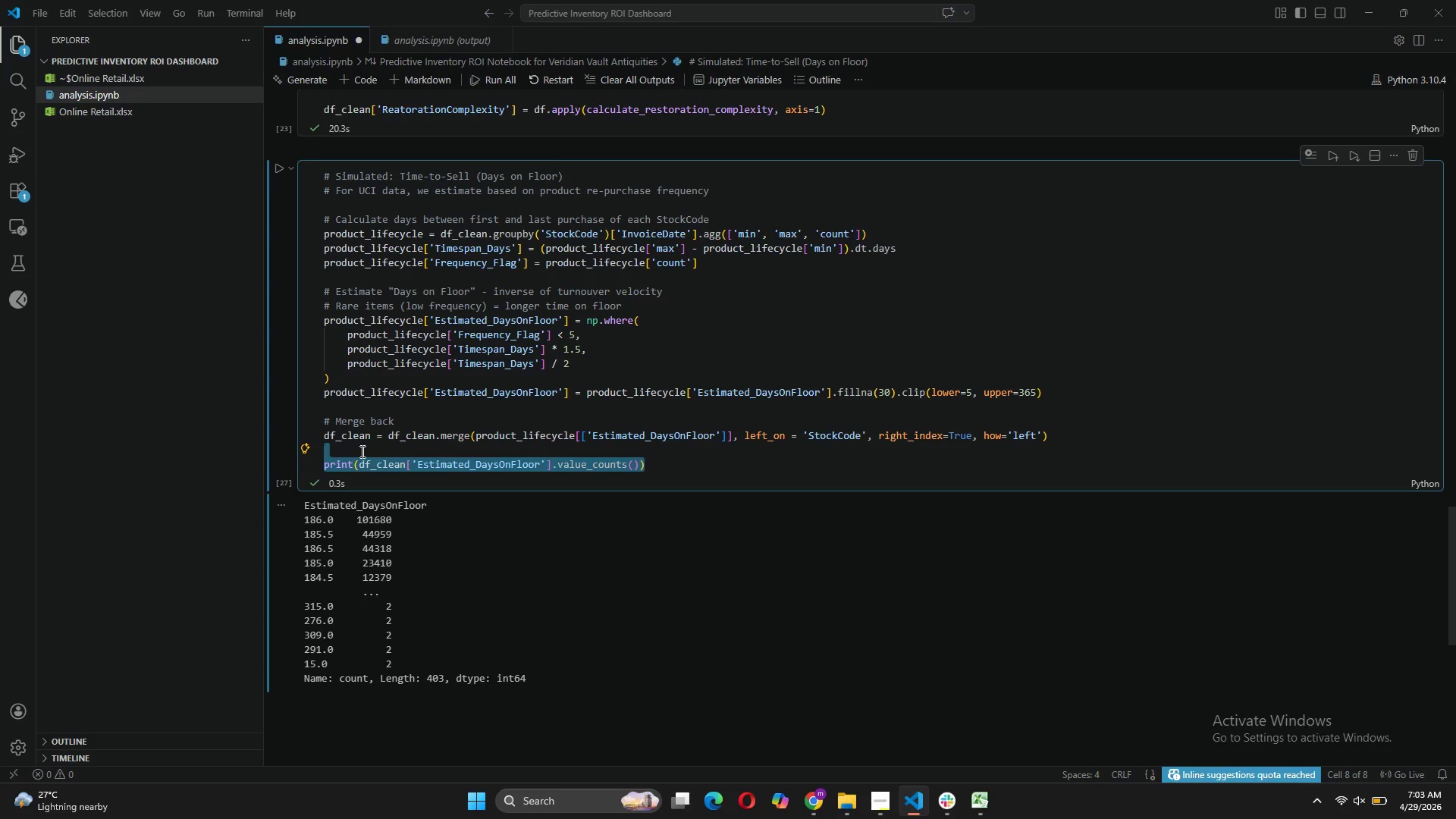 
key(Backspace)
 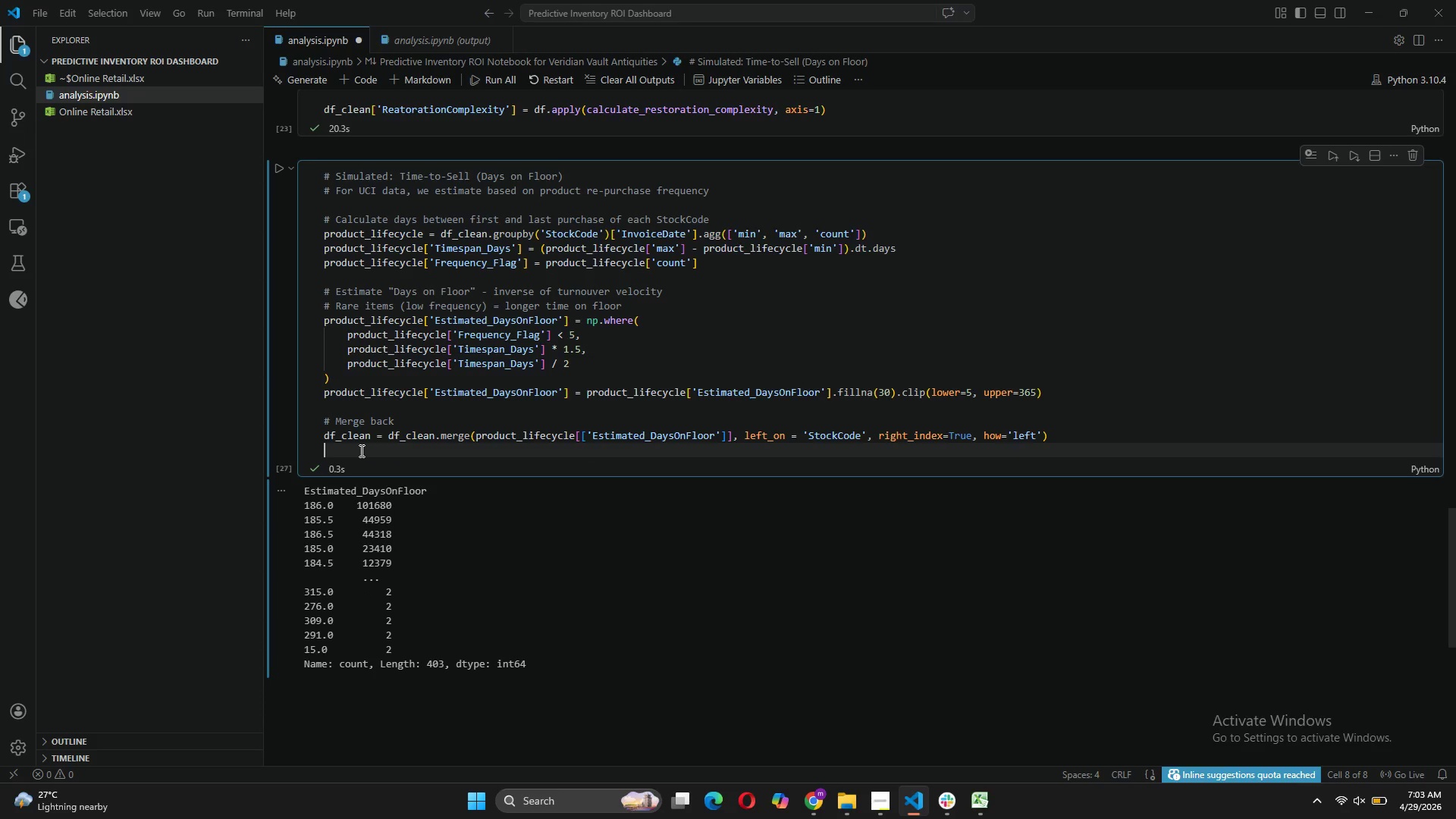 
key(Backspace)
 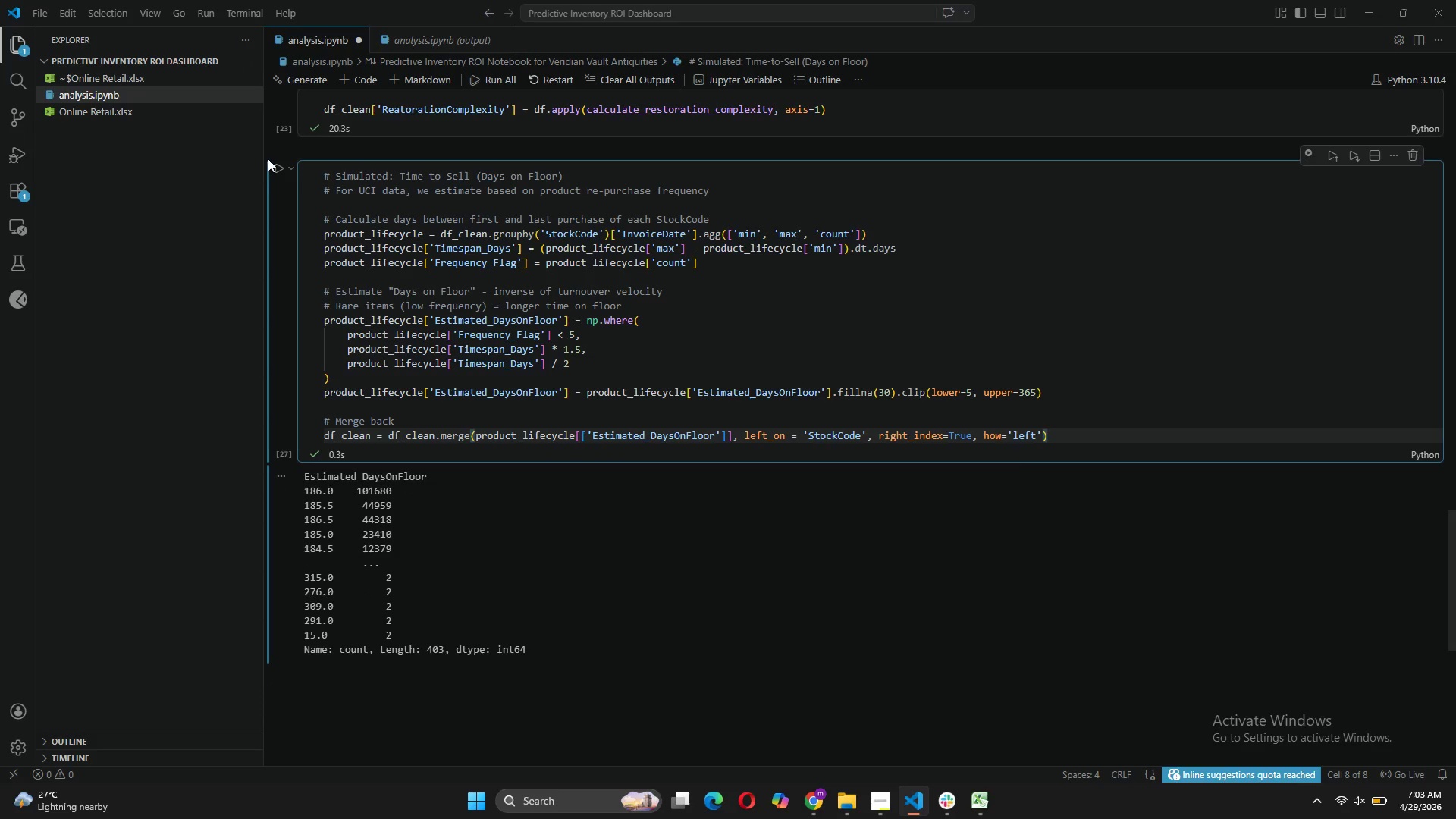 
left_click([273, 167])
 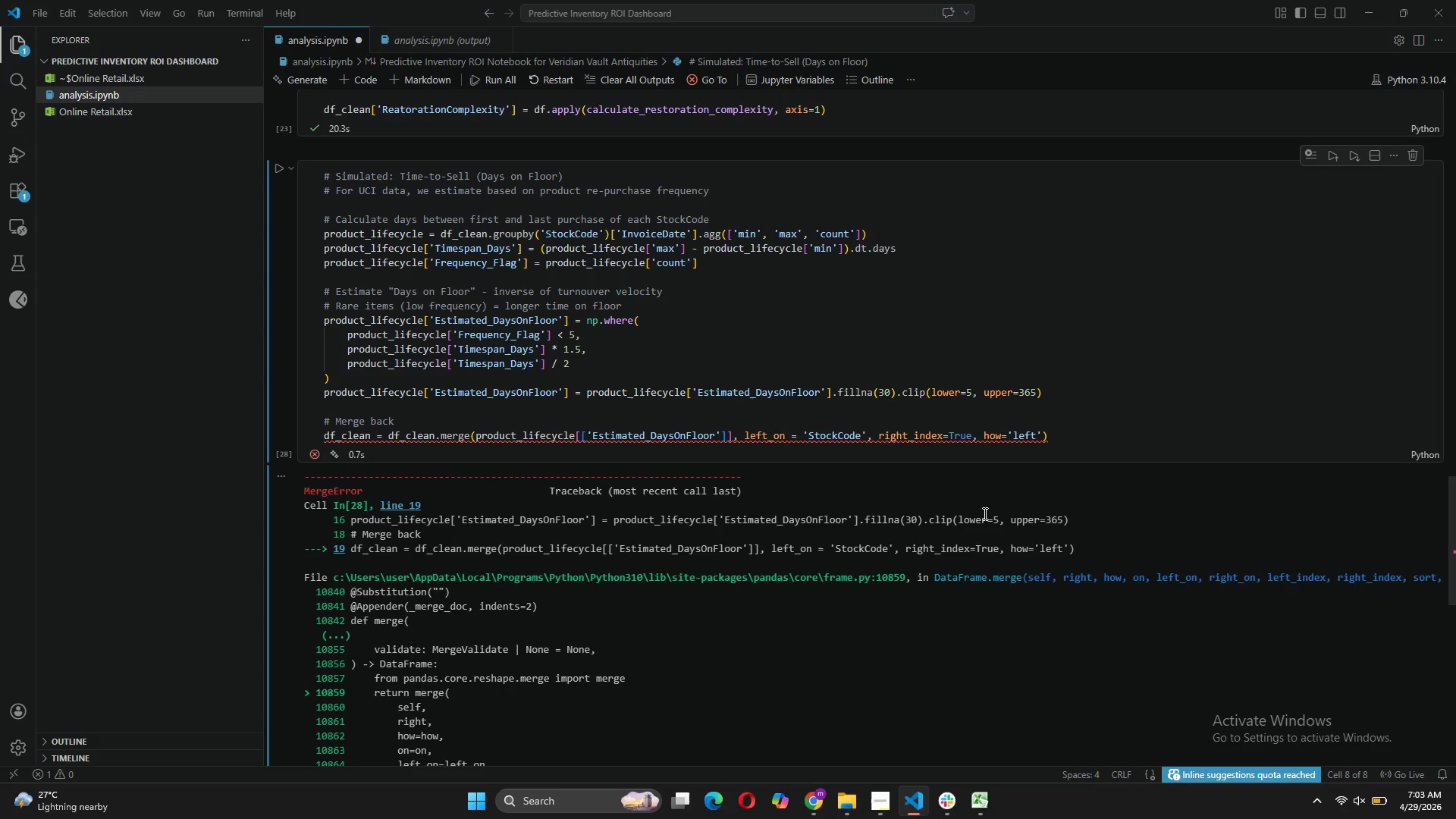 
scroll: coordinate [880, 586], scroll_direction: down, amount: 5.0
 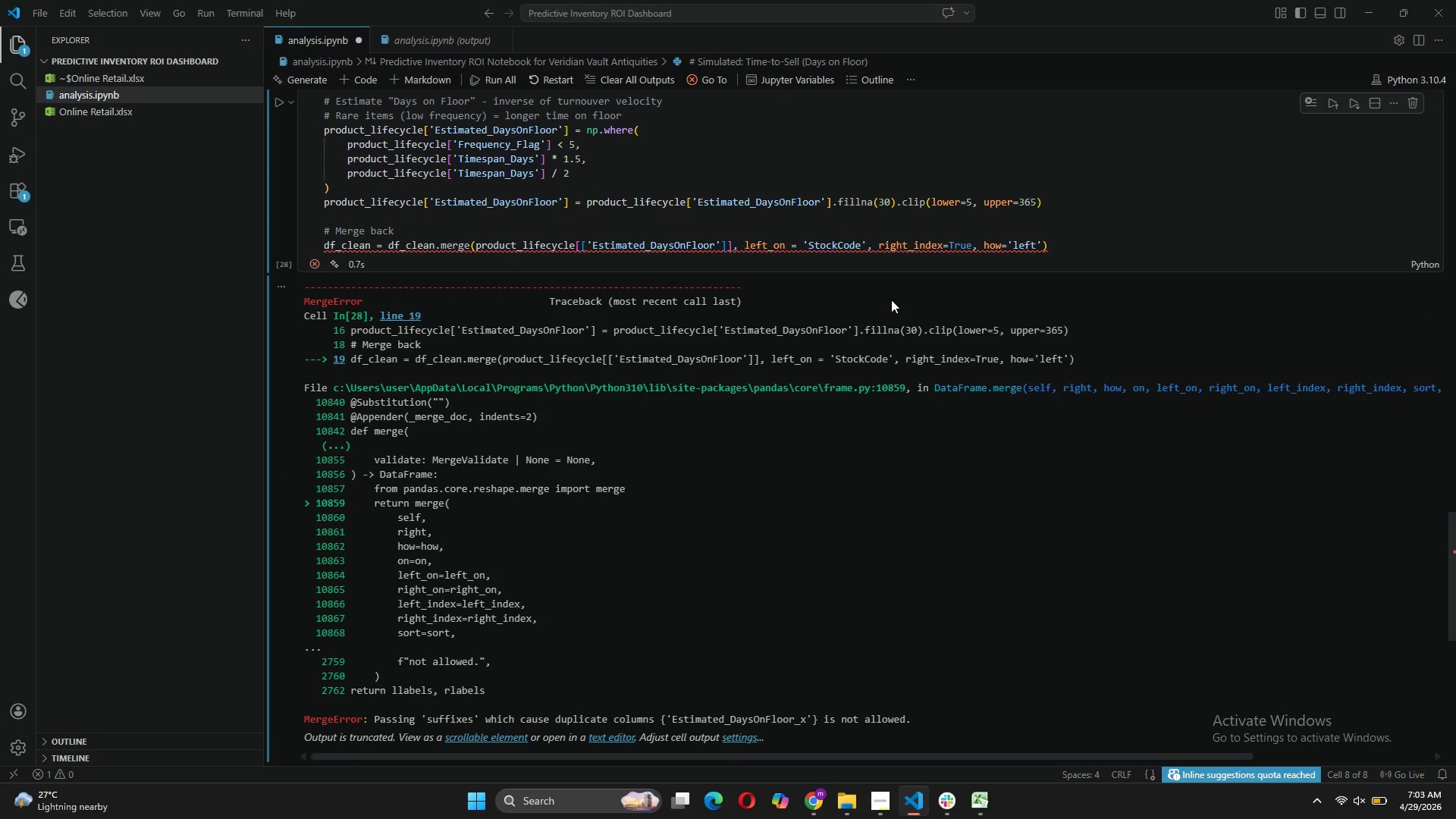 
wait(7.42)
 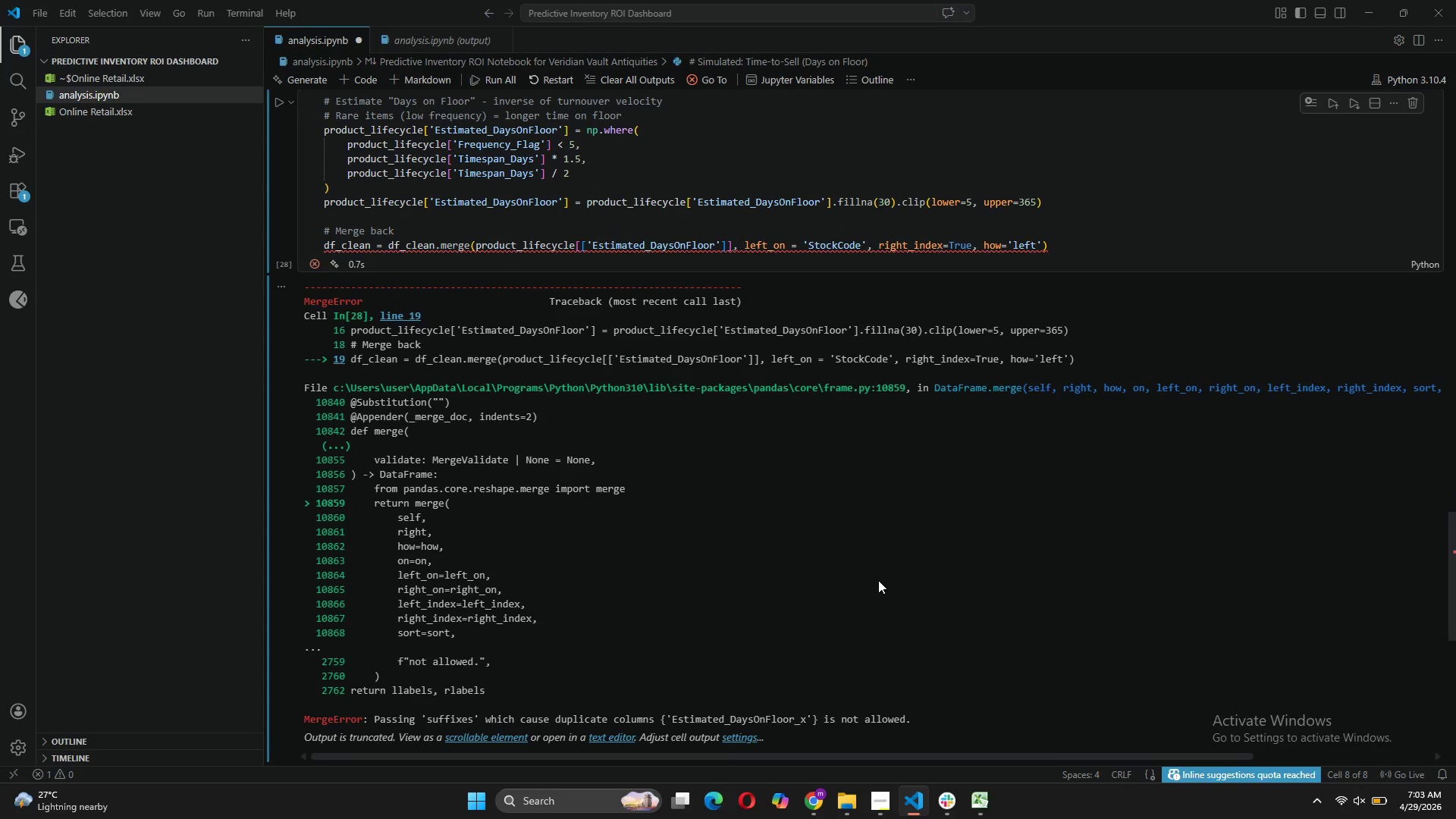 
scroll: coordinate [891, 300], scroll_direction: up, amount: 4.0
 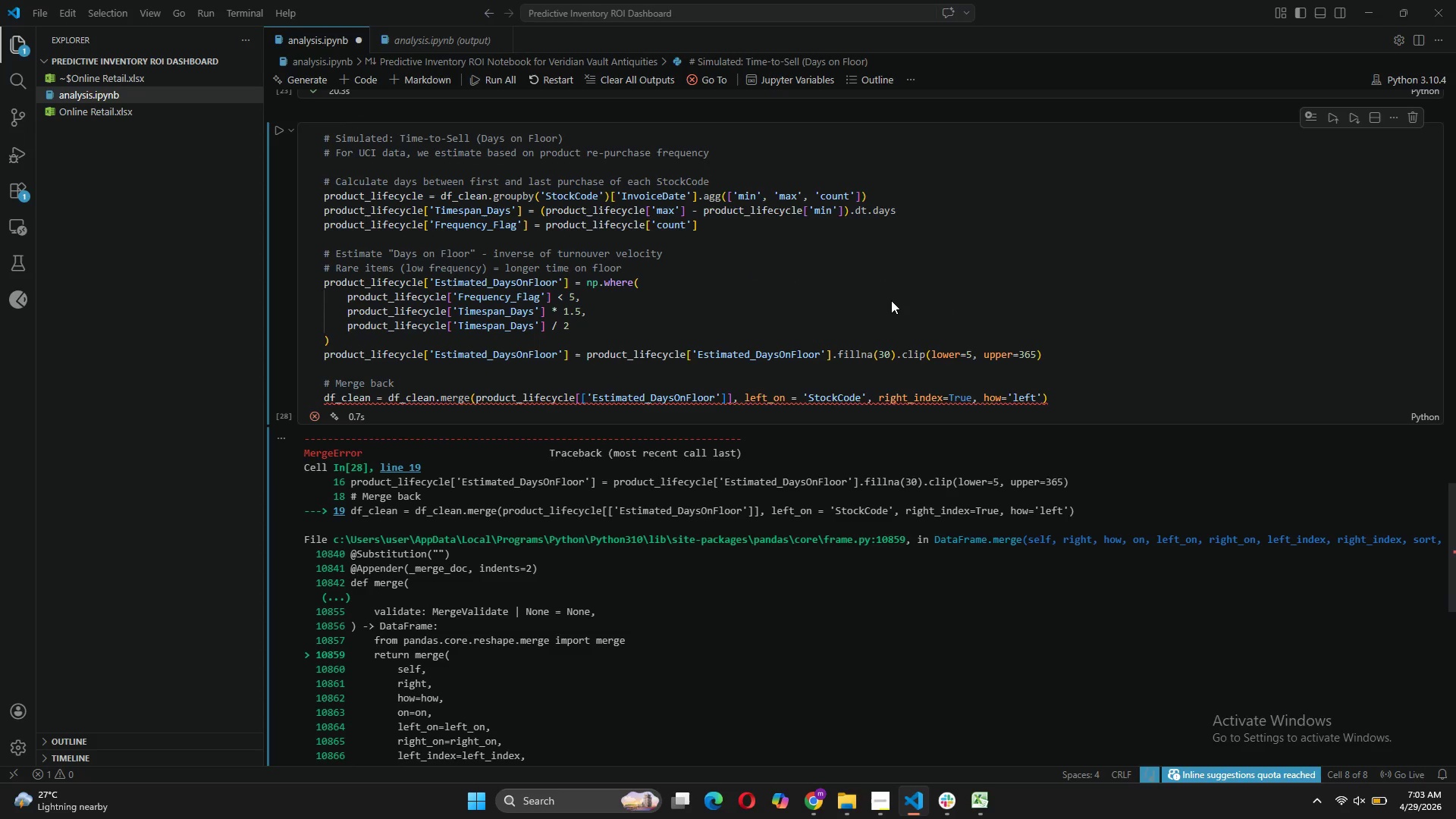 
left_click([887, 268])
 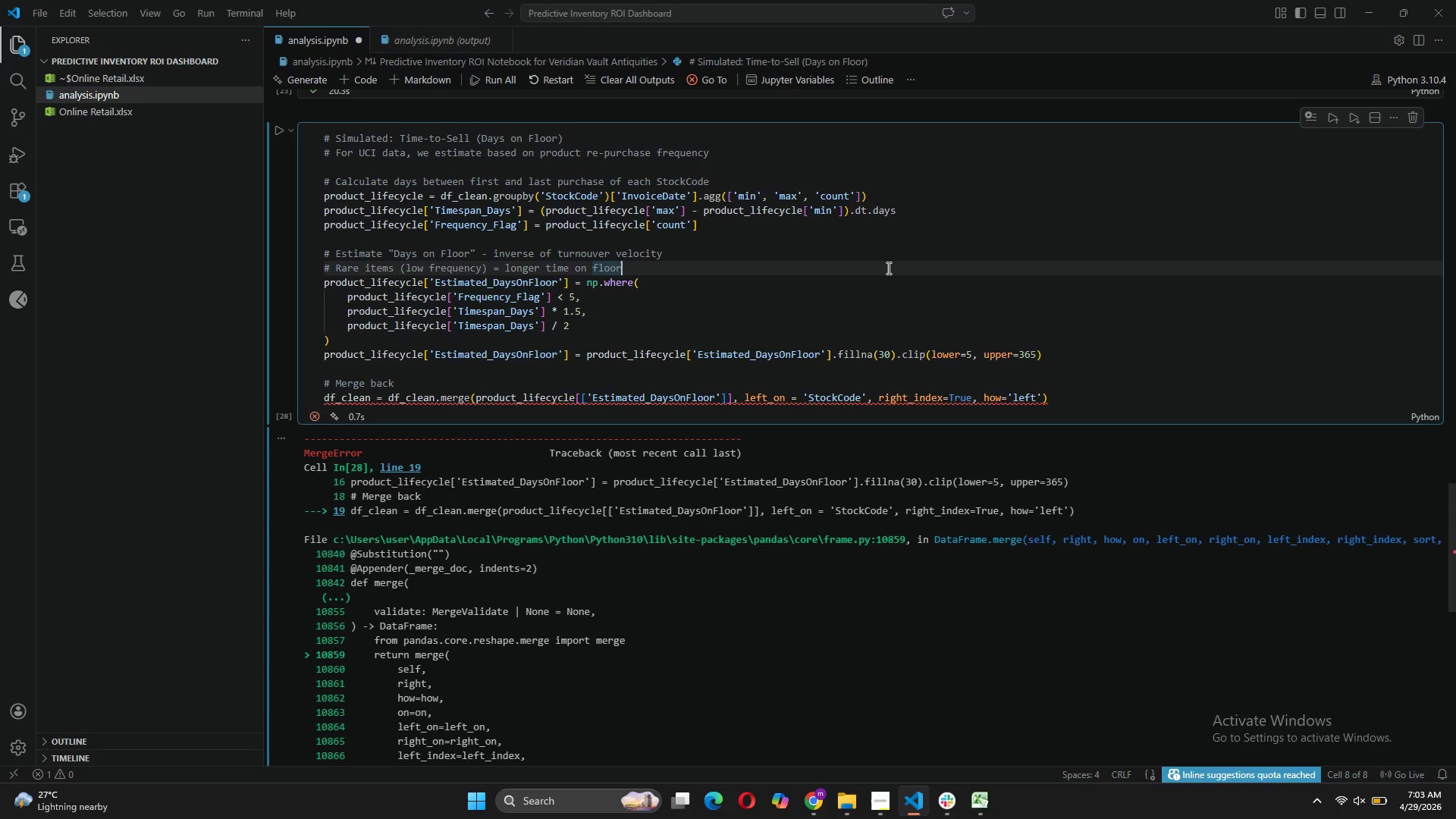 
scroll: coordinate [891, 273], scroll_direction: up, amount: 57.0
 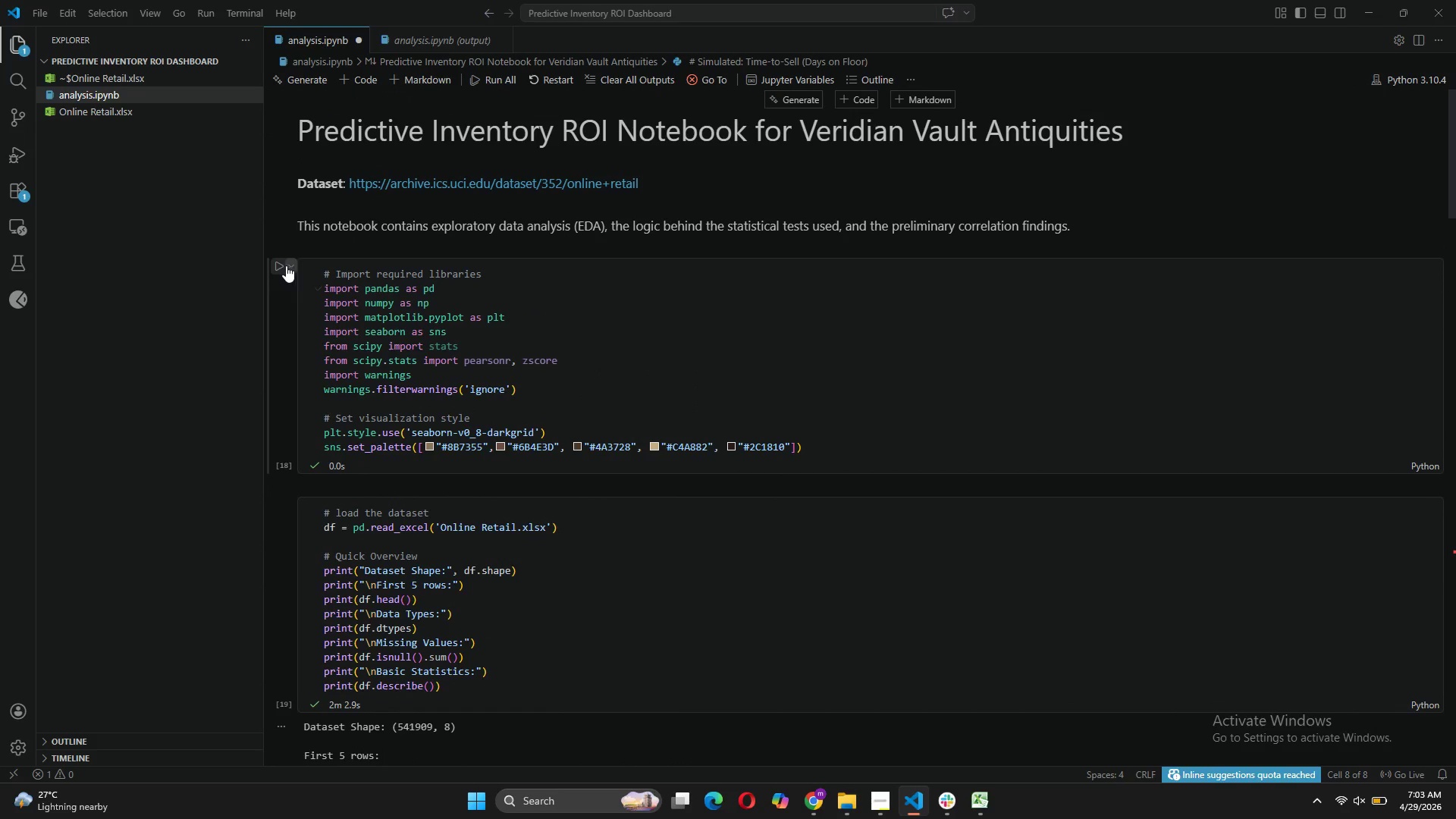 
left_click([278, 266])
 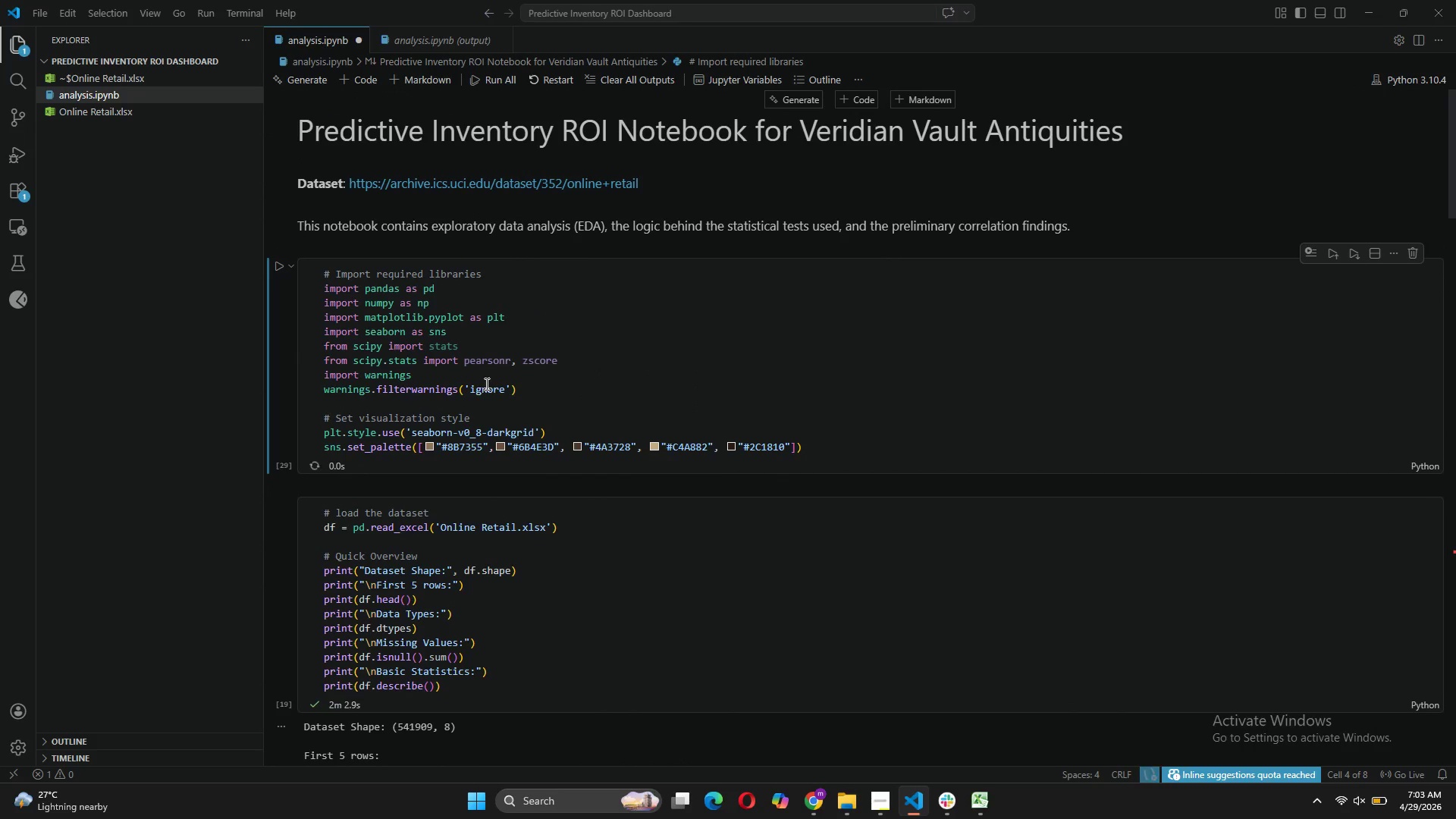 
scroll: coordinate [485, 384], scroll_direction: down, amount: 3.0
 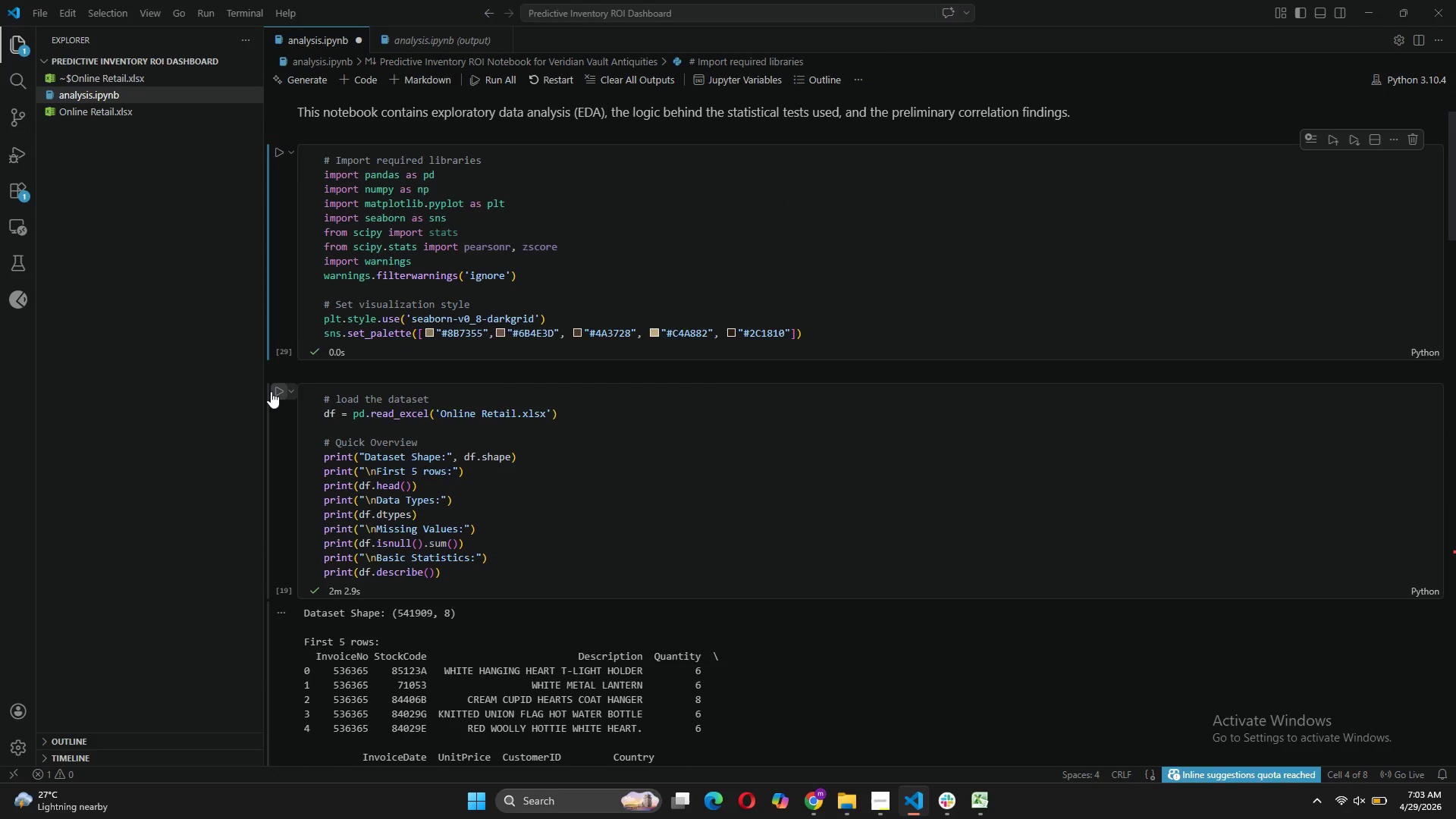 
left_click([271, 390])
 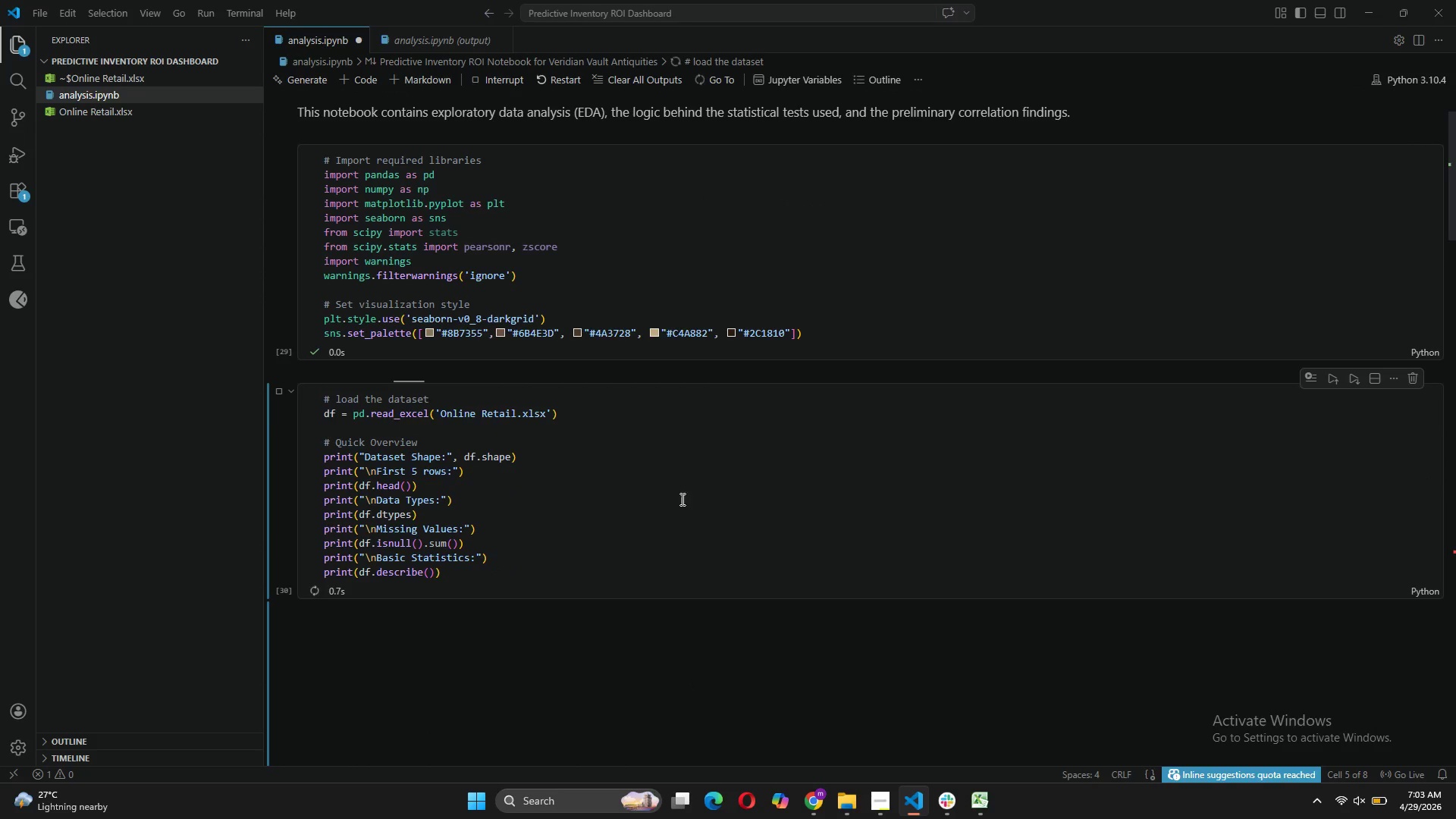 
scroll: coordinate [734, 504], scroll_direction: down, amount: 9.0
 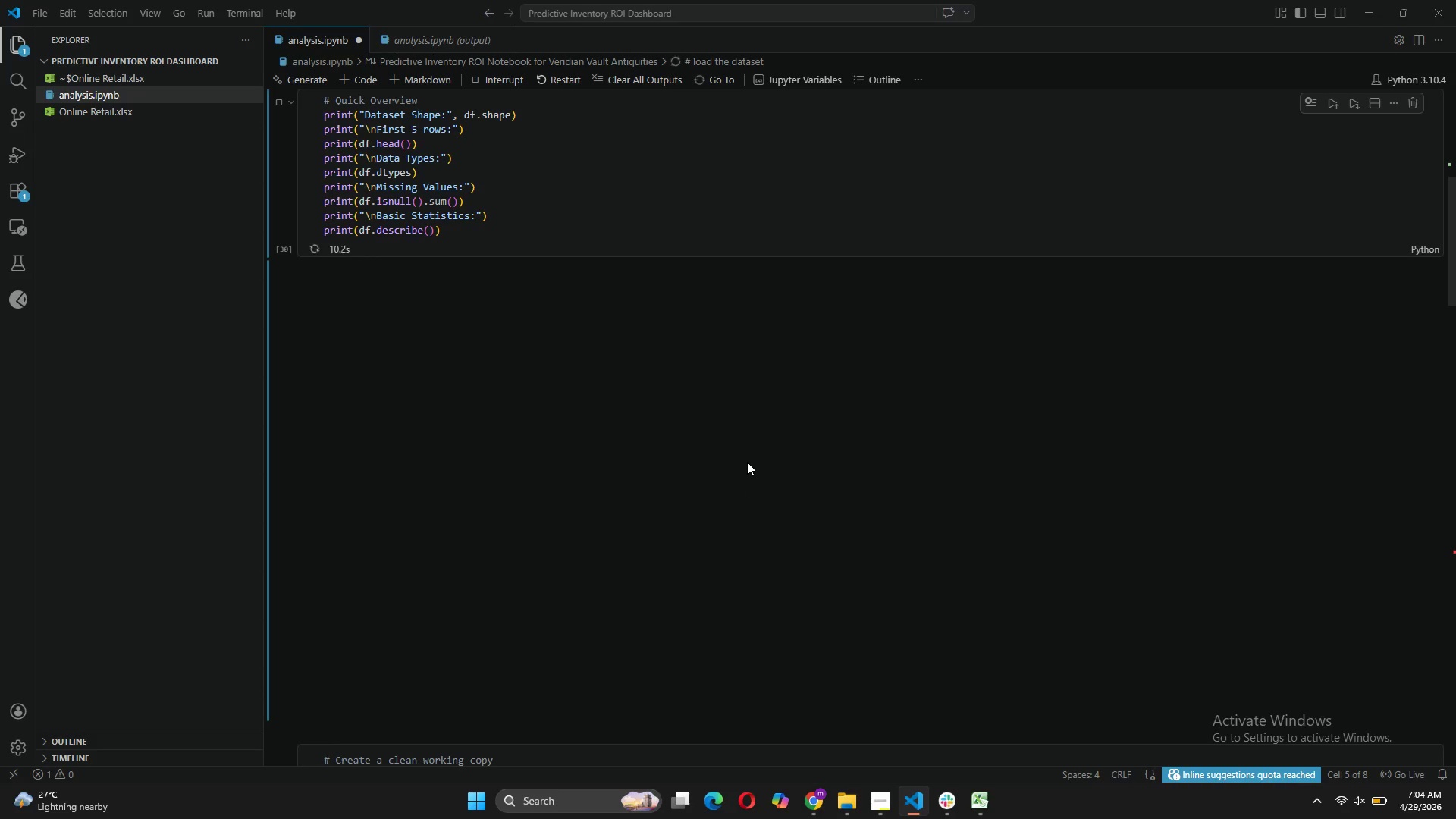 
wait(13.21)
 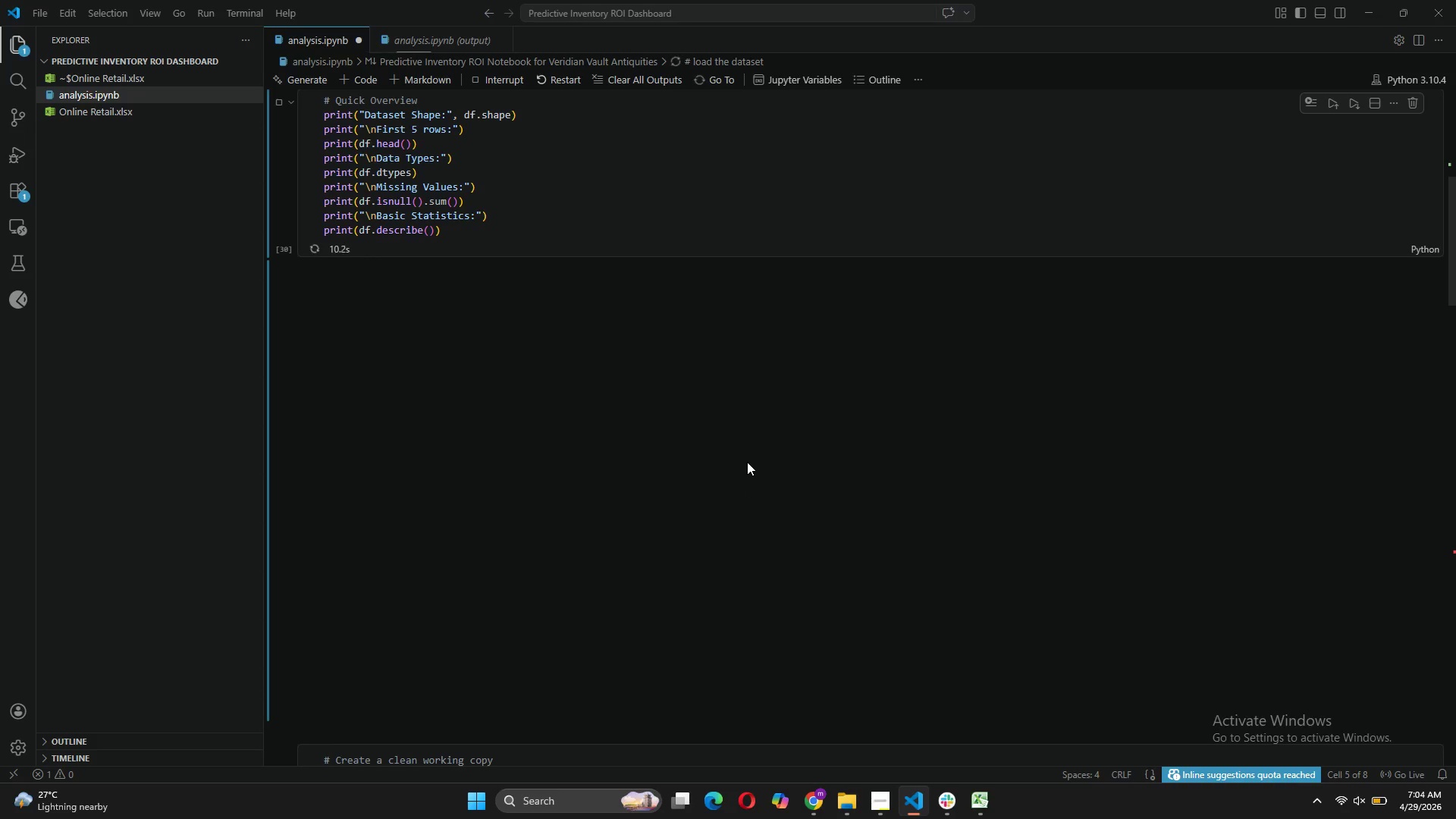 
scroll: coordinate [648, 431], scroll_direction: down, amount: 4.0
 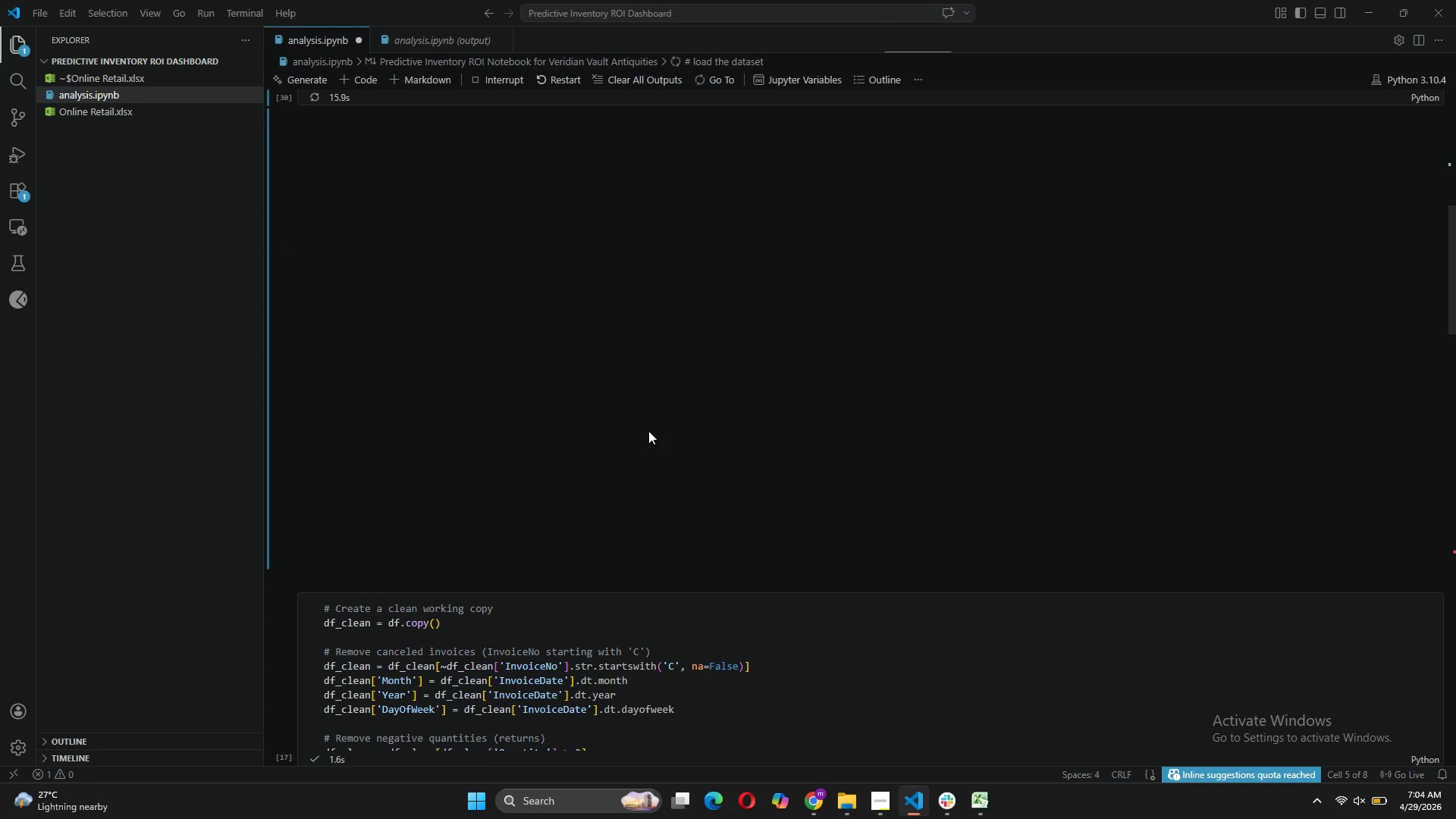 
scroll: coordinate [648, 431], scroll_direction: up, amount: 4.0
 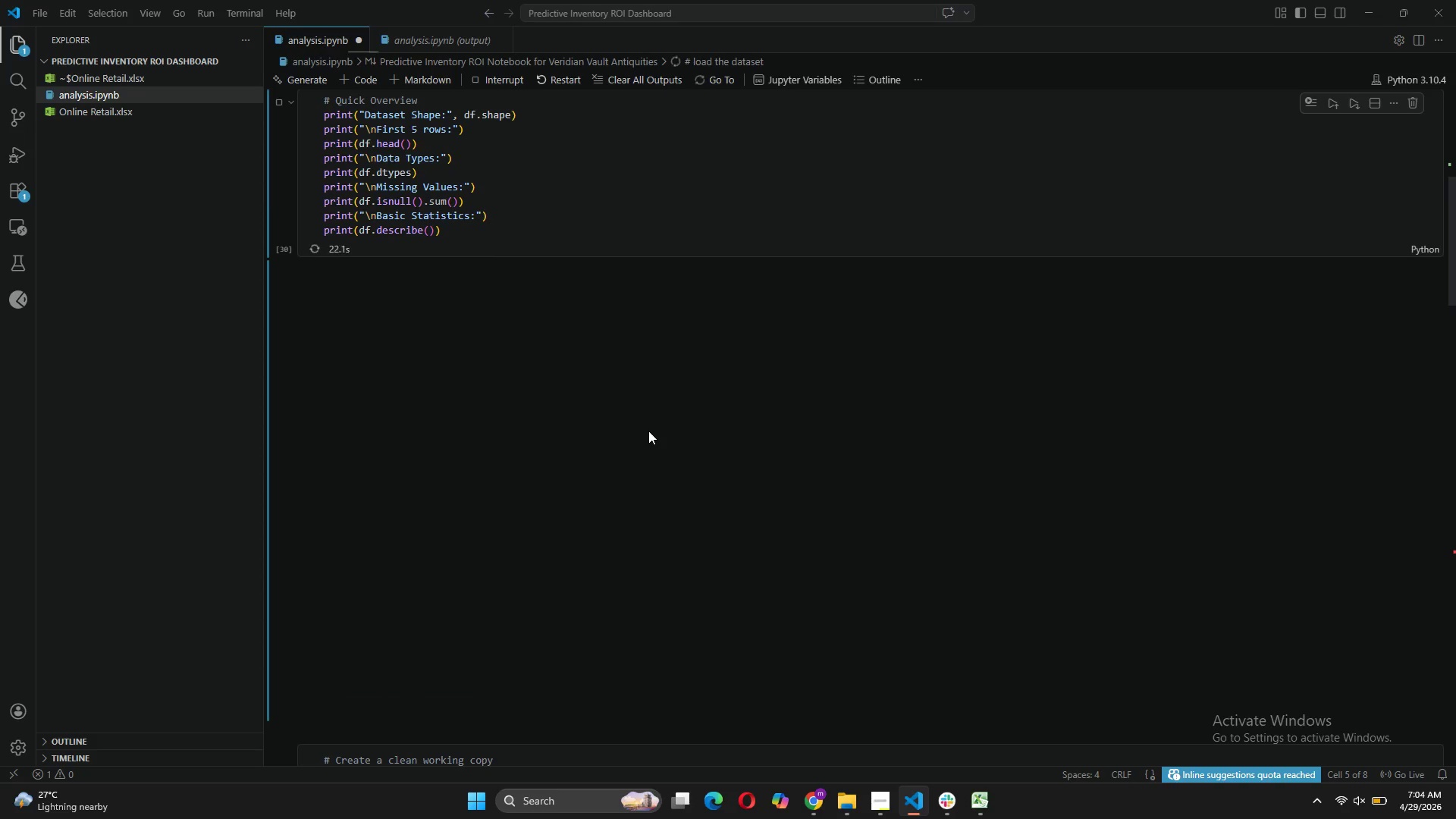 
wait(10.22)
 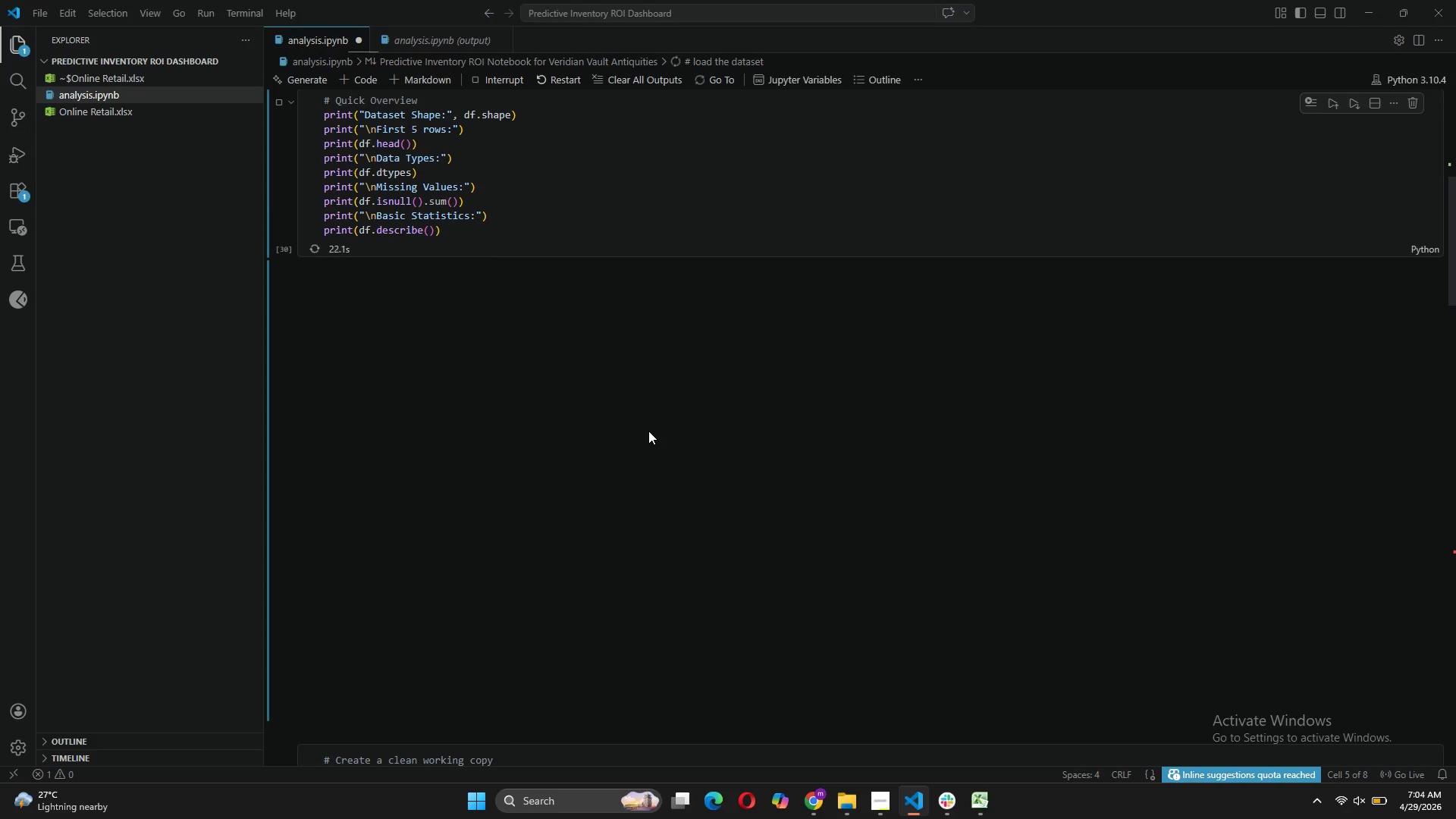 
scroll: coordinate [648, 391], scroll_direction: down, amount: 45.0
 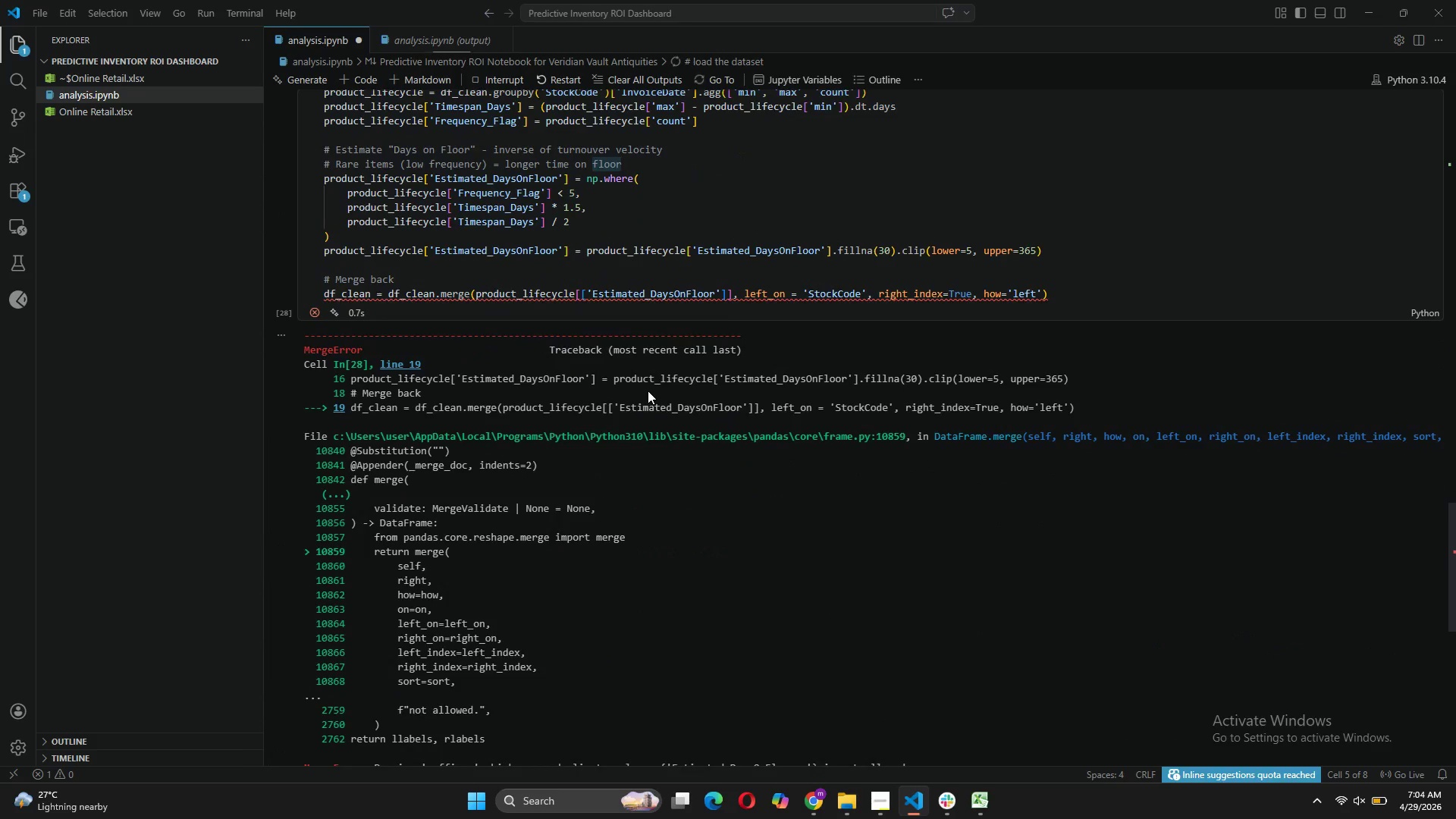 
scroll: coordinate [648, 391], scroll_direction: up, amount: 37.0
 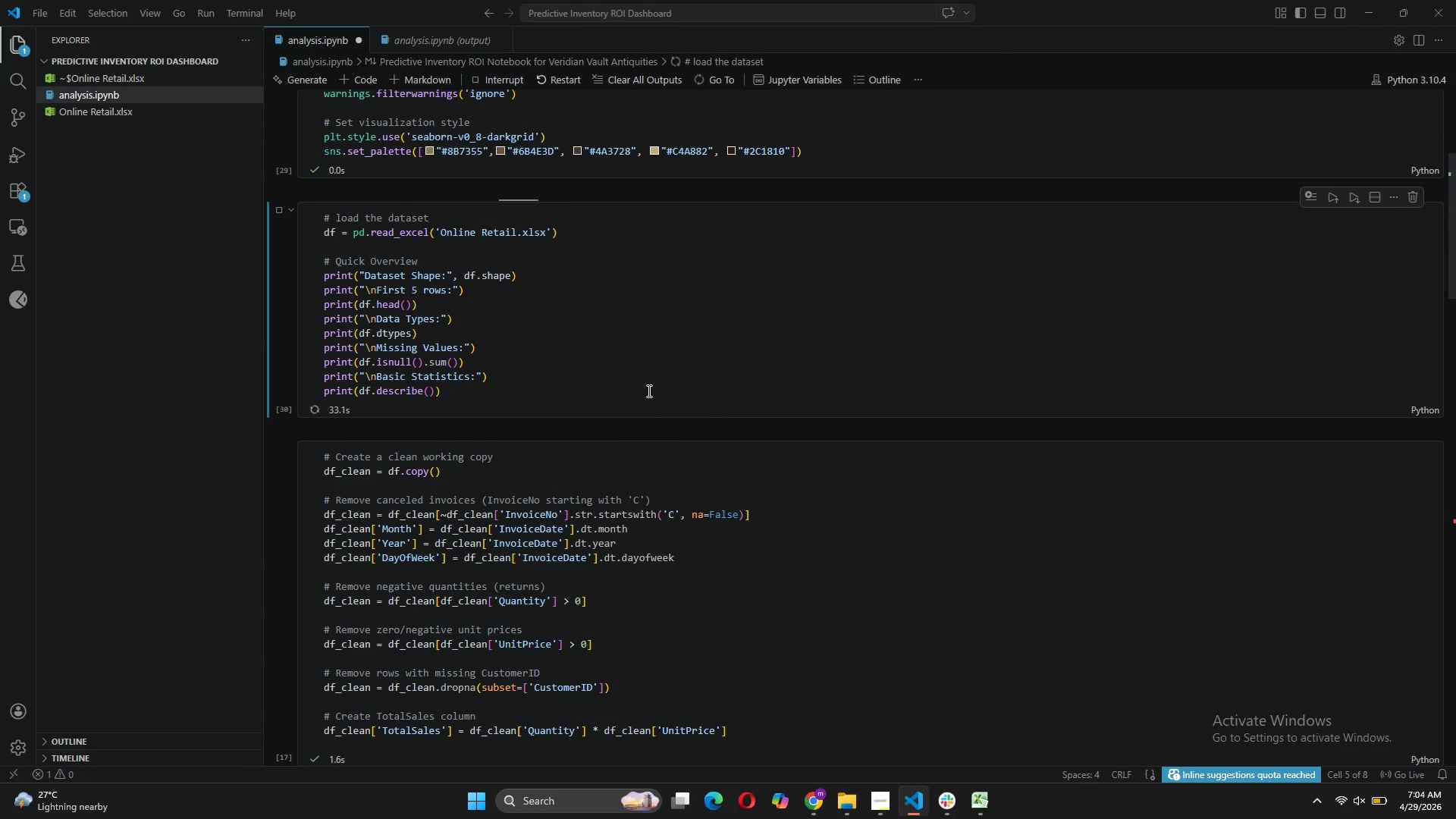 
scroll: coordinate [650, 397], scroll_direction: down, amount: 35.0
 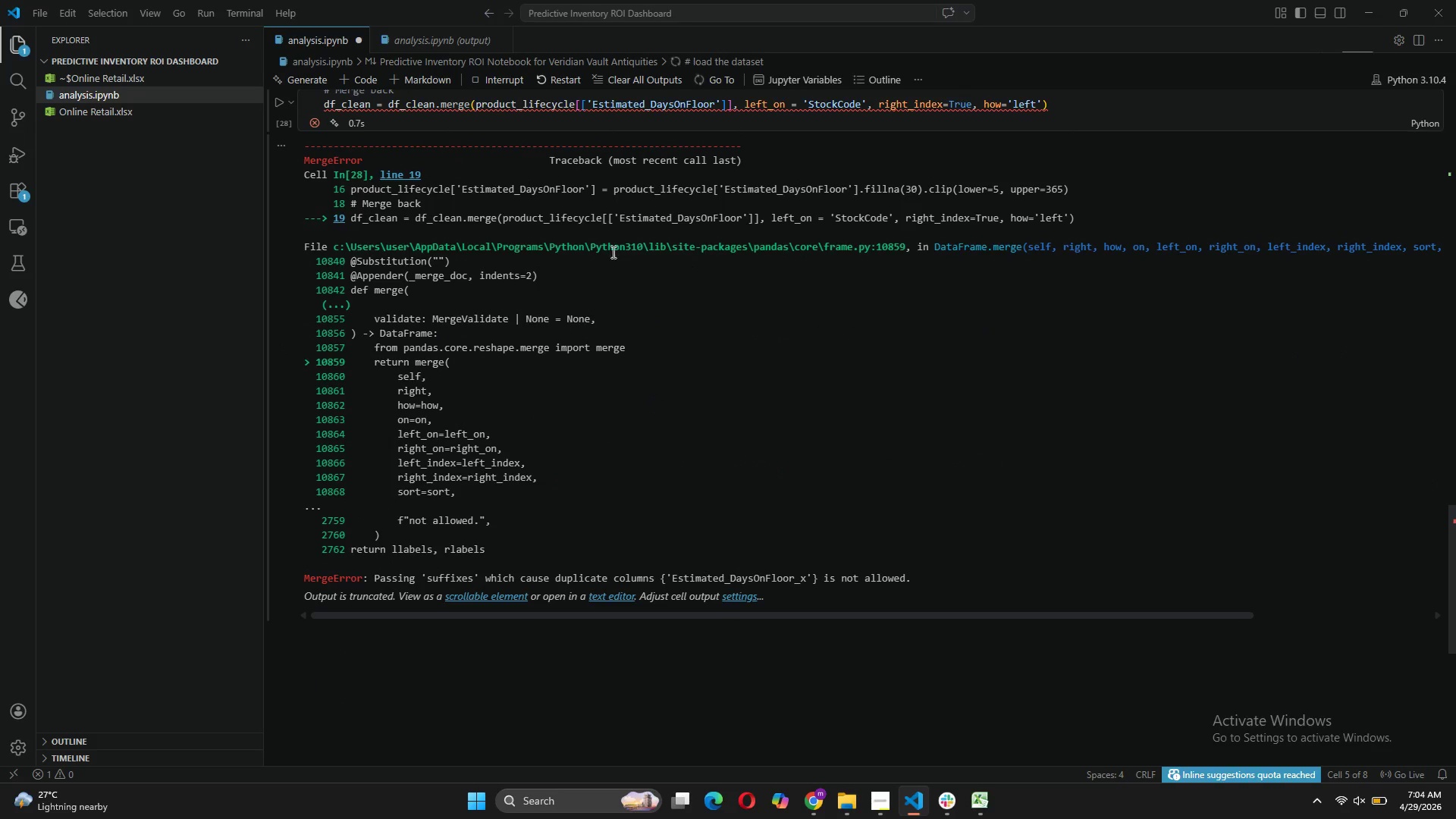 
left_click([509, 118])
 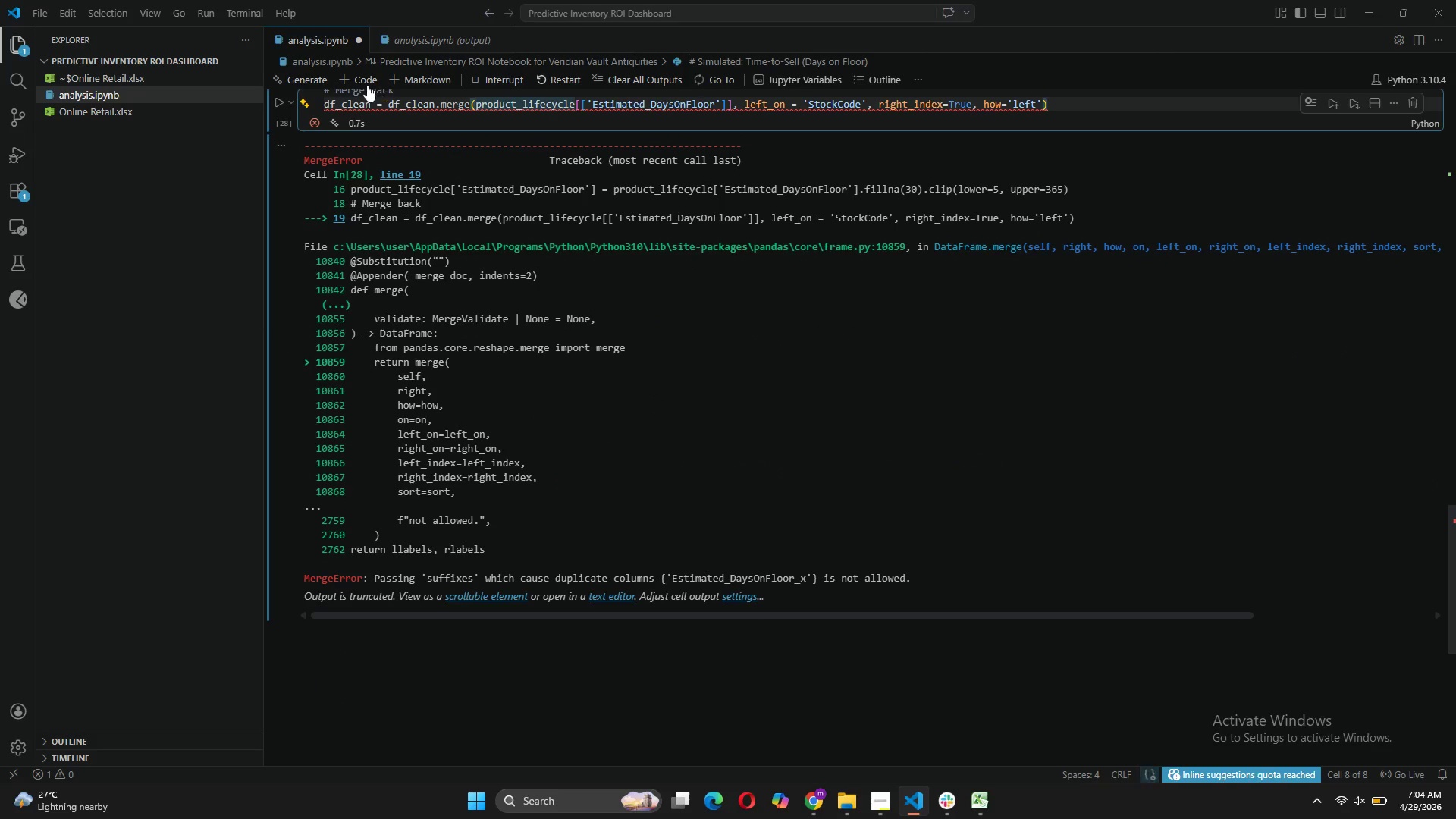 
left_click([367, 79])
 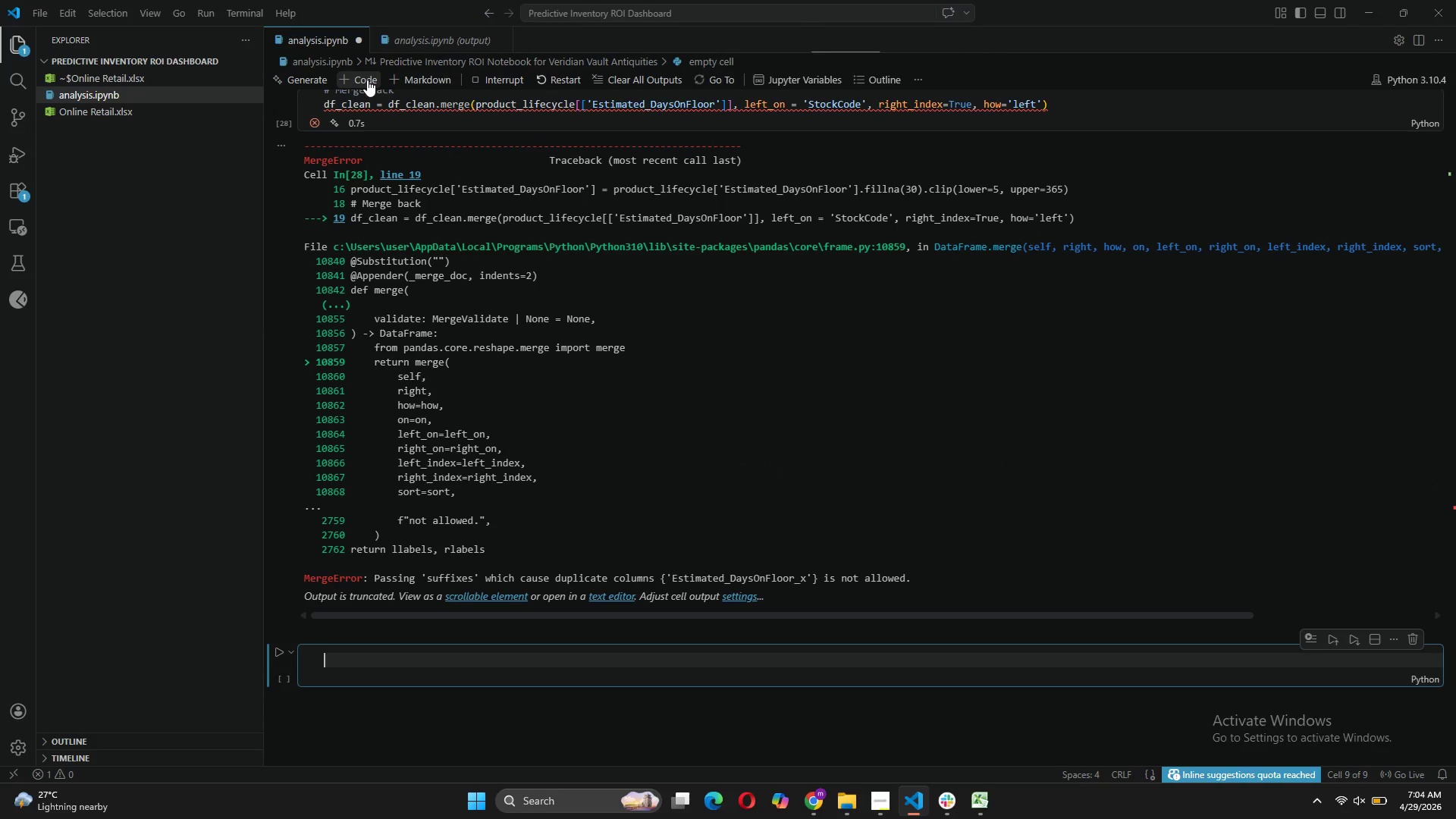 
wait(5.74)
 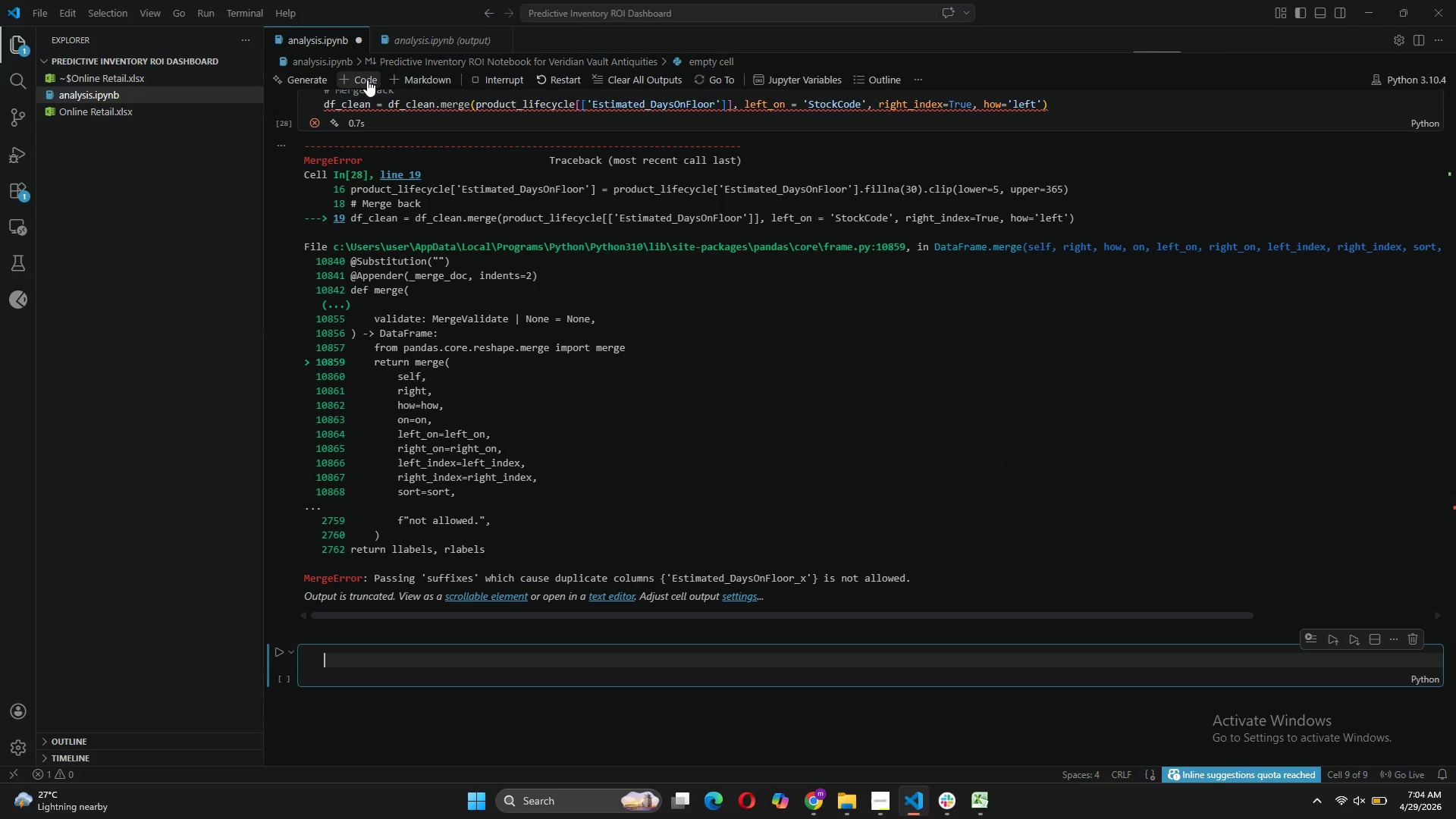 
type(# Calculate Restoration Cost (Simulated)
 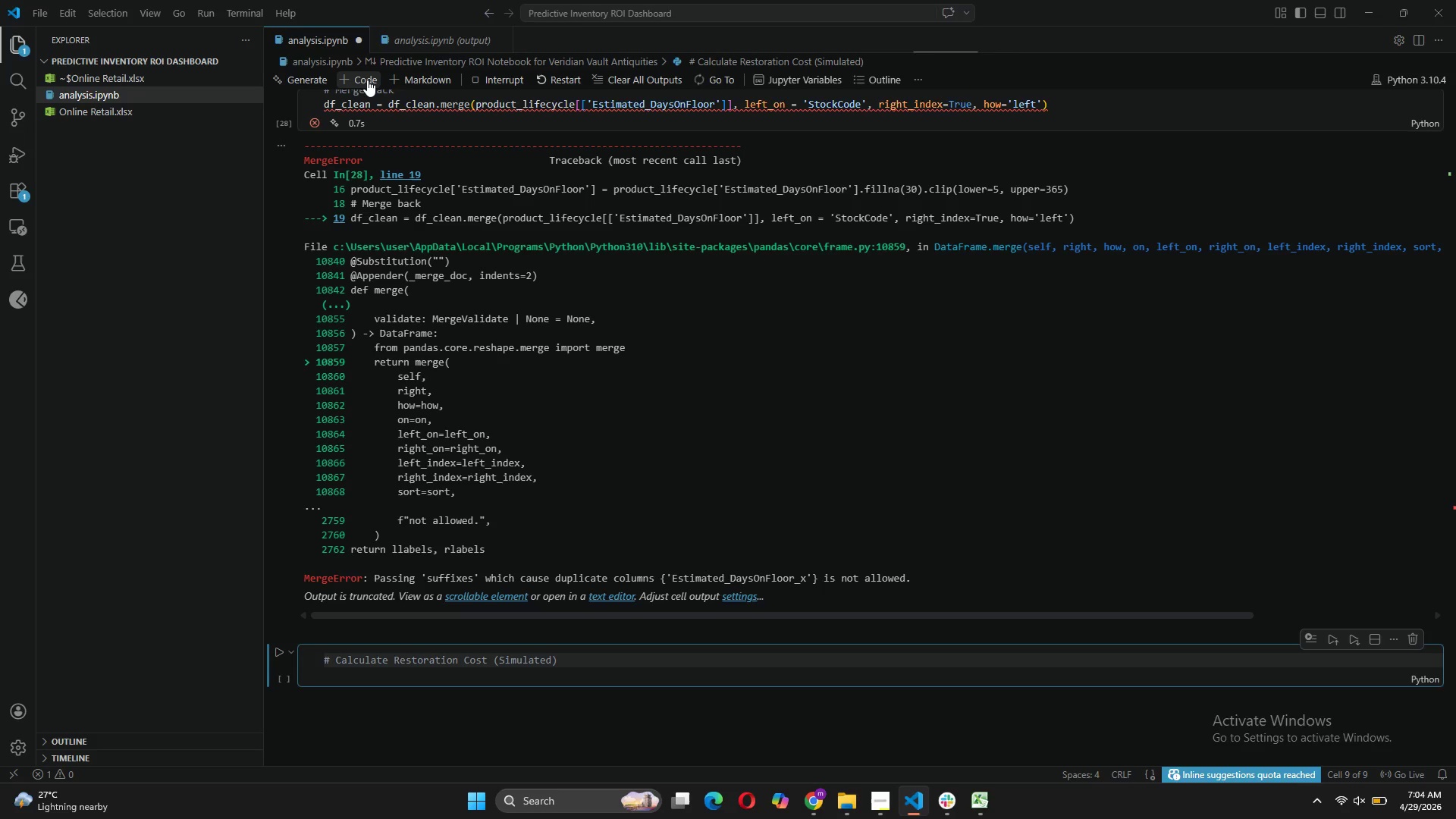 
key(ArrowRight)
 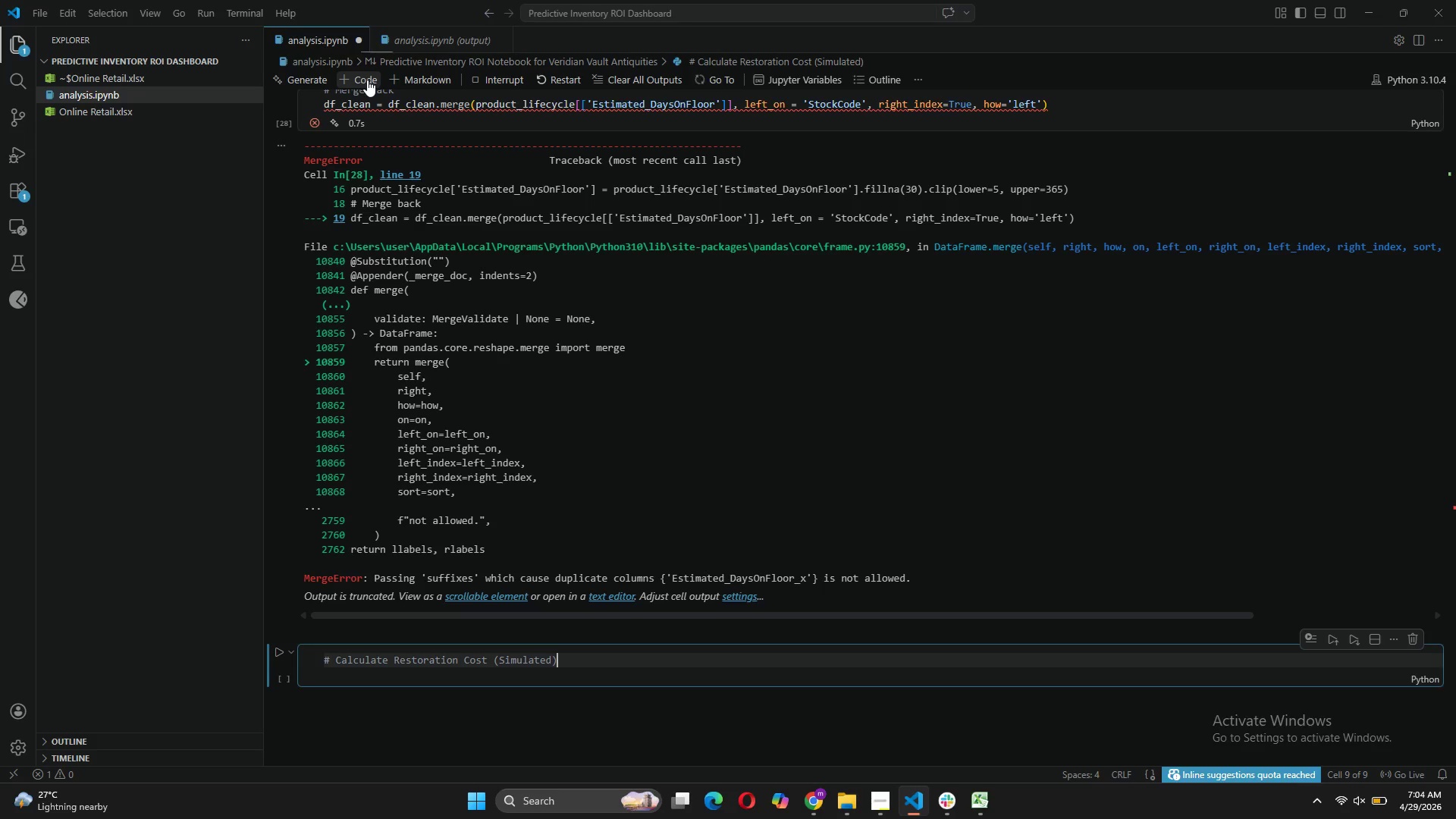 
key(Enter)
 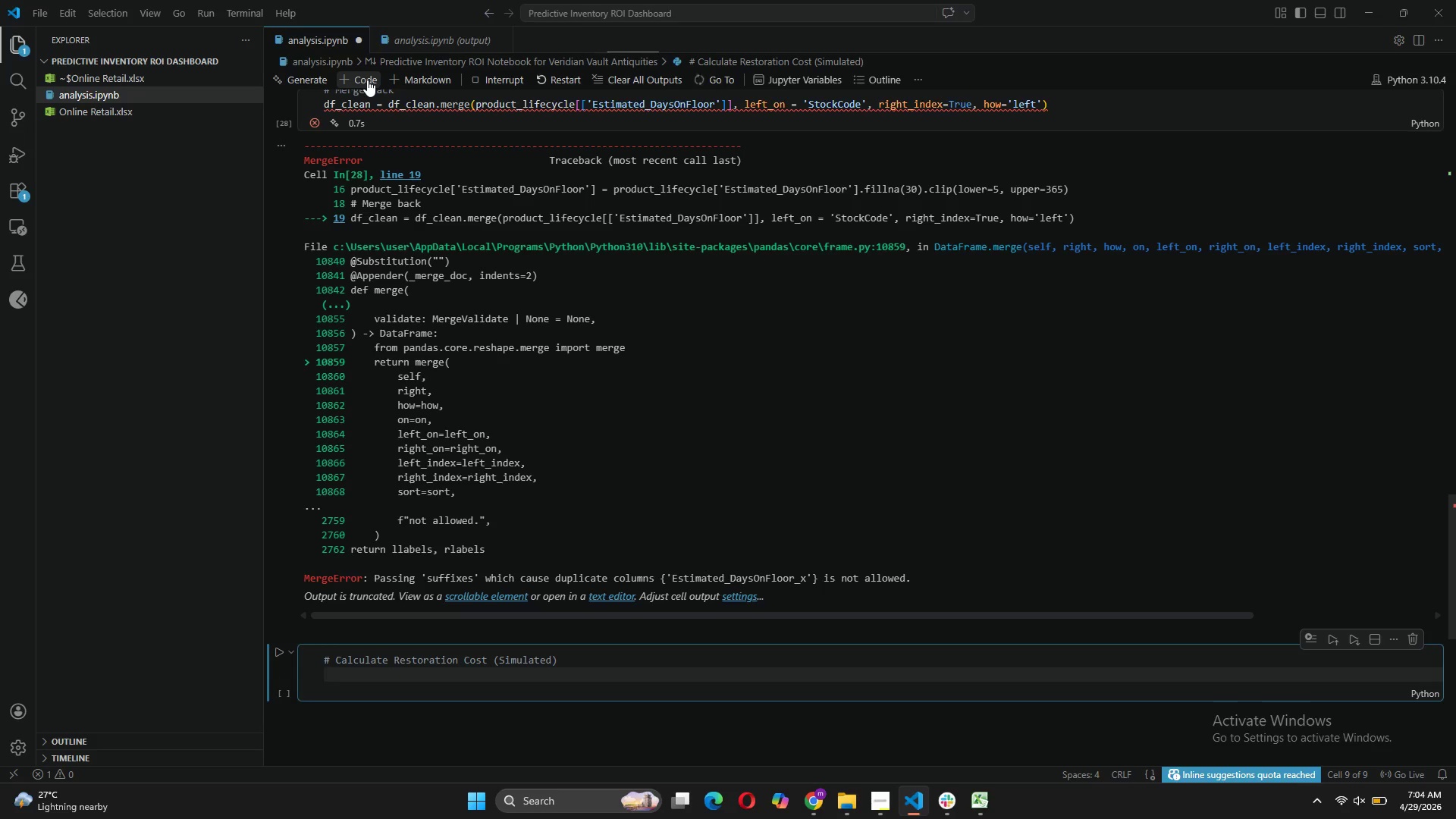 
type(# Based on complexity c)
key(Backspace)
type(score )
 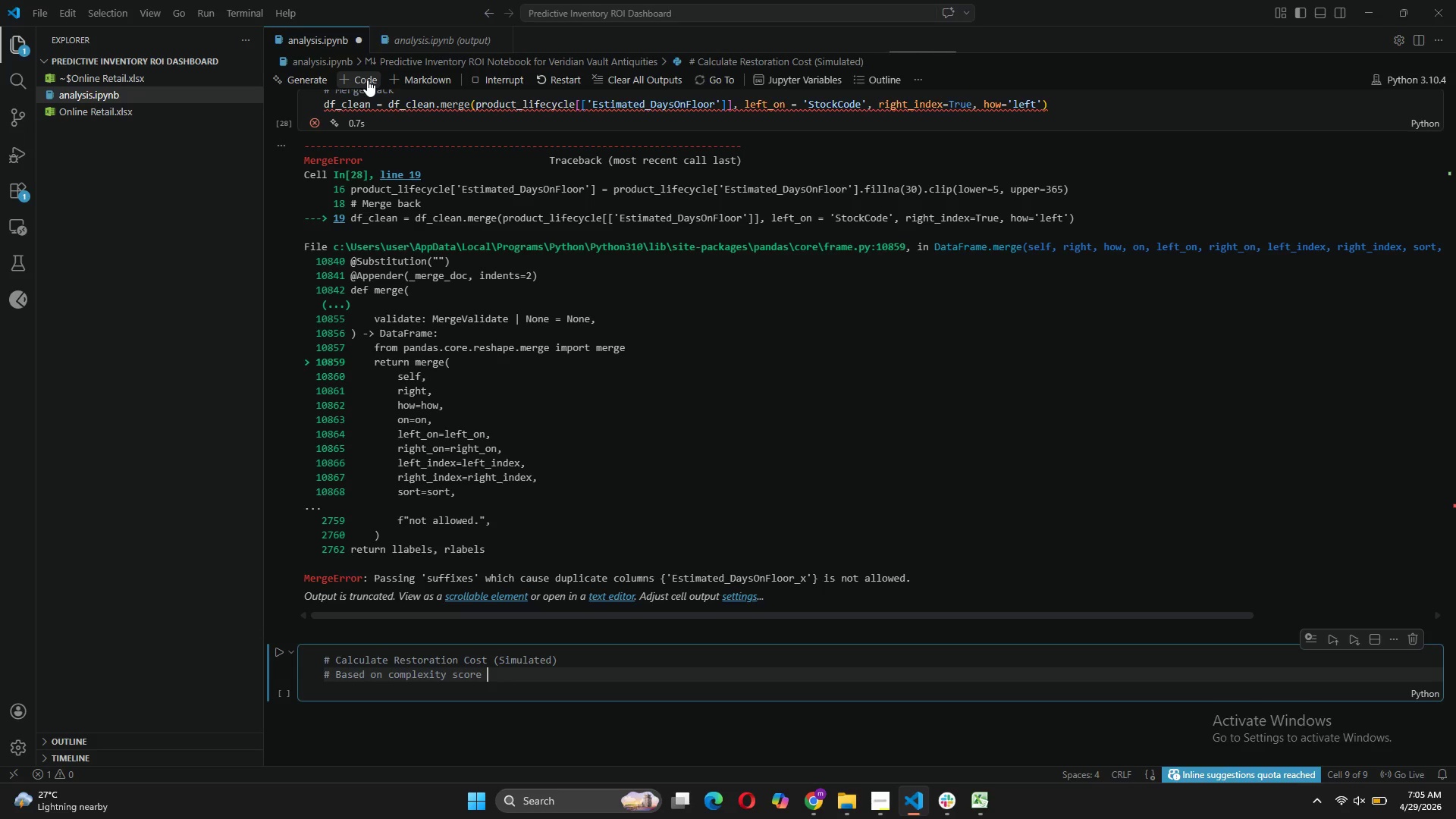 
type(* ass)
key(Backspace)
key(Backspace)
key(Backspace)
key(Backspace)
key(Backspace)
type(x assumed hourly rate)
 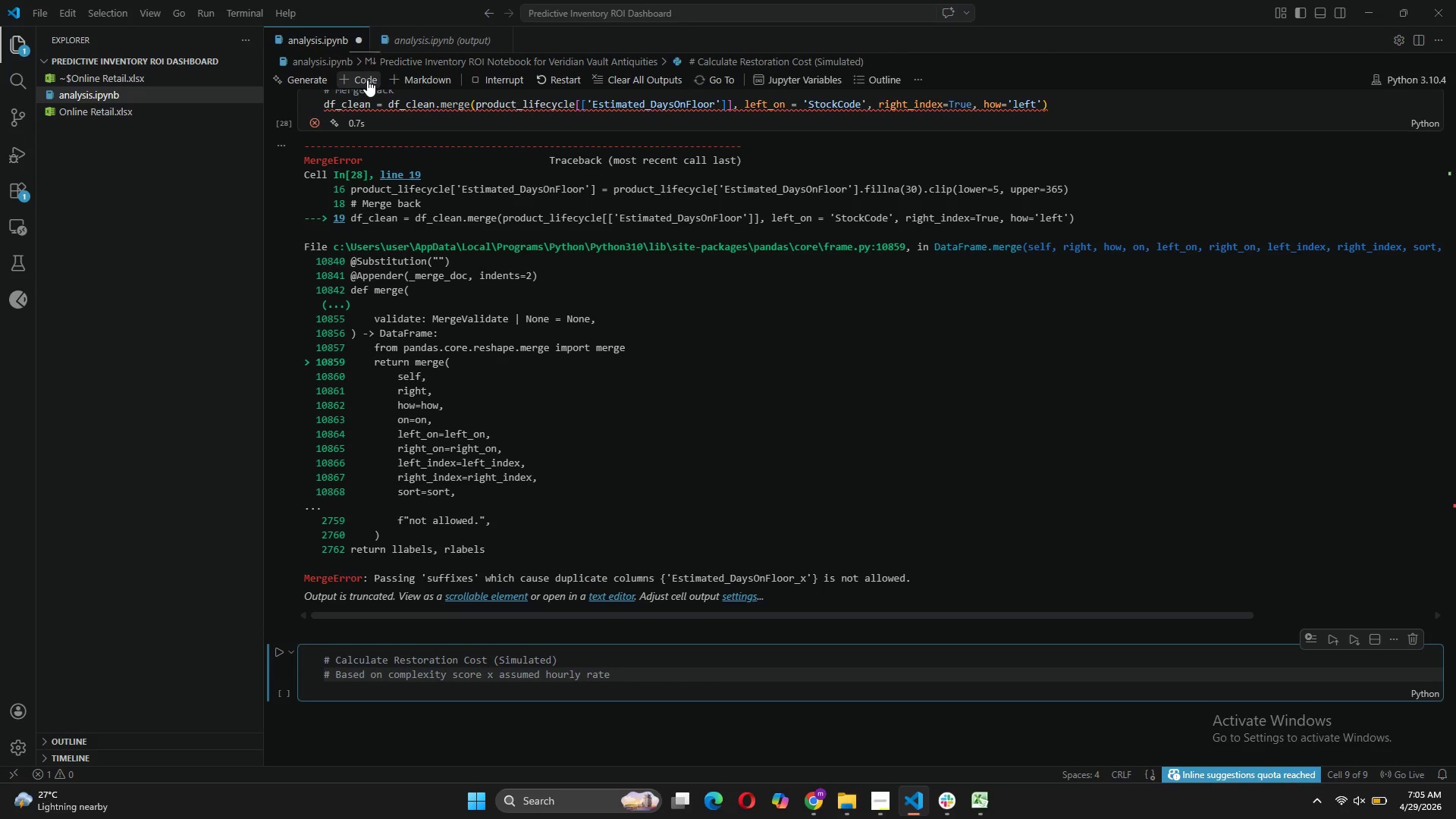 
key(Enter)
 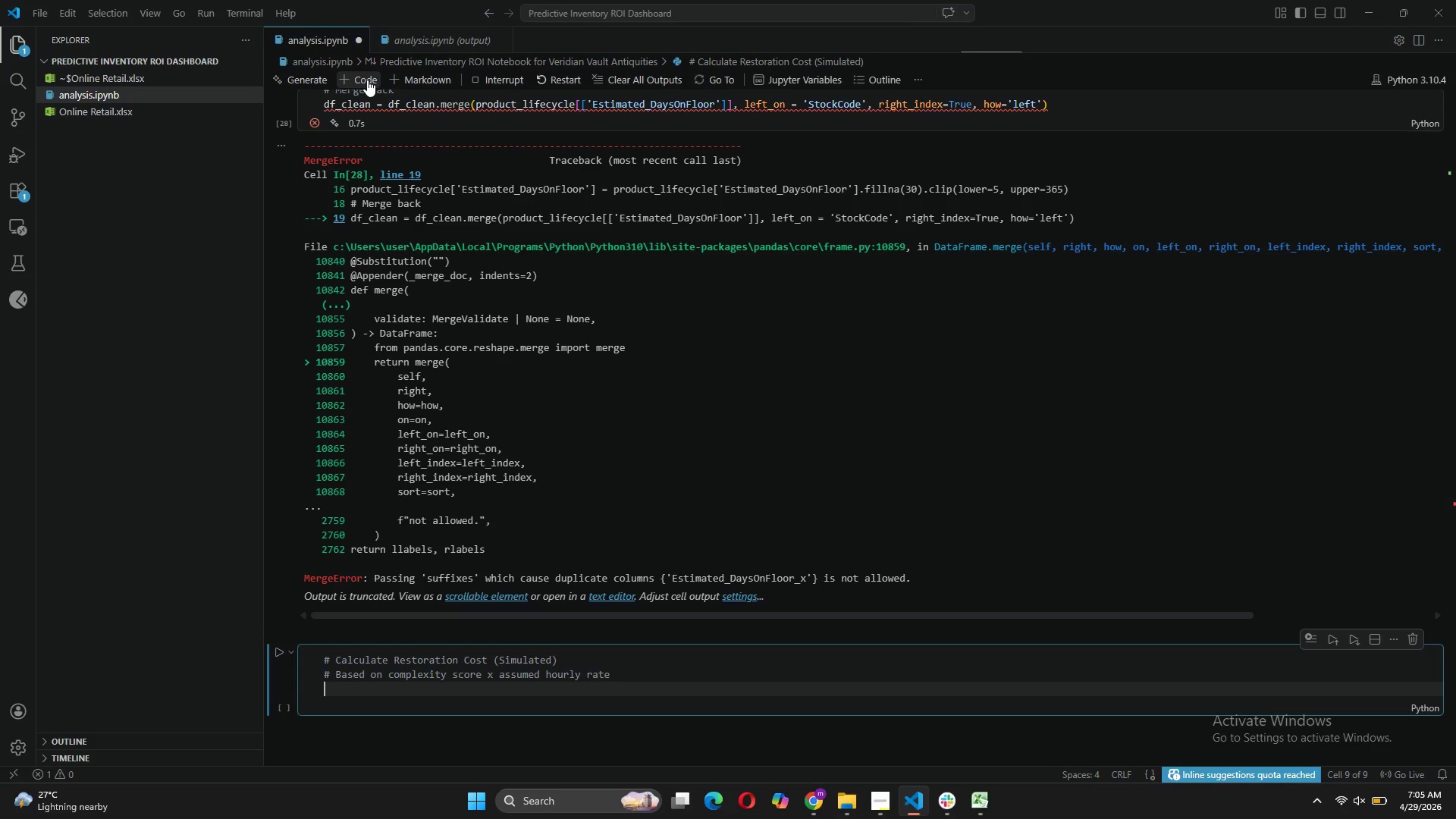 
type(HOURLY_LABOR_RATE = 45 # Base raet )
key(Backspace)
key(Backspace)
key(Backspace)
type(te for antique restoration)
 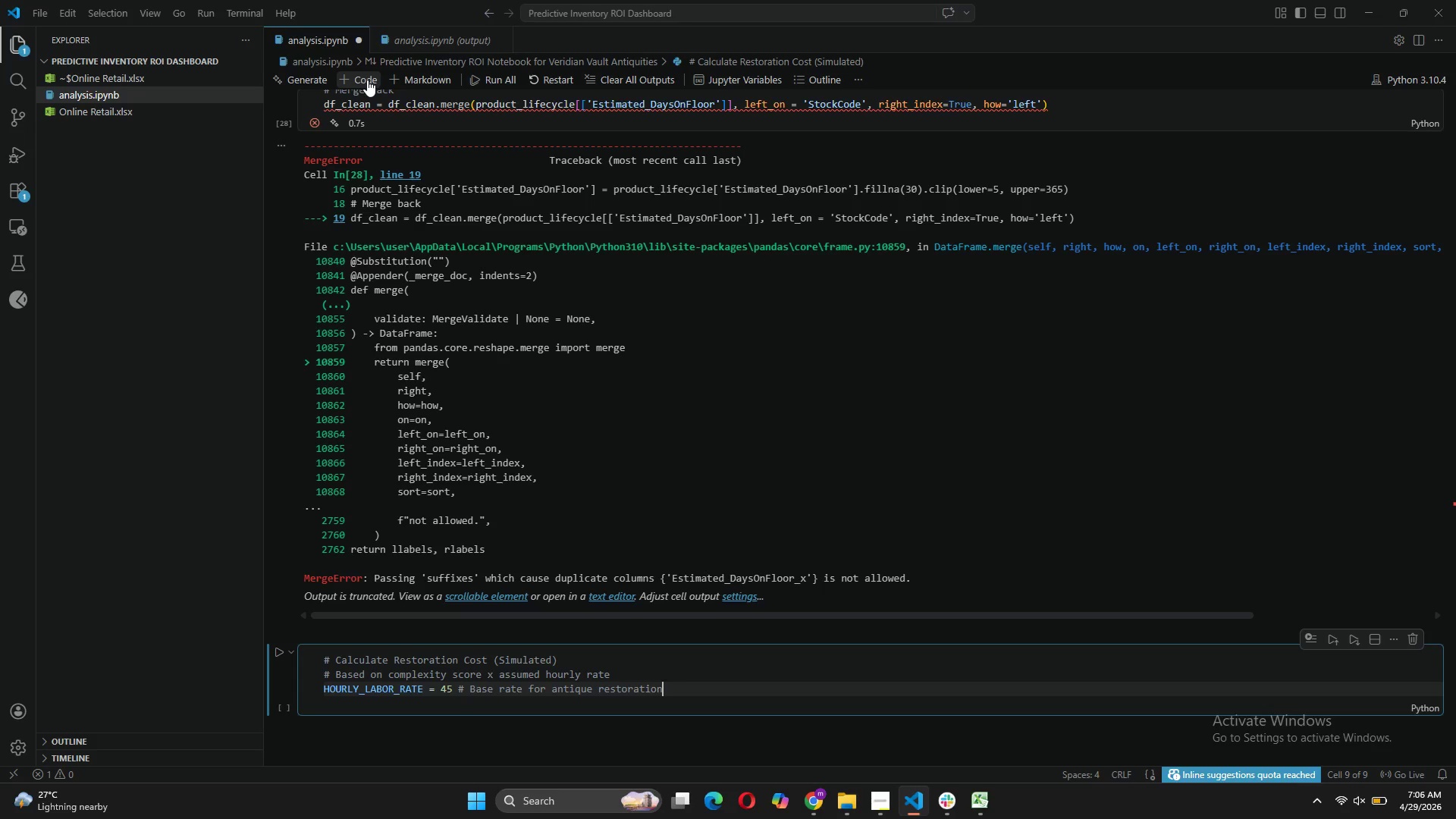 
key(Enter)
 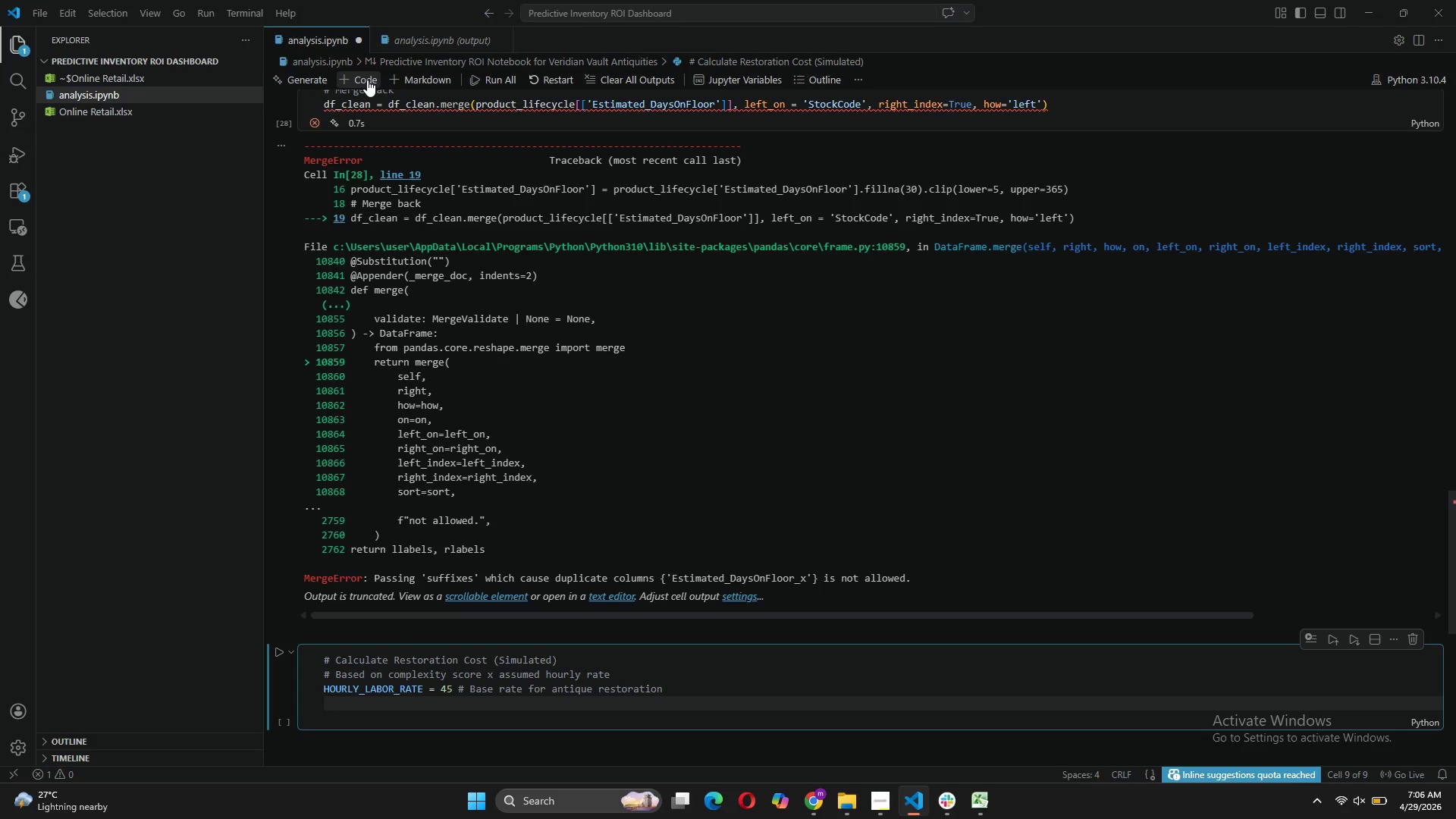 
type(df['RestorationHours)
 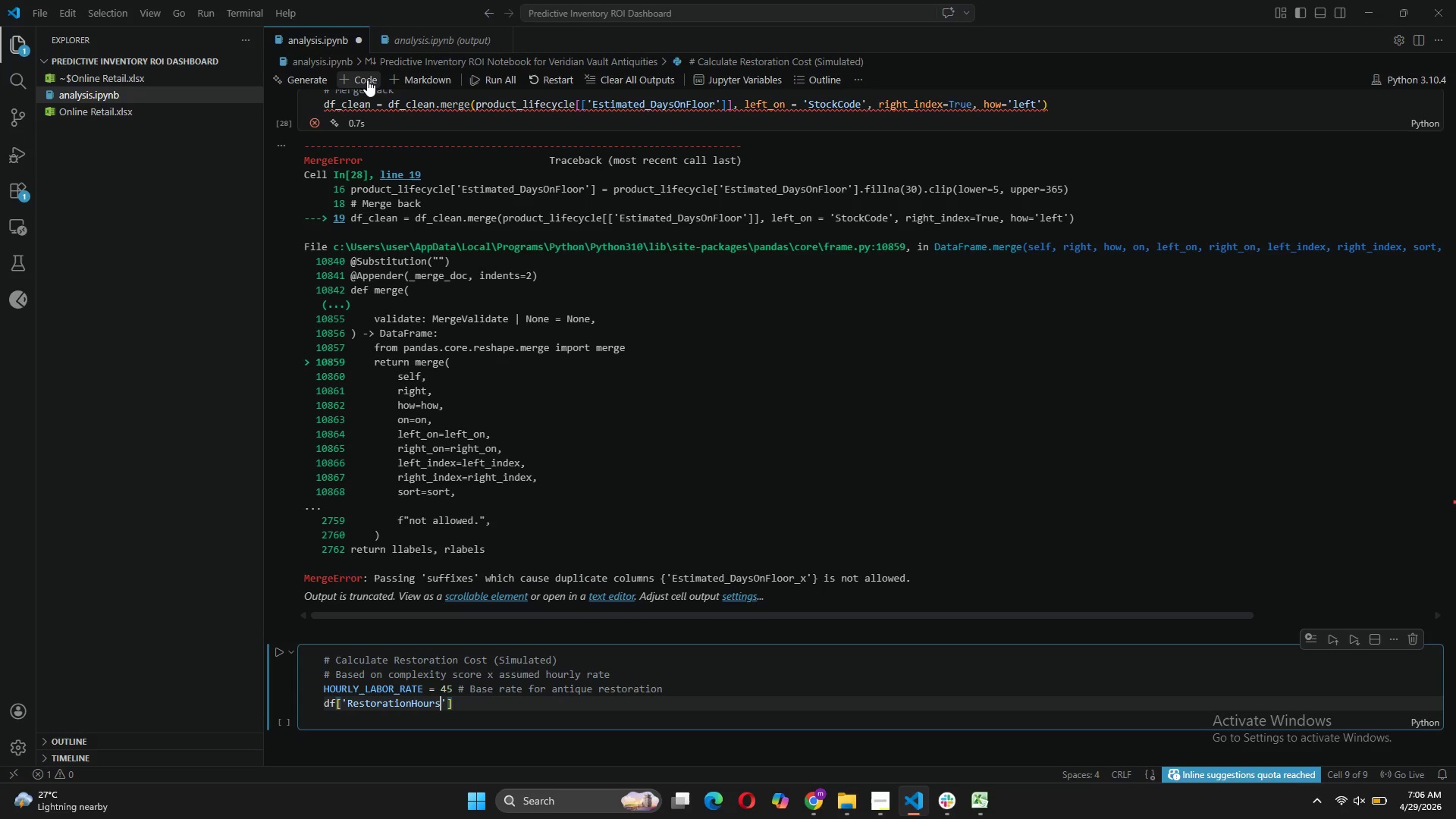 
key(ArrowRight)
 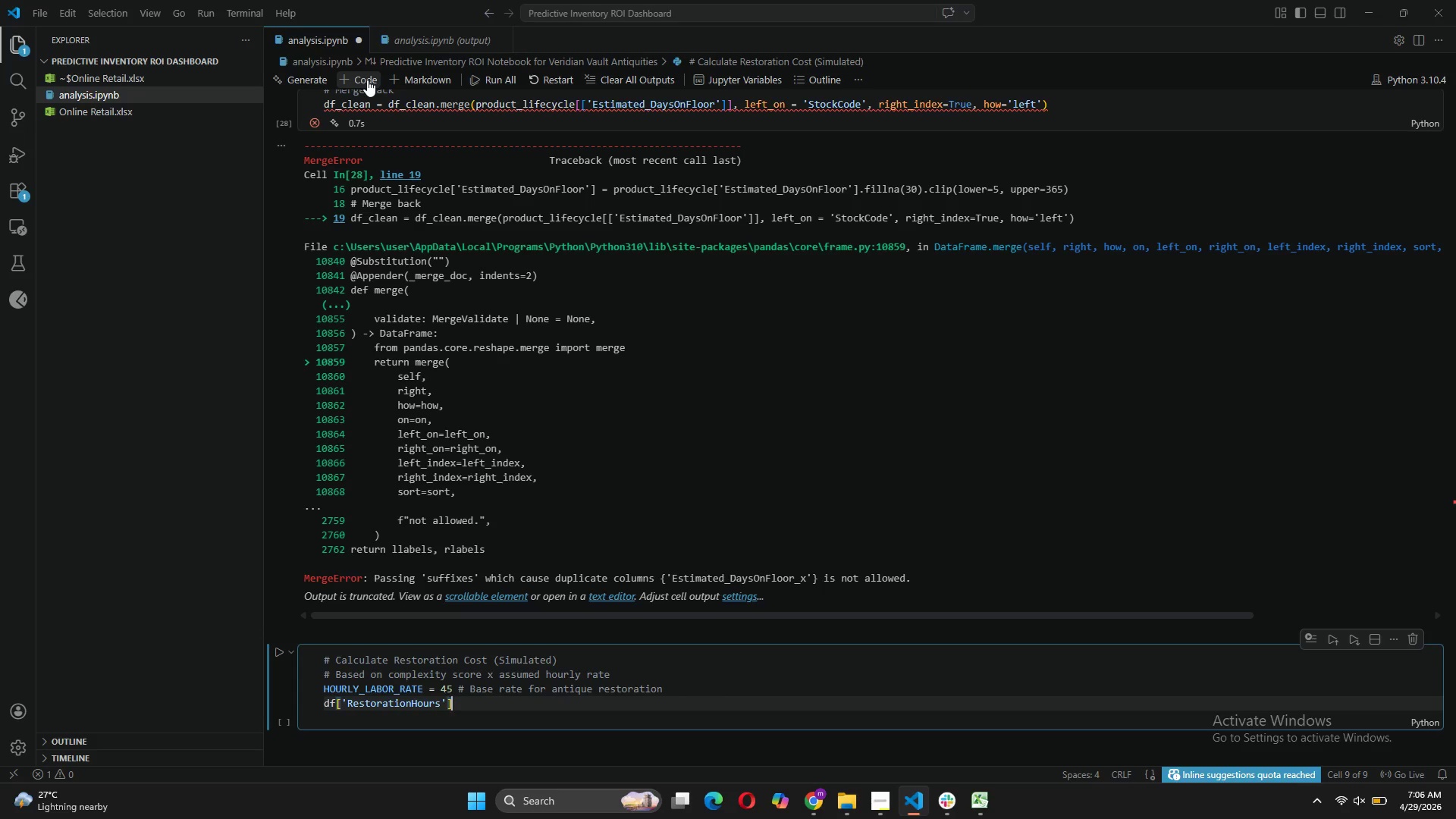 
key(ArrowRight)
 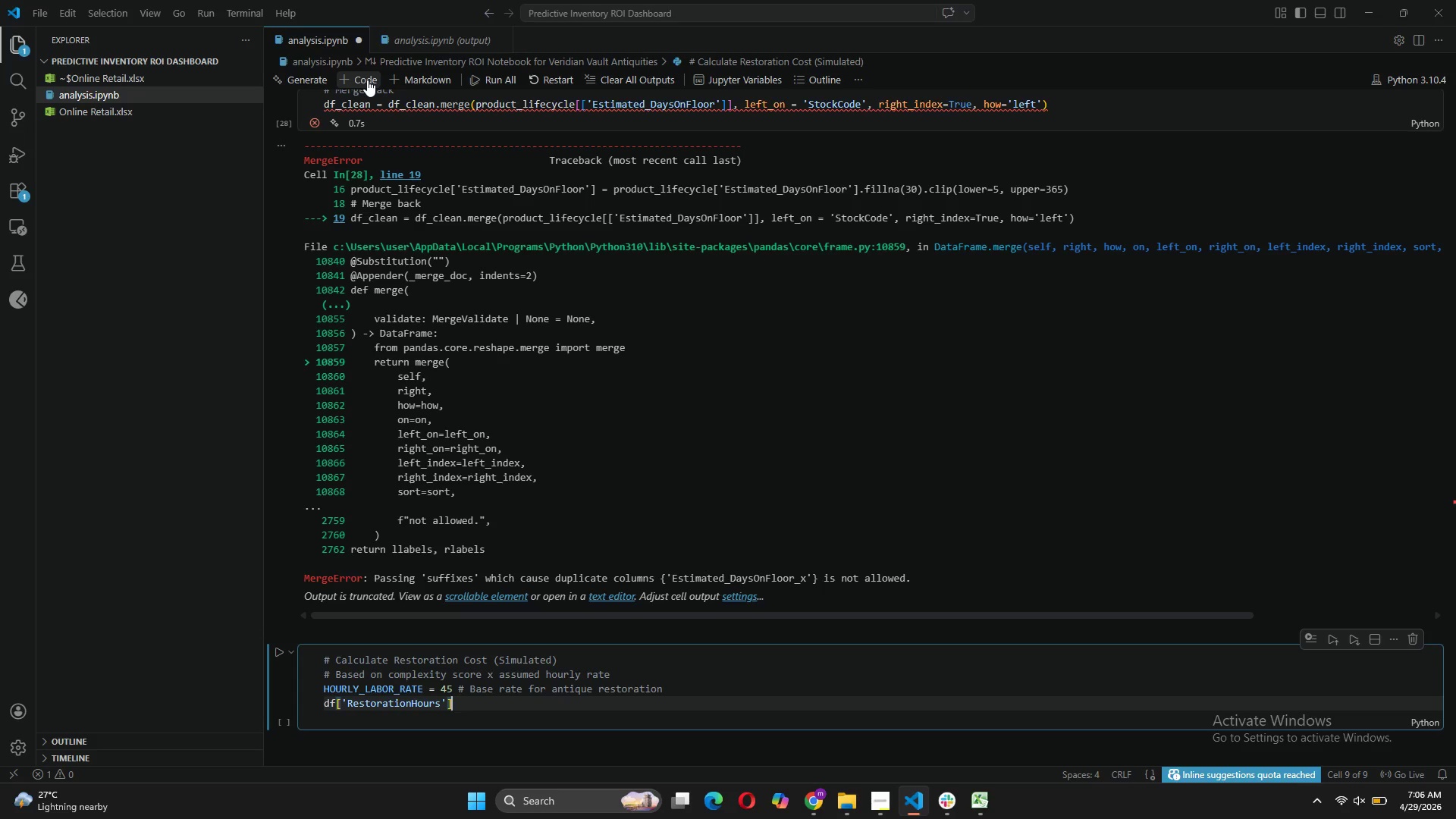 
type( = df[')
 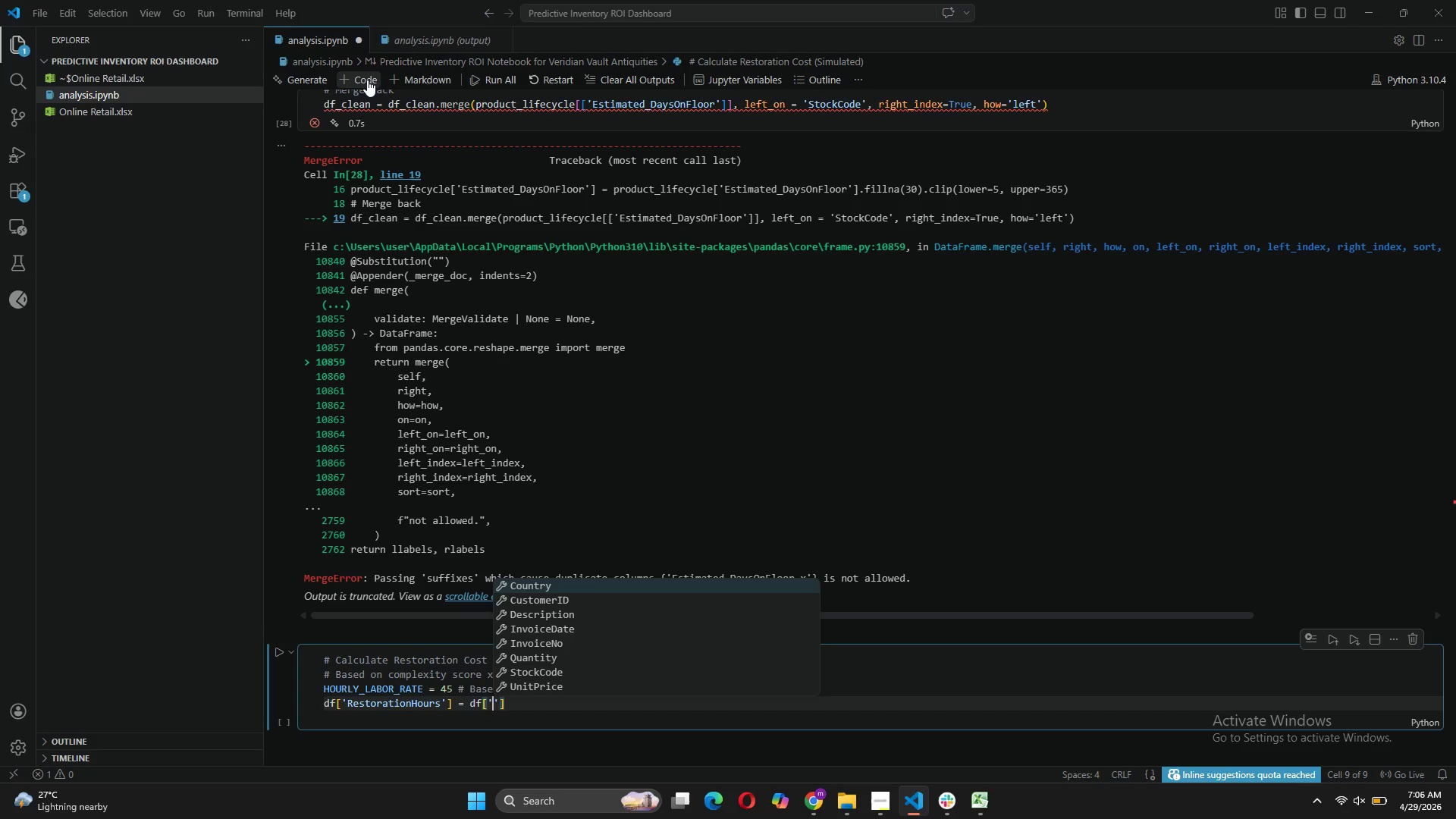 
wait(5.72)
 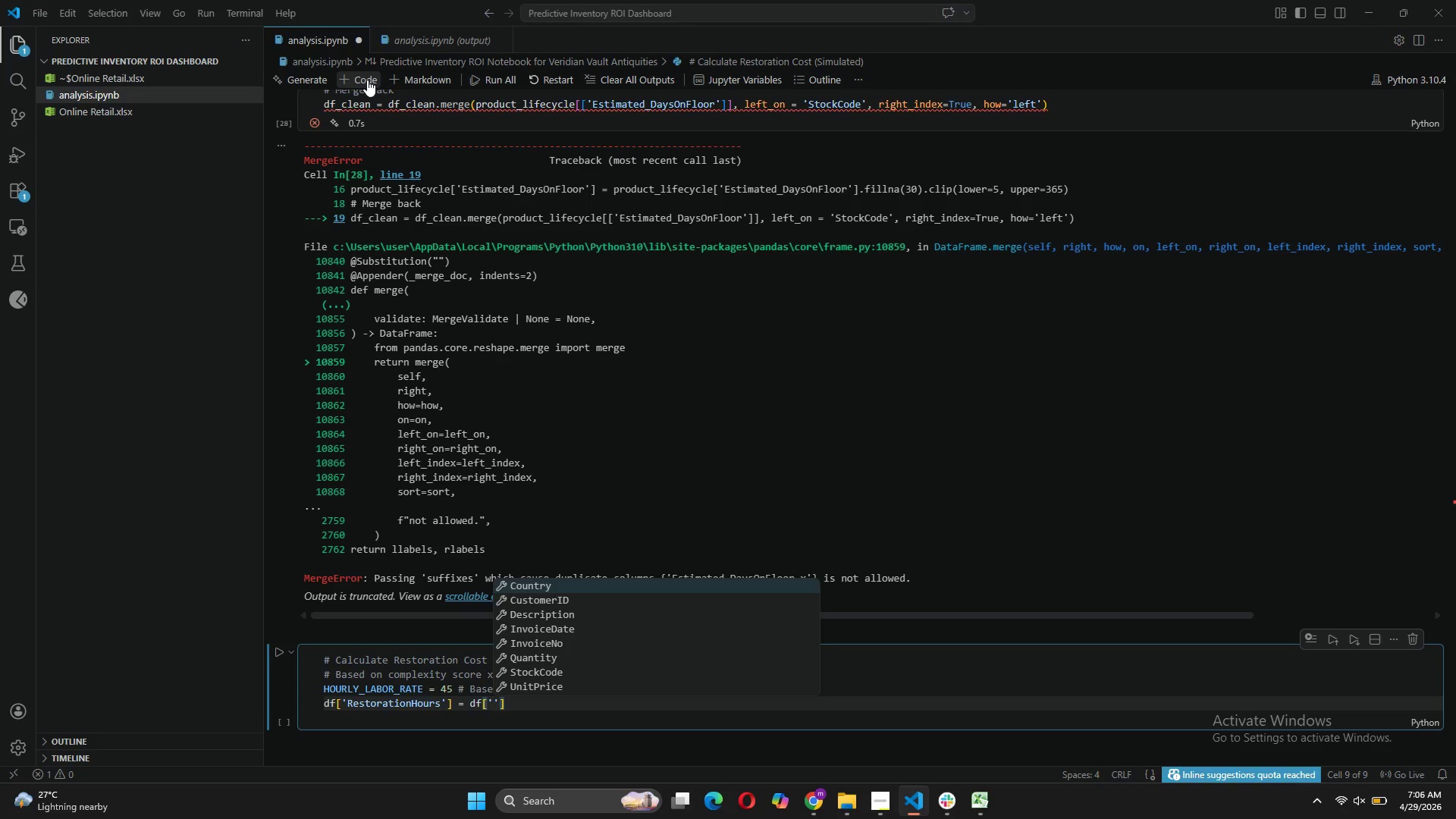 
type(RestorationComplec)
key(Backspace)
type(xity)
 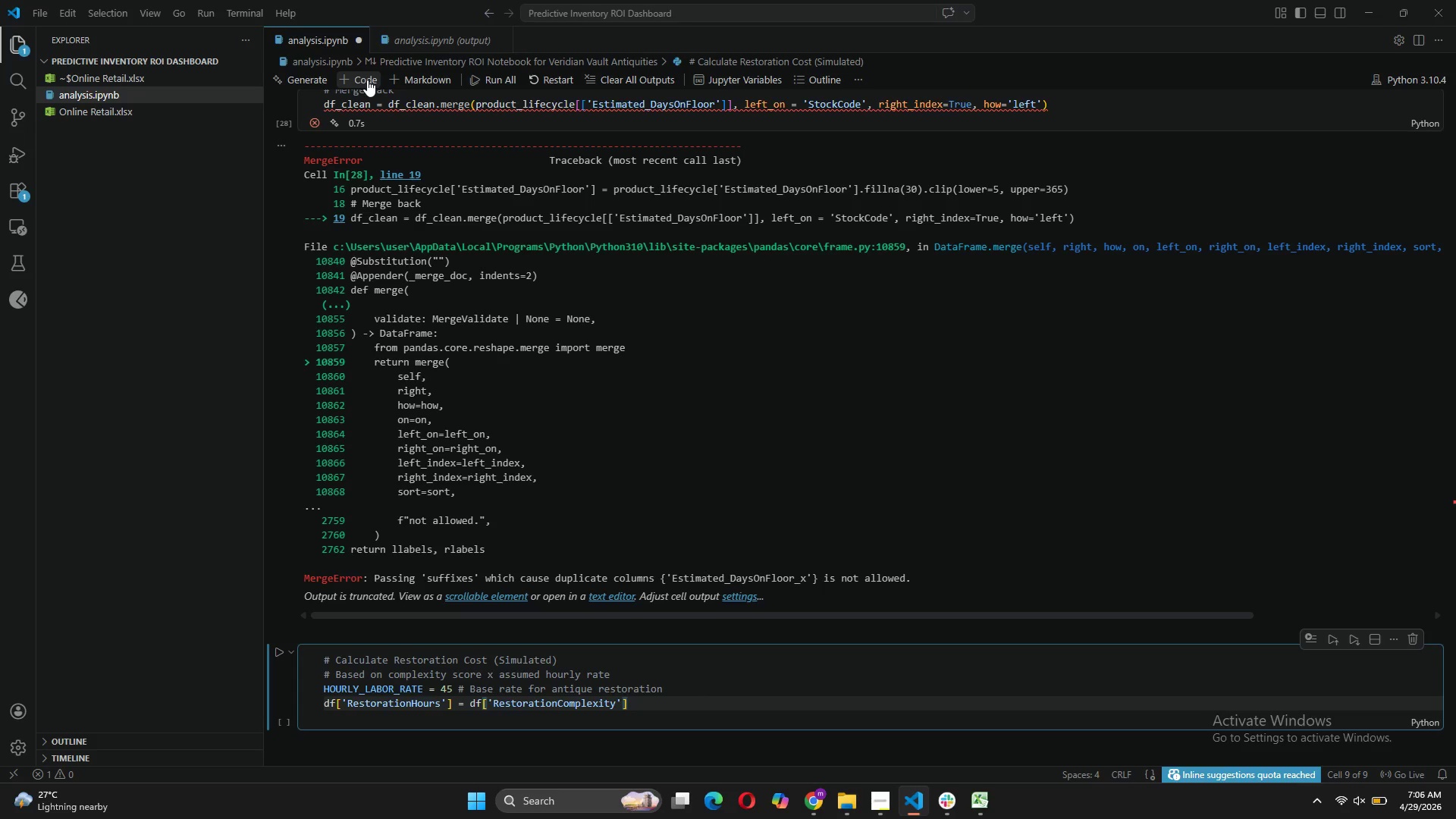 
key(ArrowRight)
 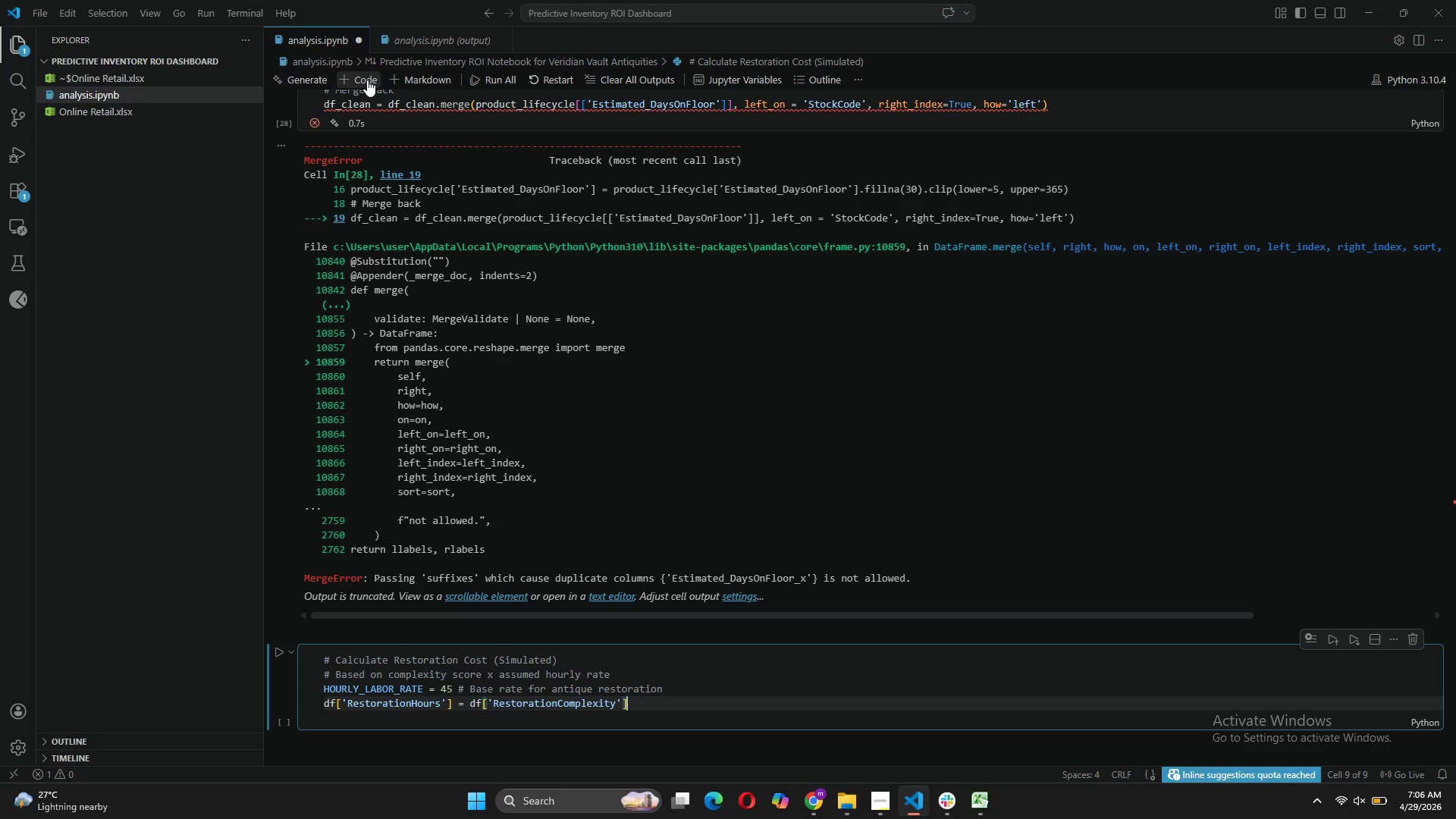 
key(ArrowRight)
 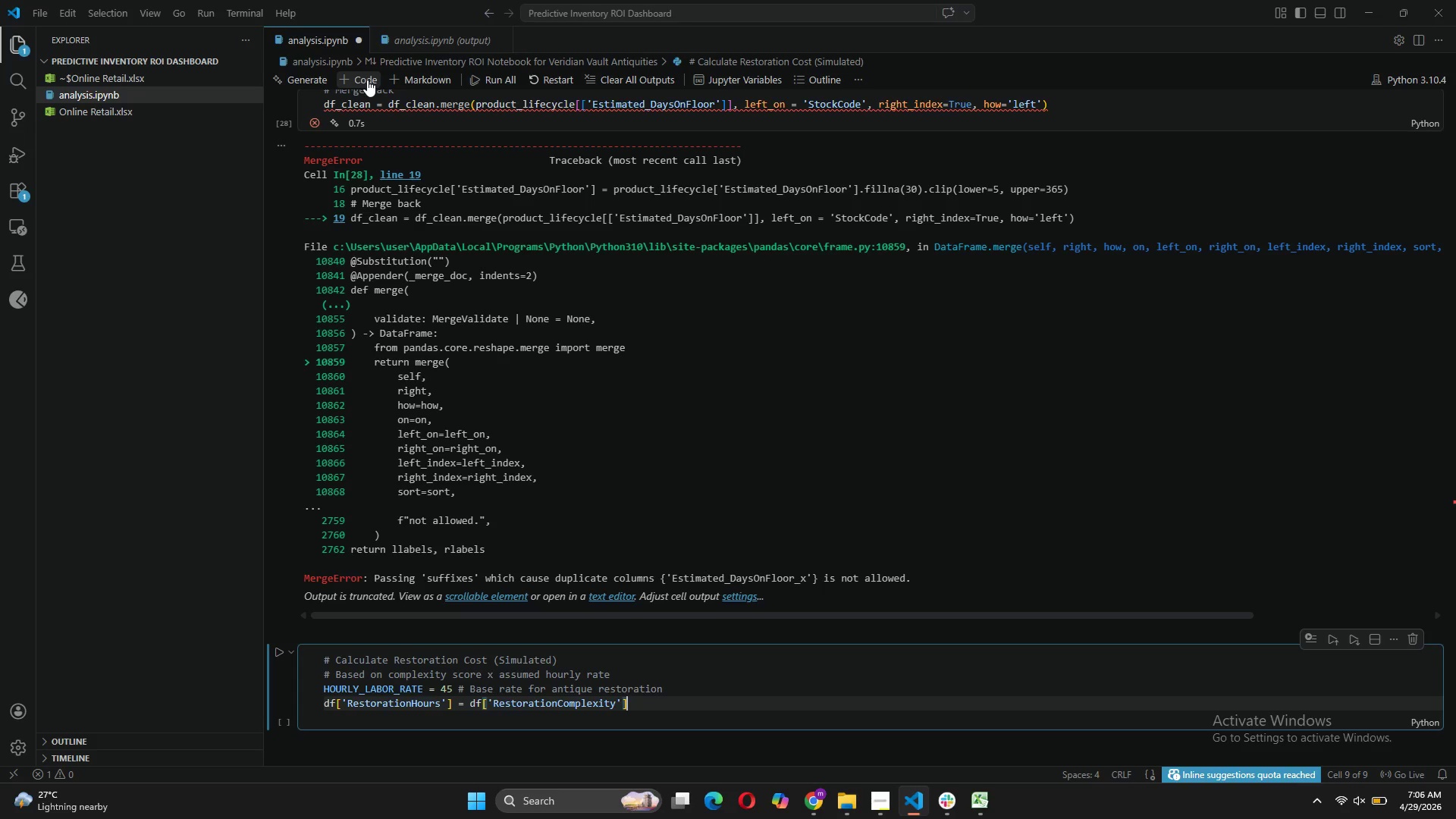 
key(Space)
 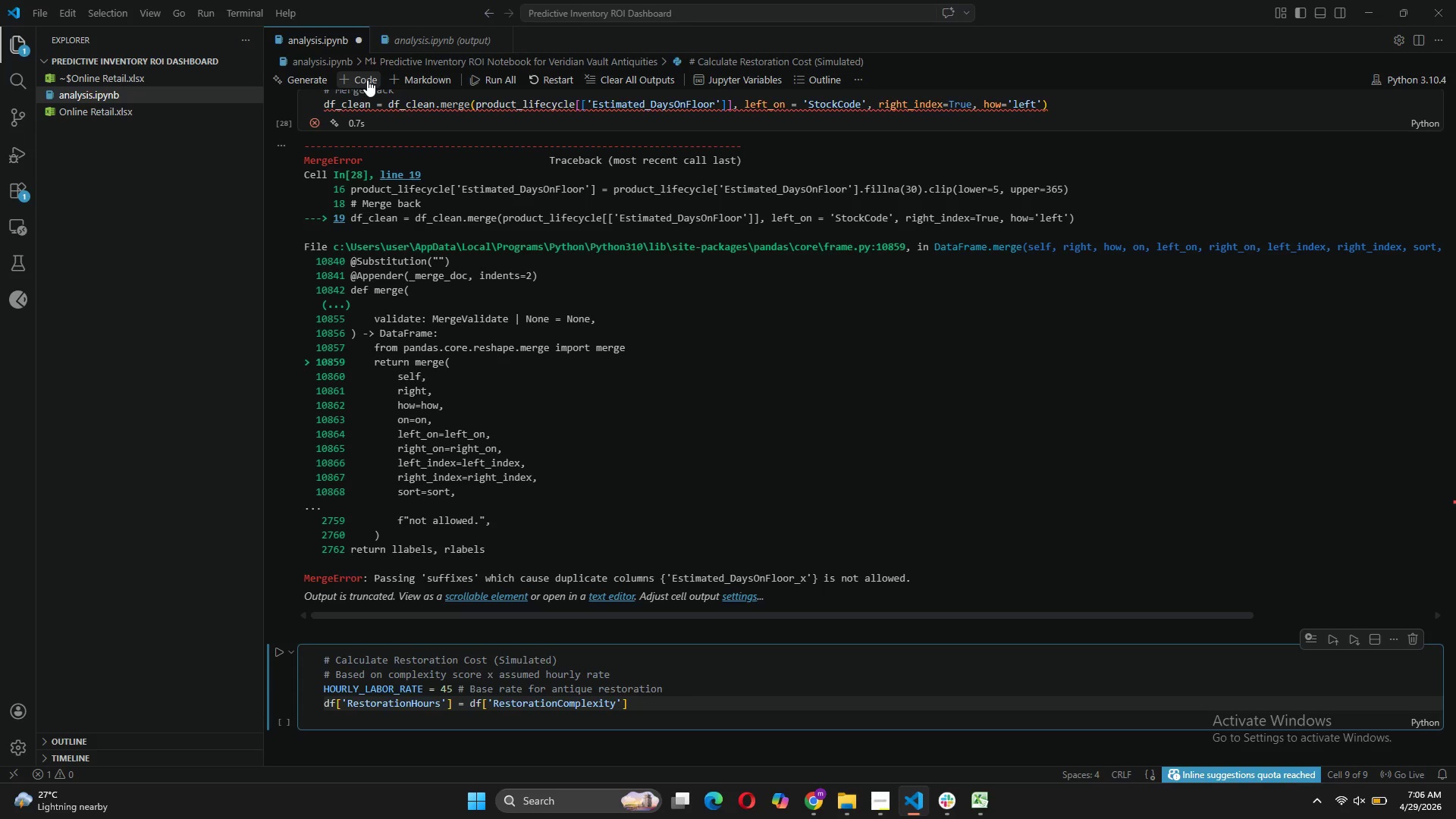 
key(Shift+8)
 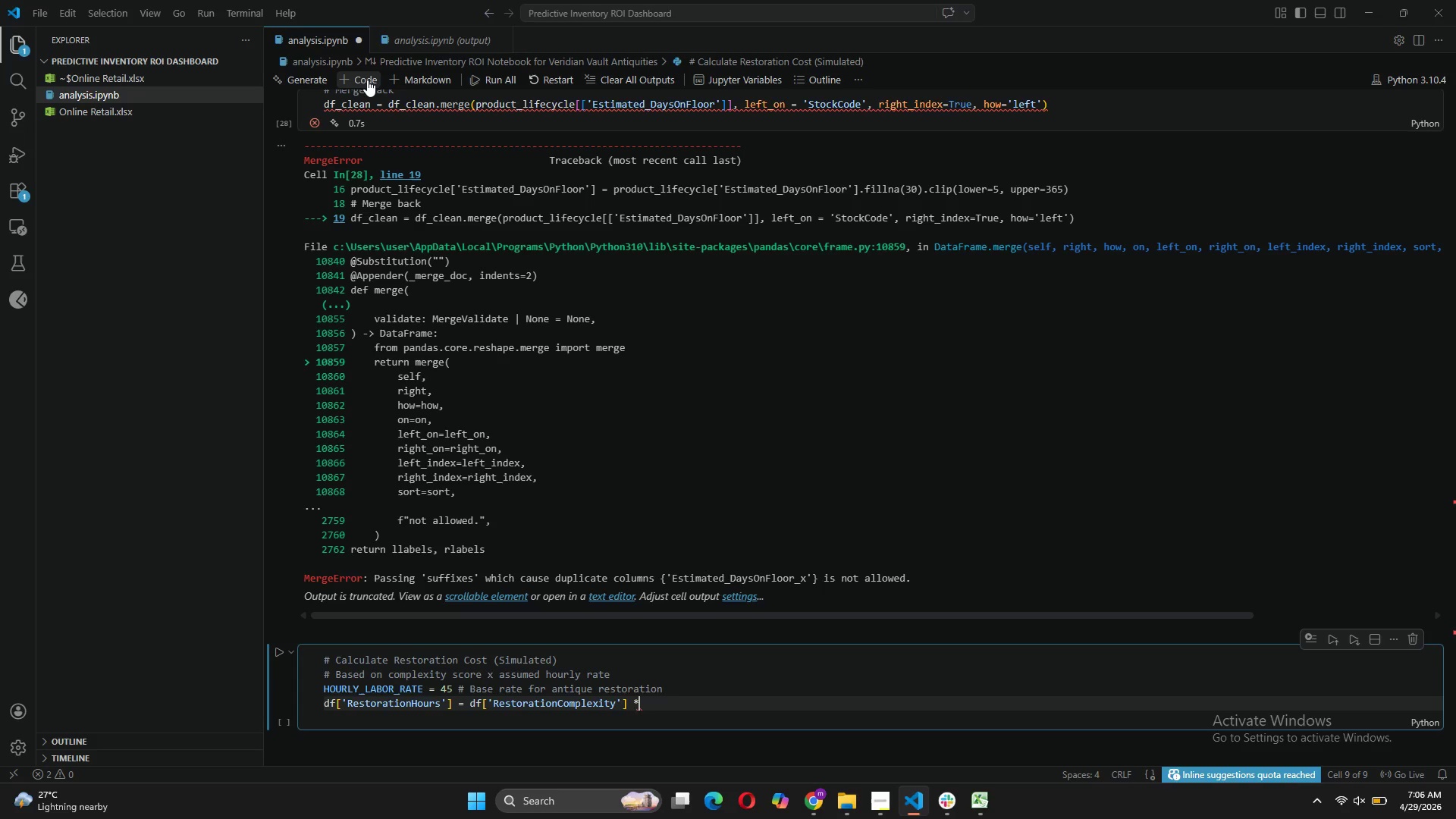 
key(Space)
 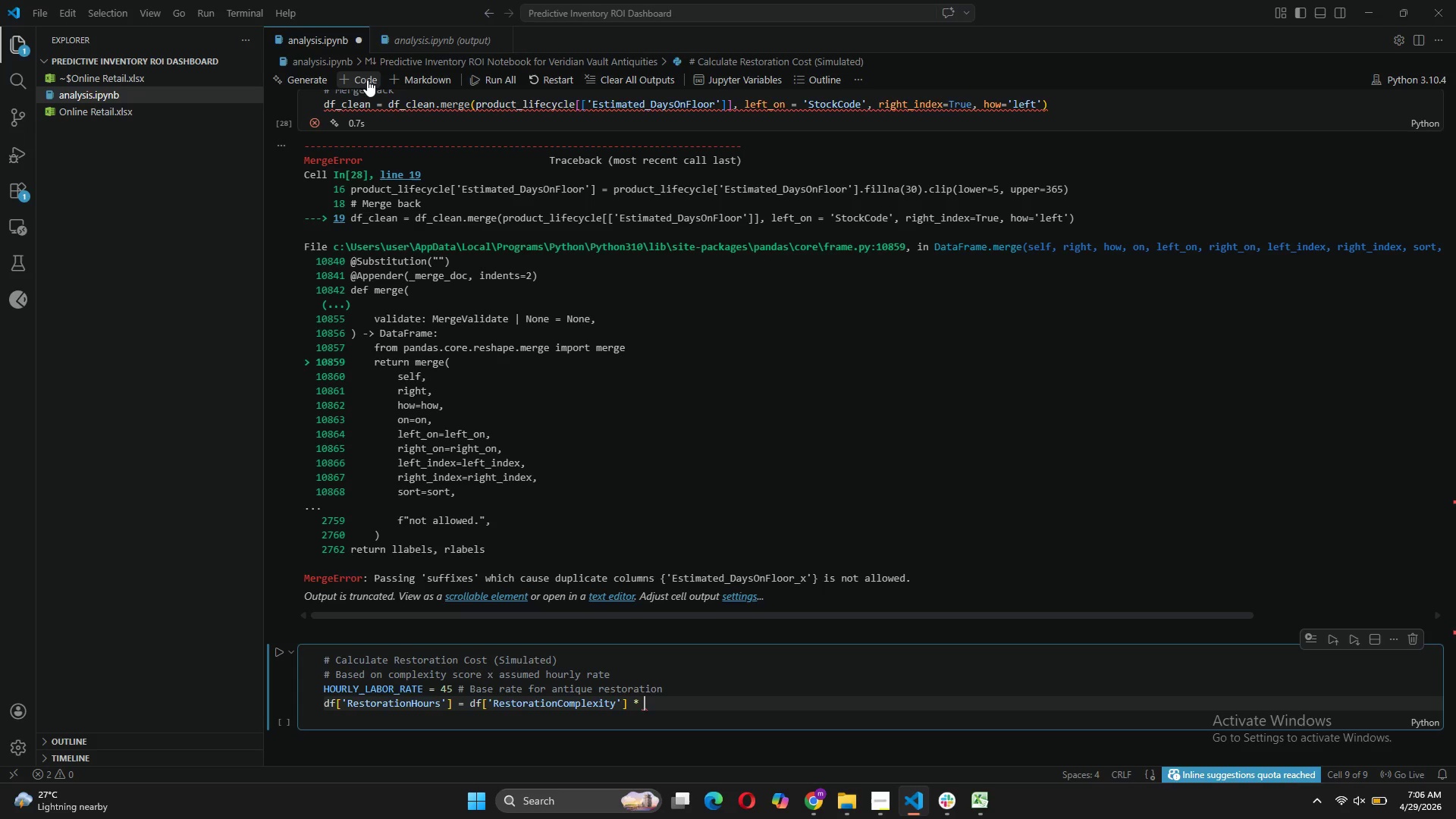 
key(2)
 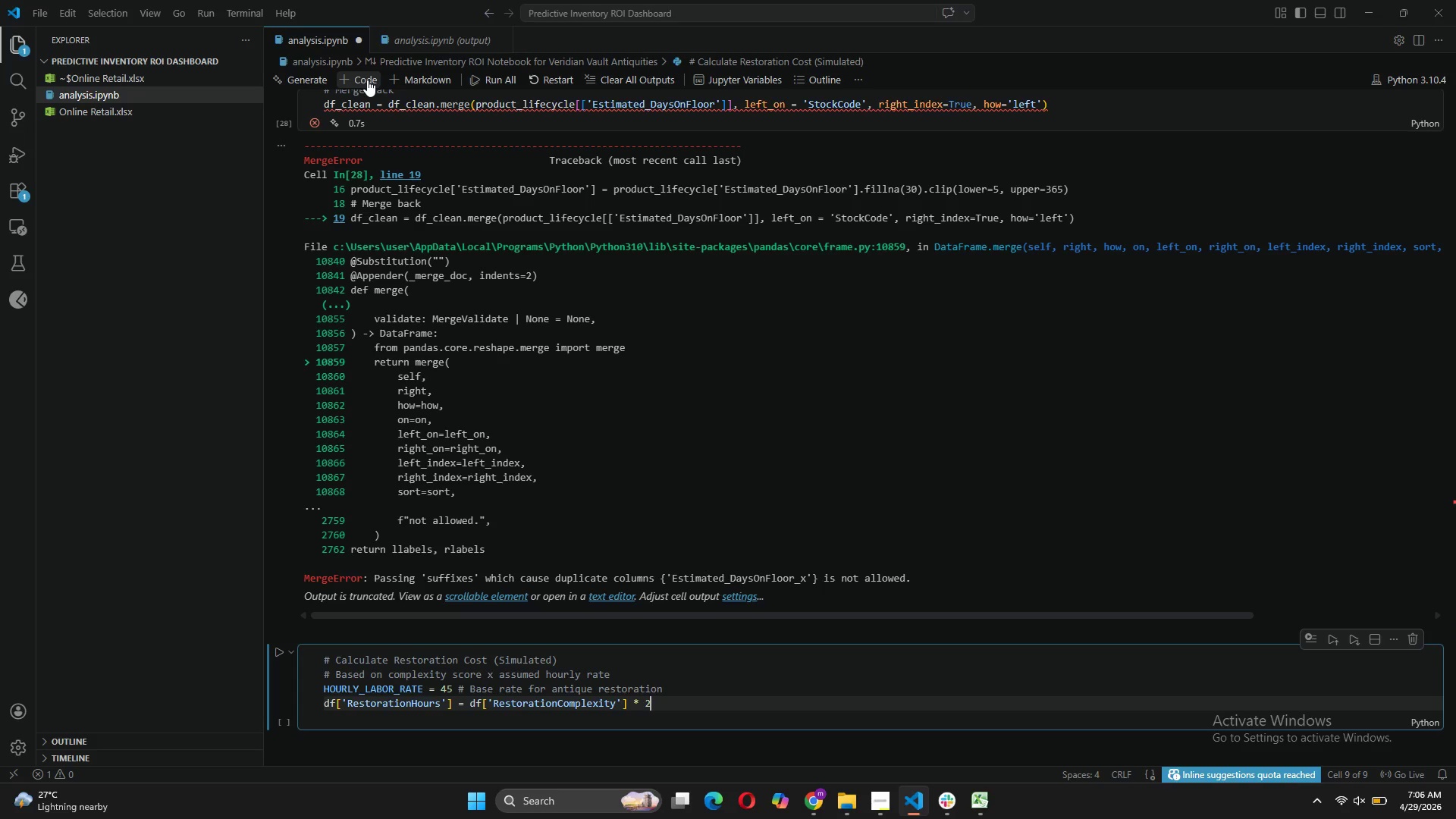 
key(Period)
 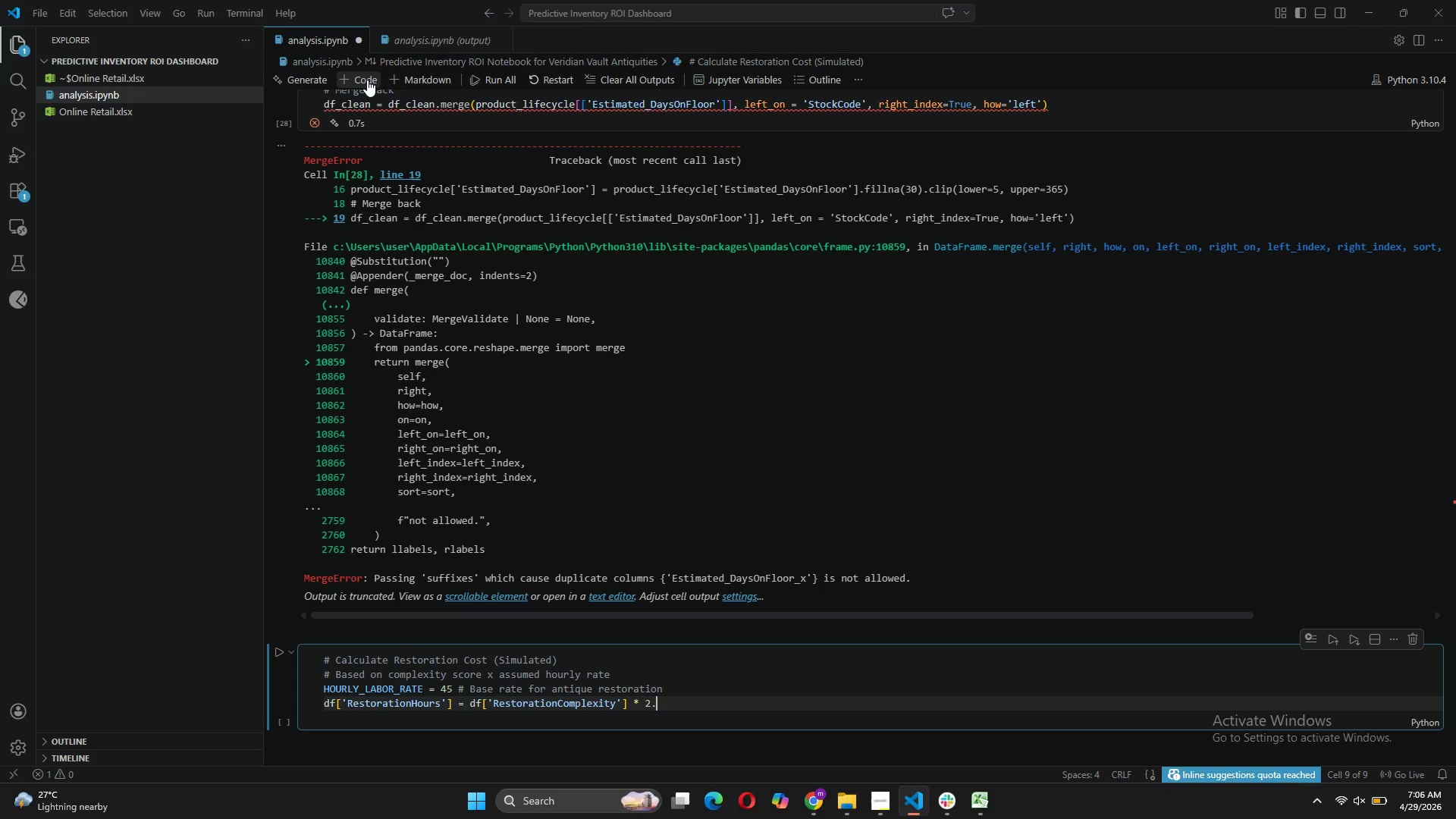 
key(5)
 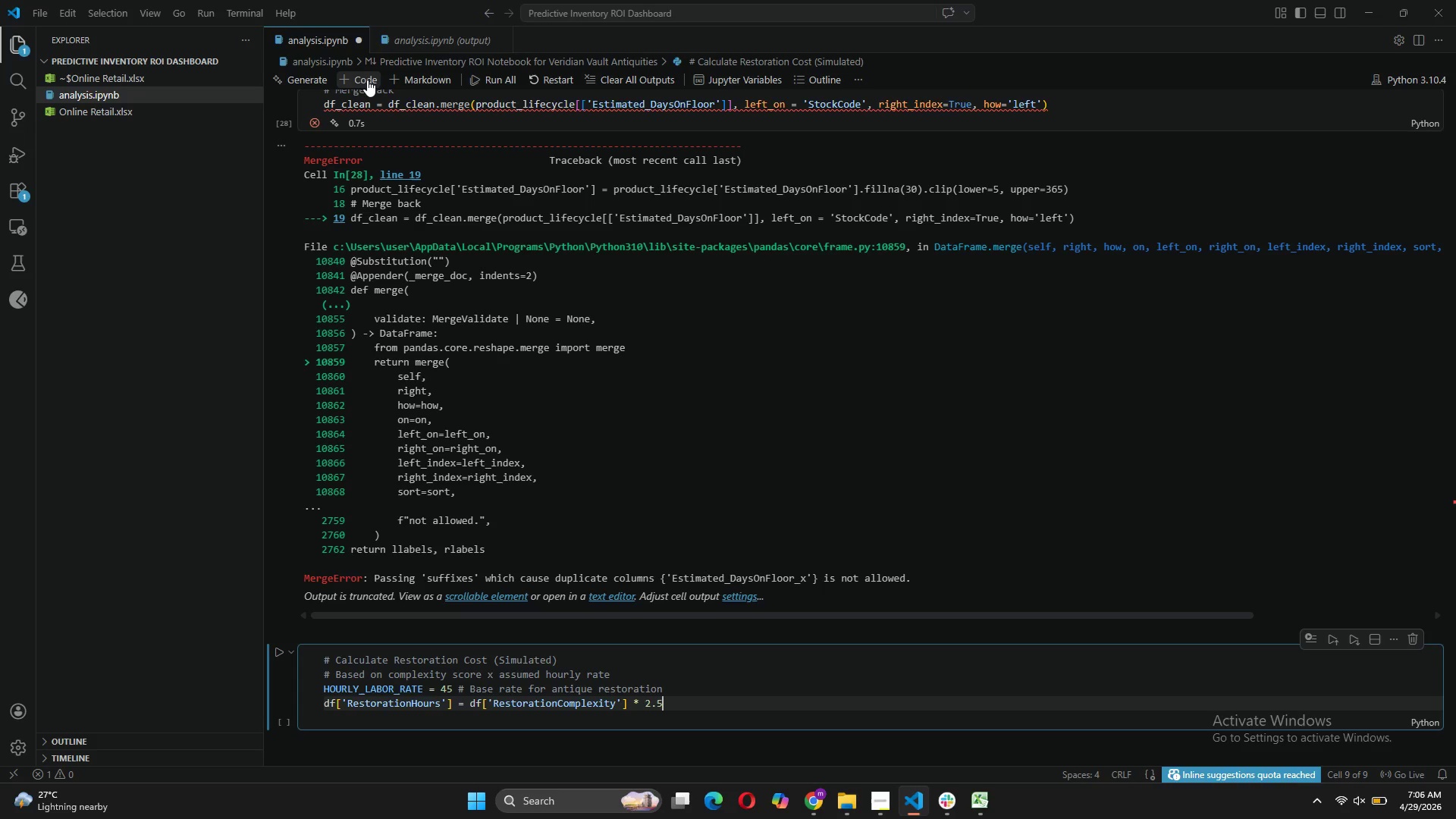 
type( # Hours pr)
key(Backspace)
type(er complexity point)
 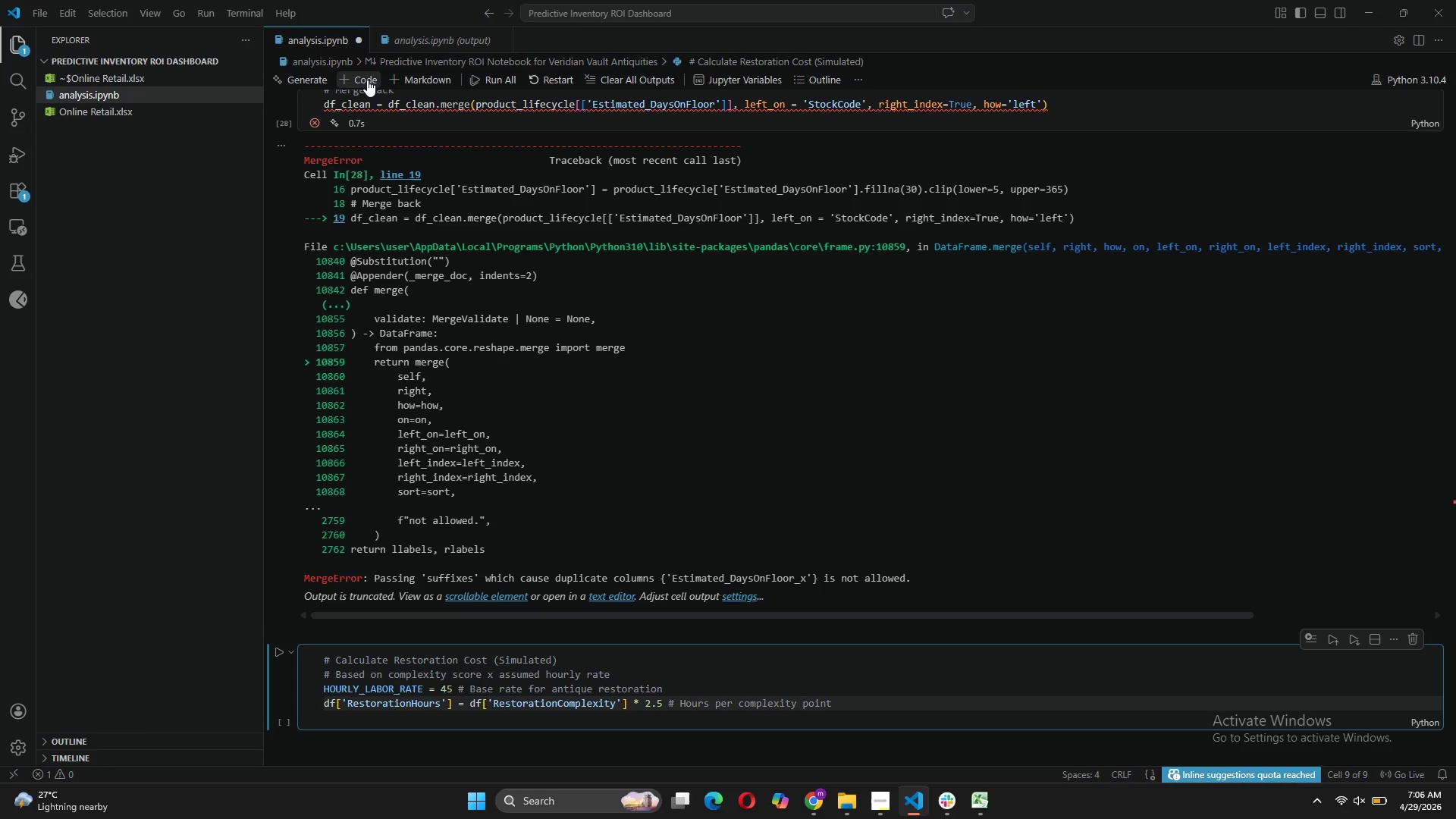 
key(Enter)
 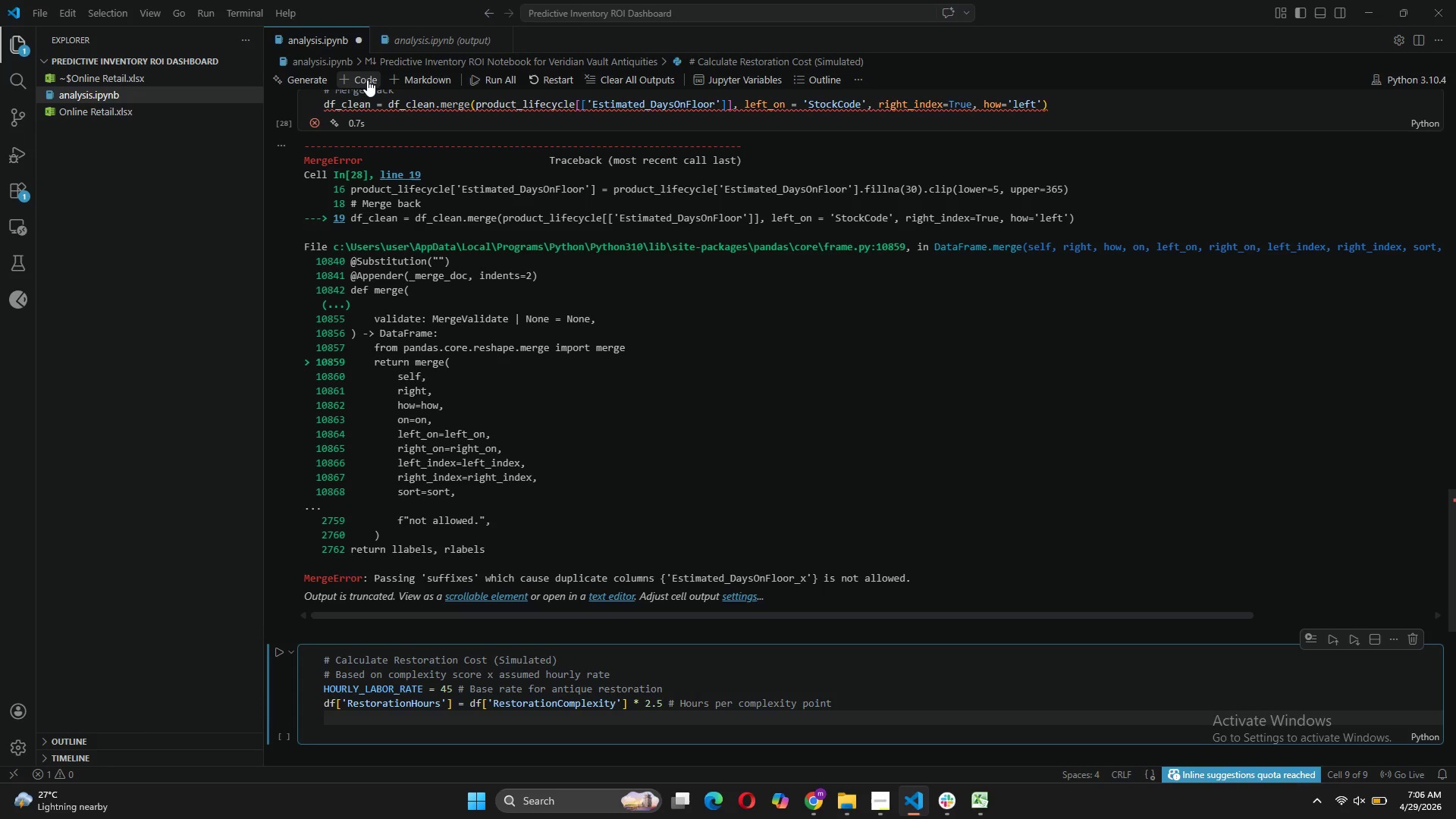 
type(df['RestorationCost)
 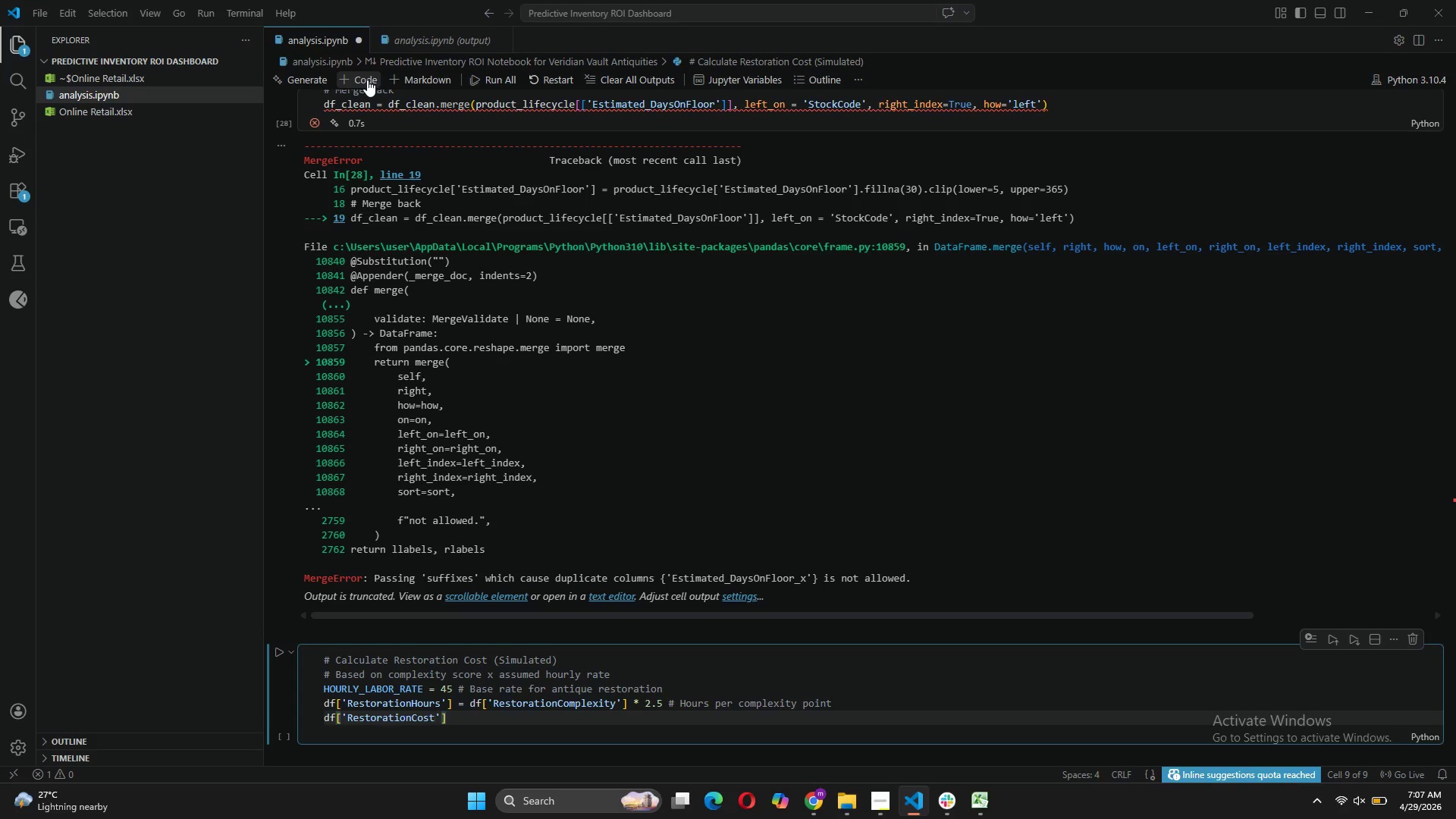 
key(ArrowRight)
 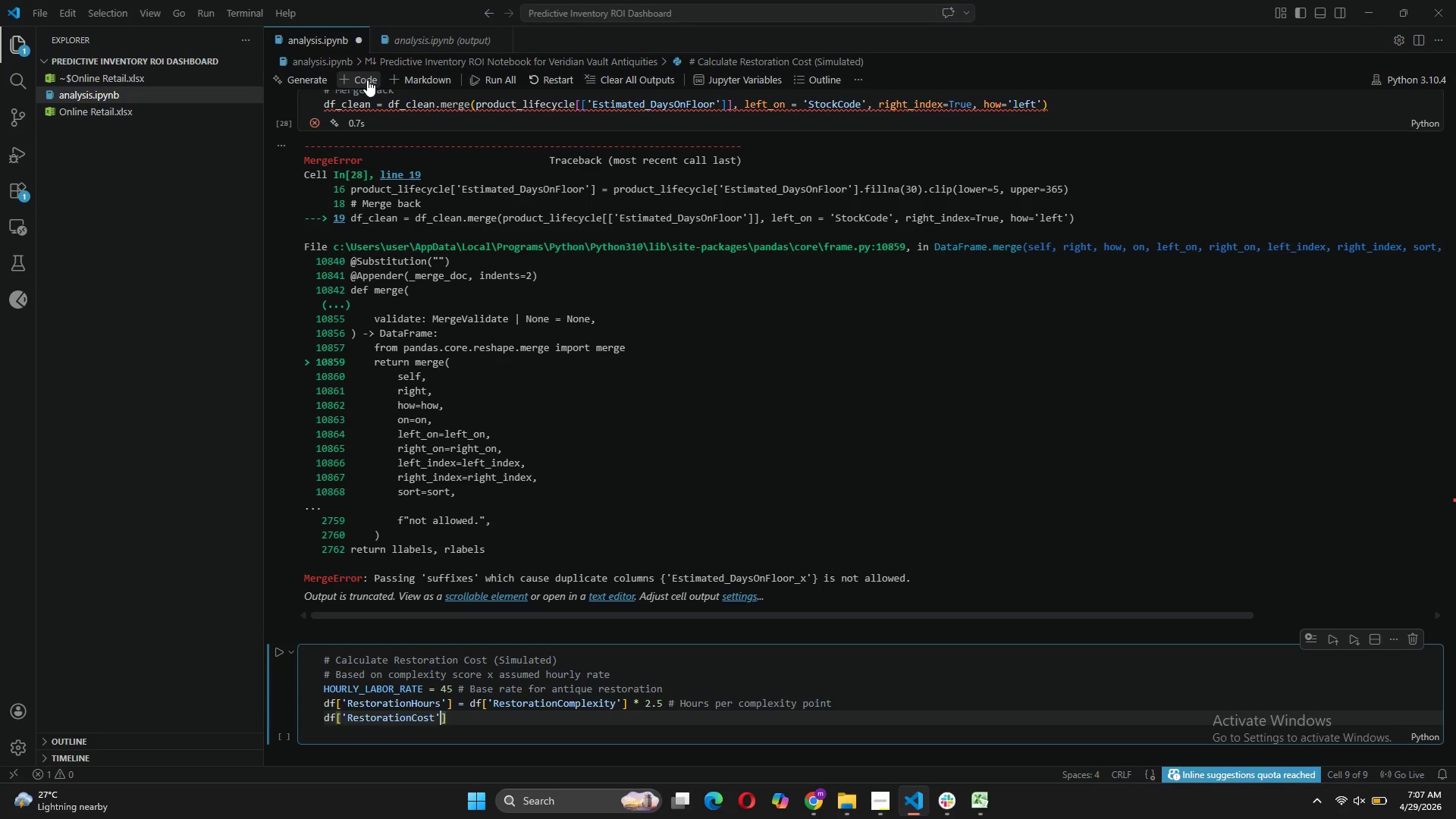 
key(ArrowRight)
 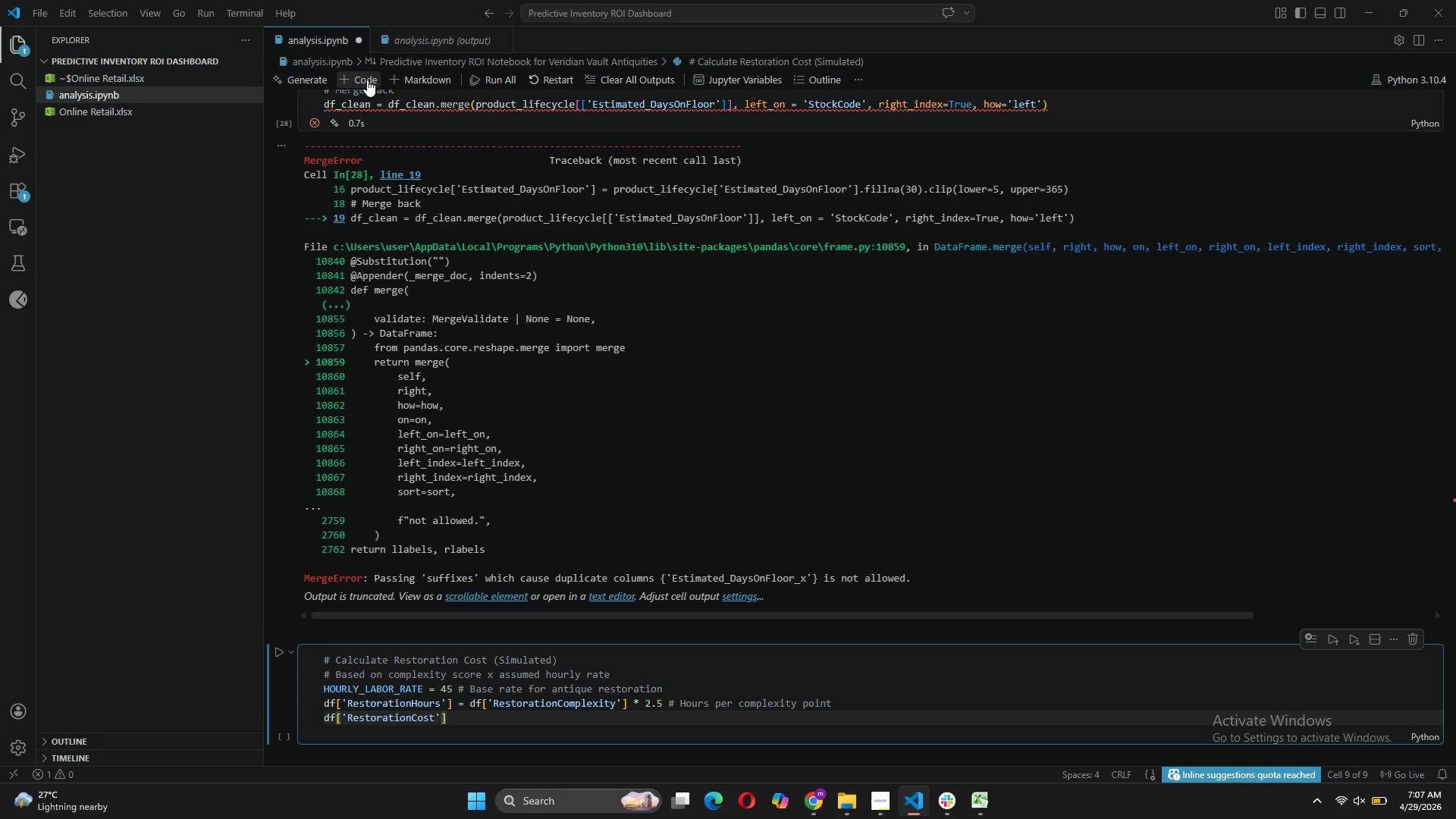 
type( = df['RestorationHours)
 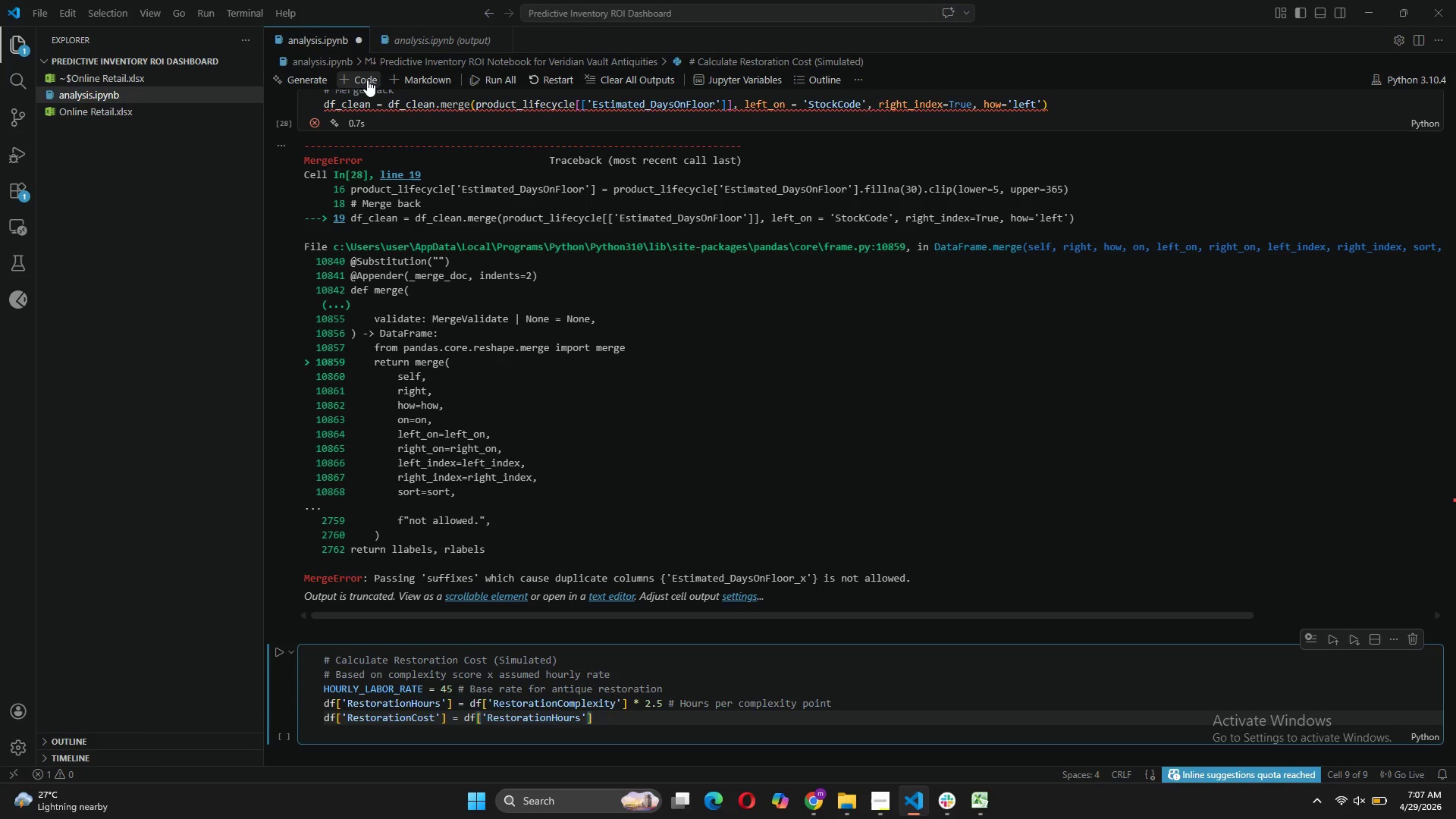 
key(ArrowRight)
 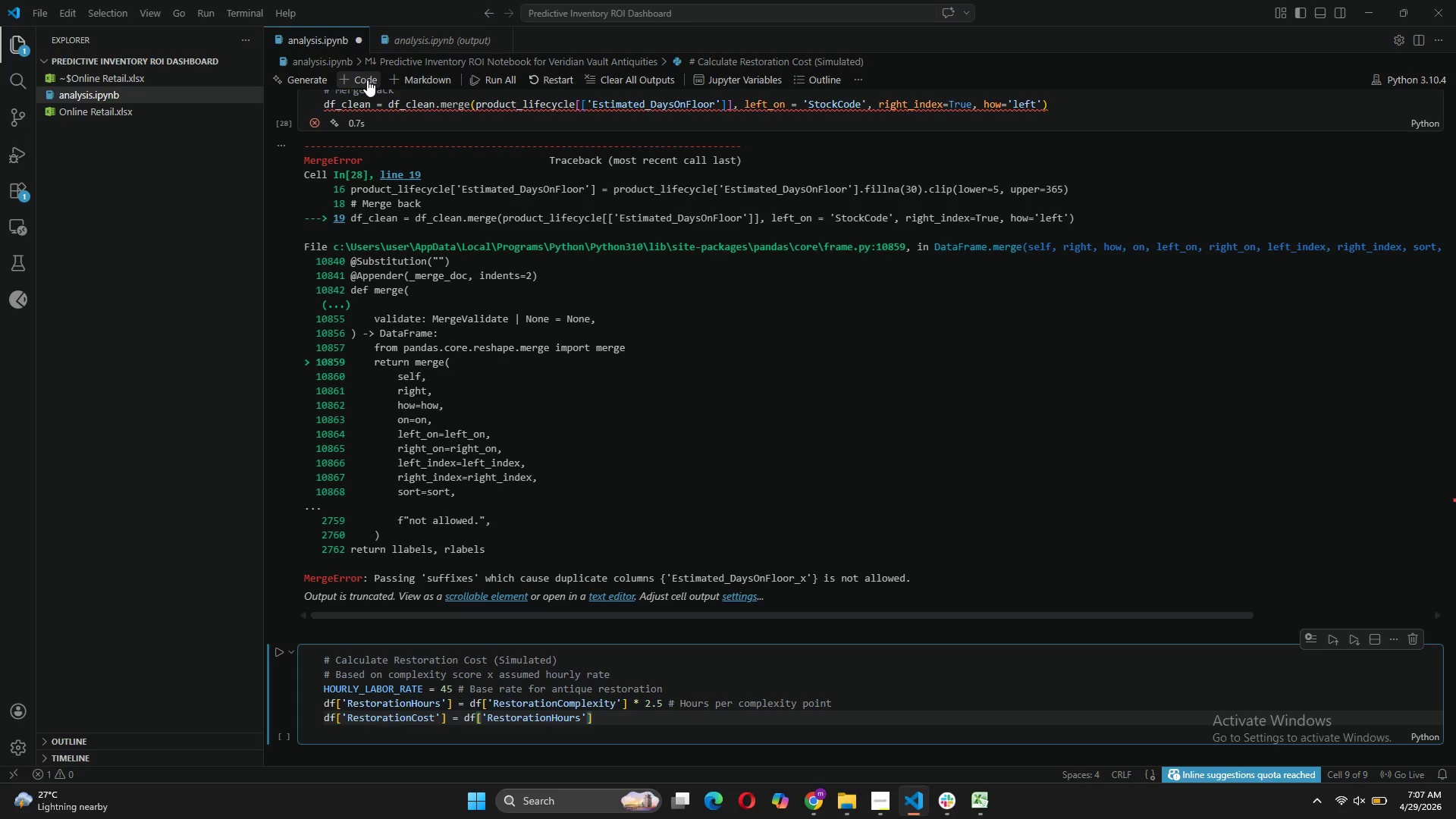 
key(ArrowRight)
 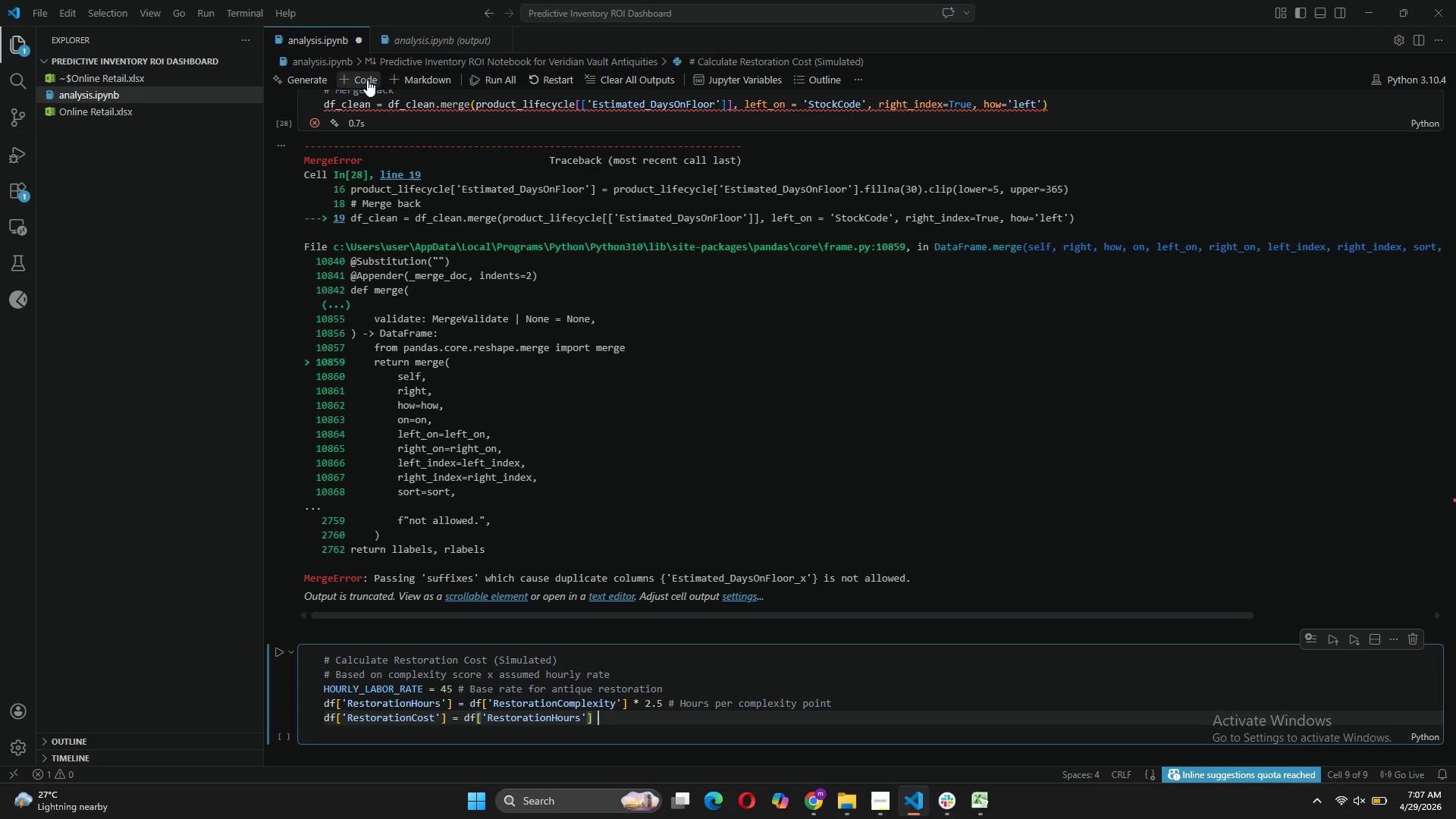 
type( * HOUR)
key(Tab)
 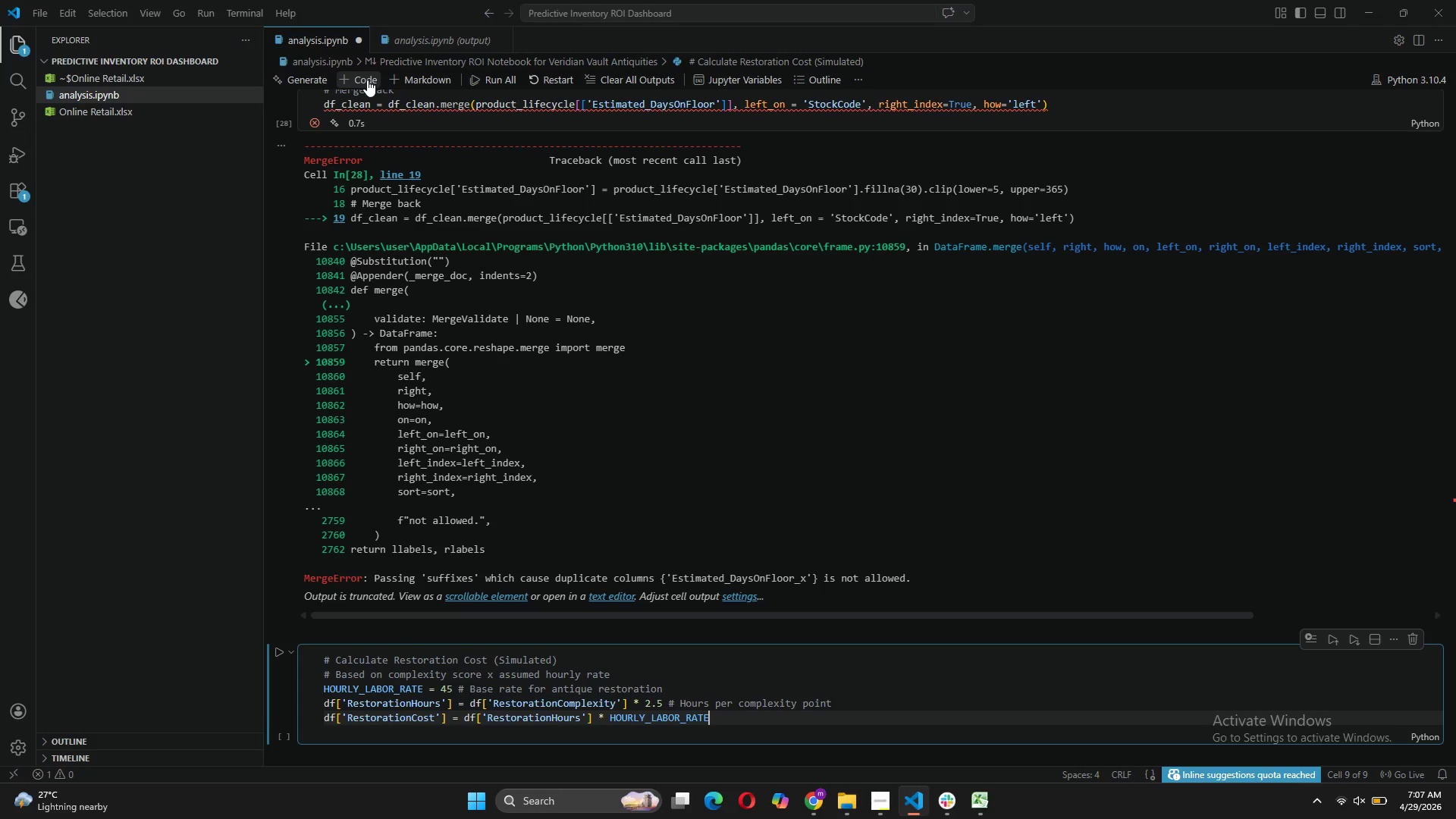 
key(Enter)
 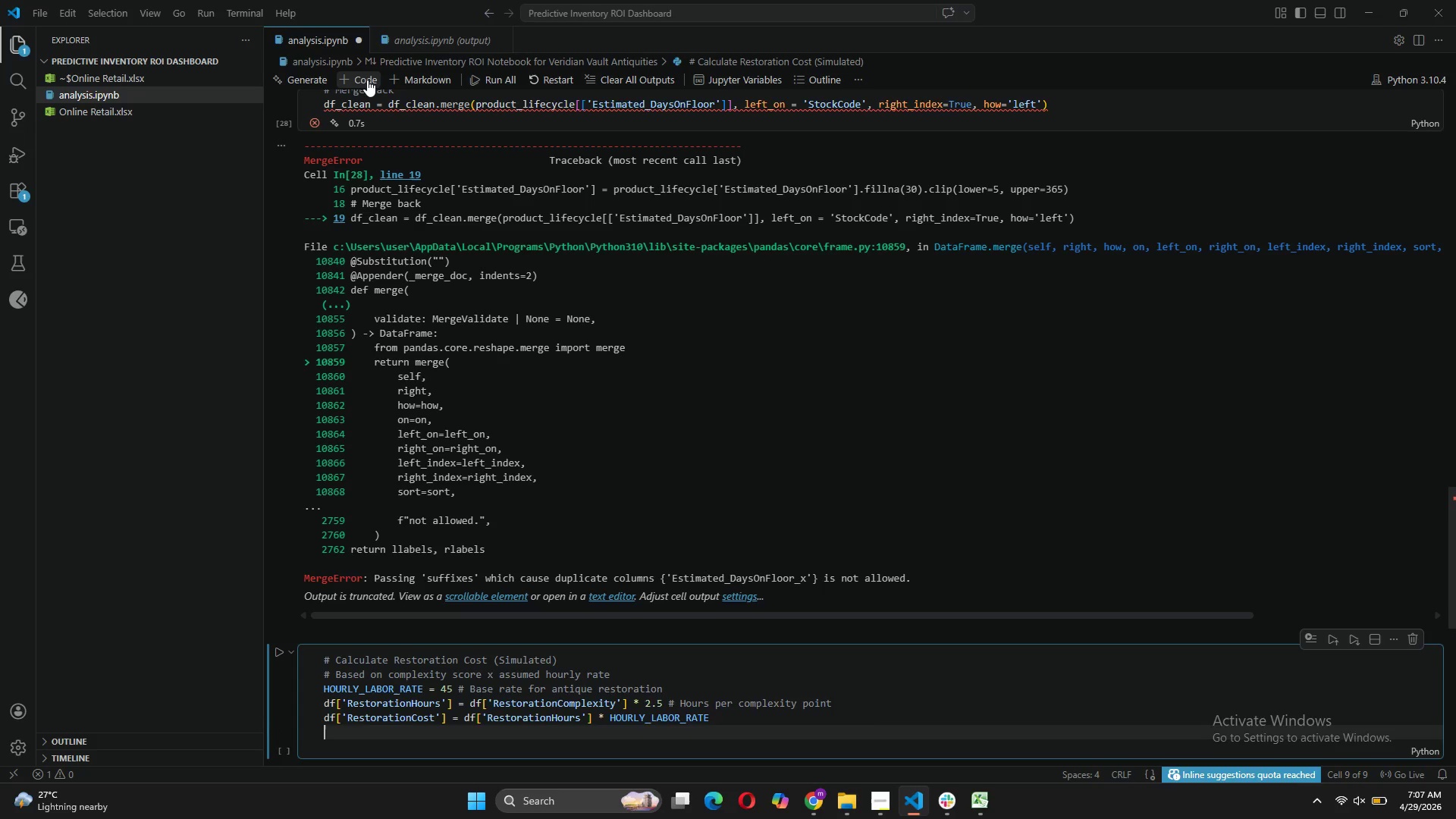 
key(Enter)
 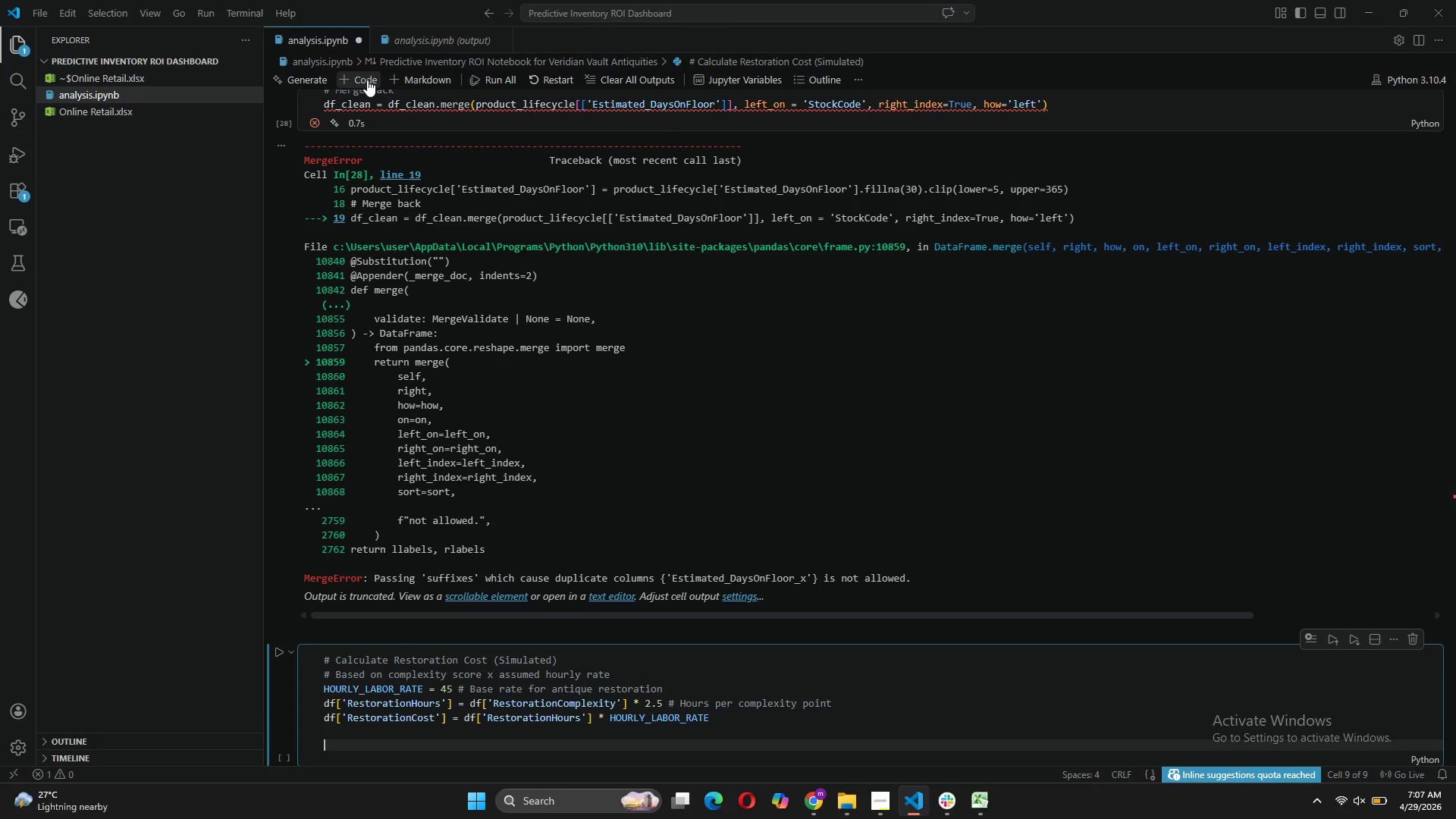 
type(# Calculate Margin Metrics)
 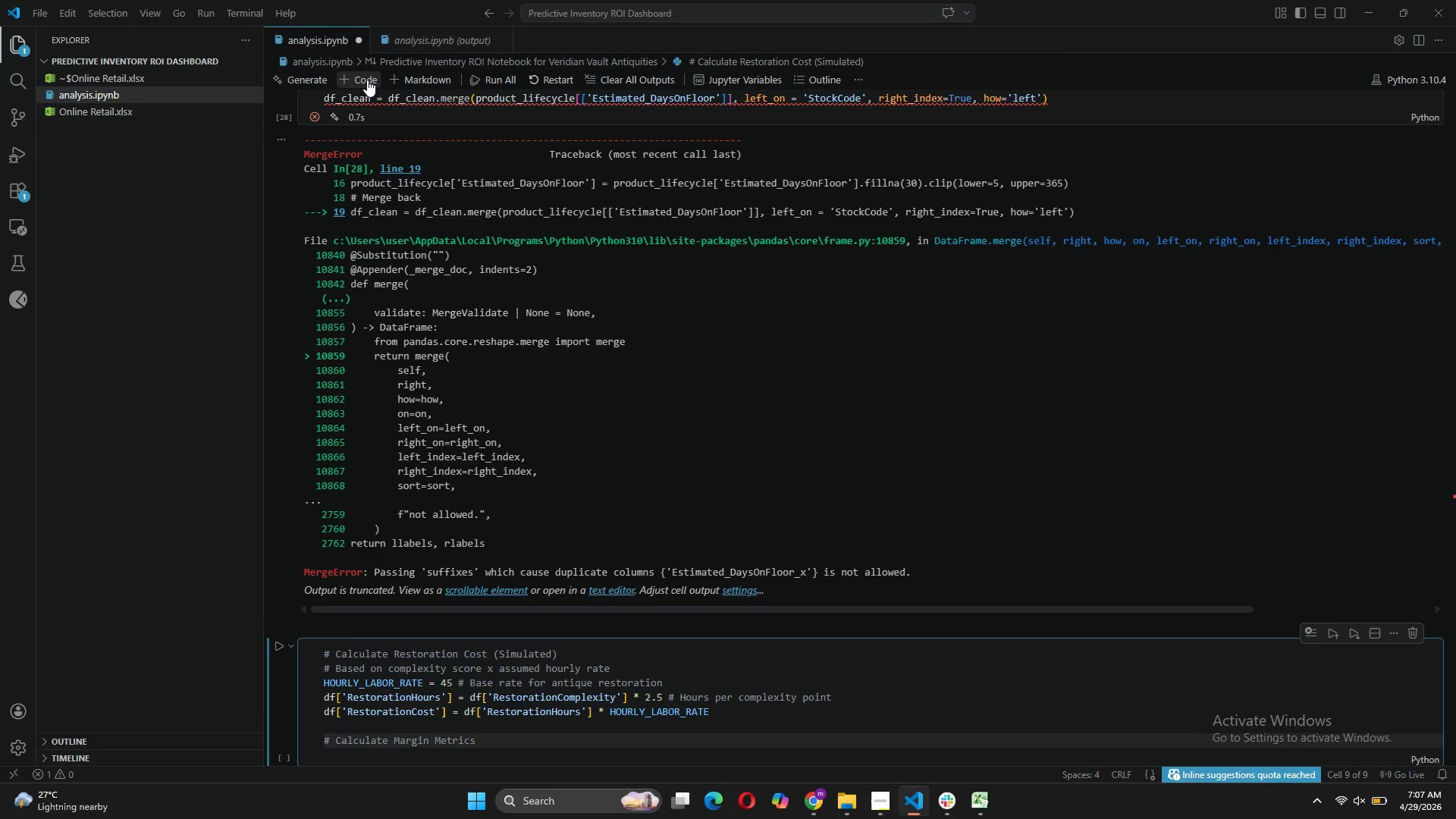 
key(Enter)
 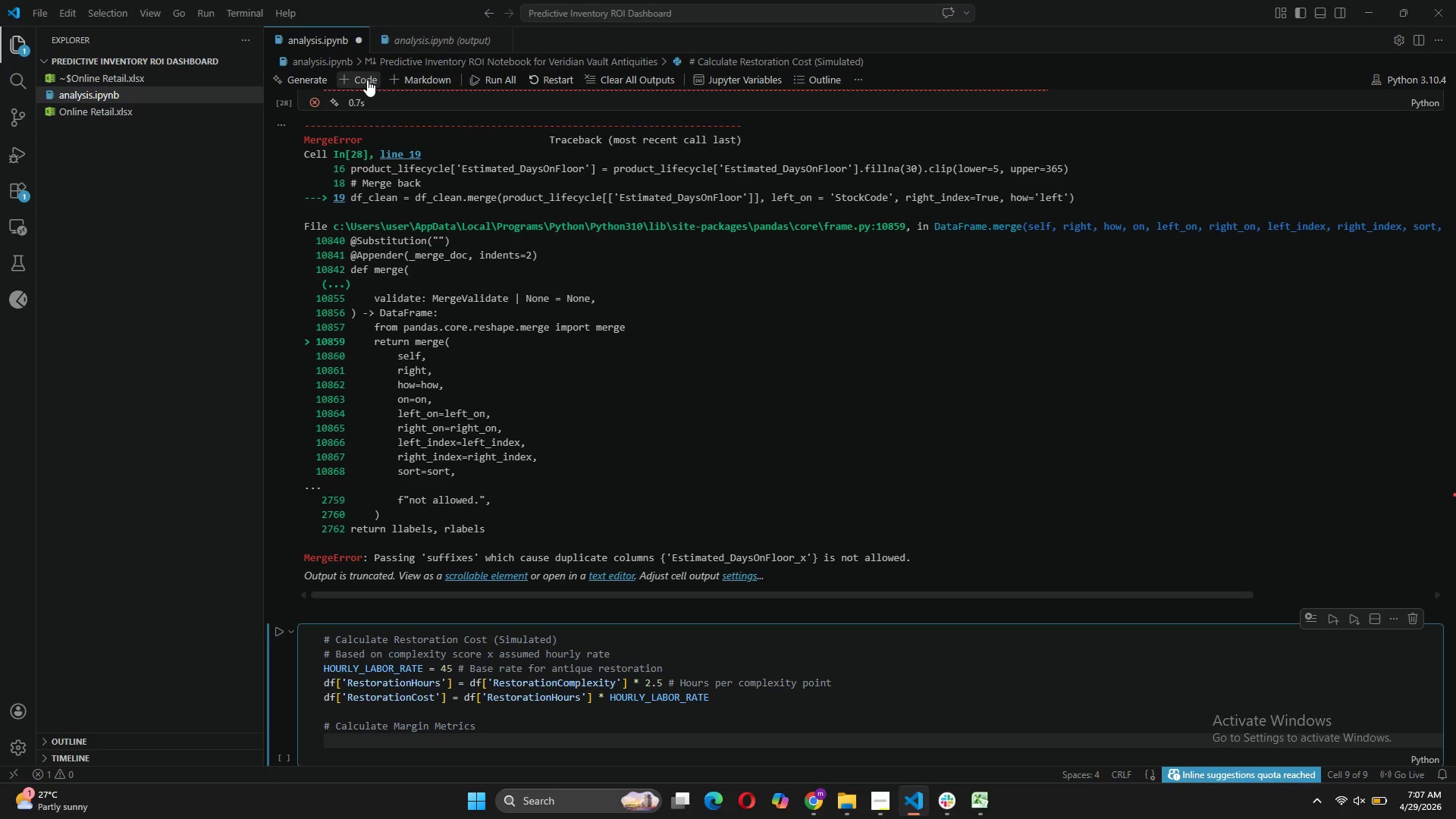 
type(# Assume acquisition cost is 40% of unit price for antiques)
 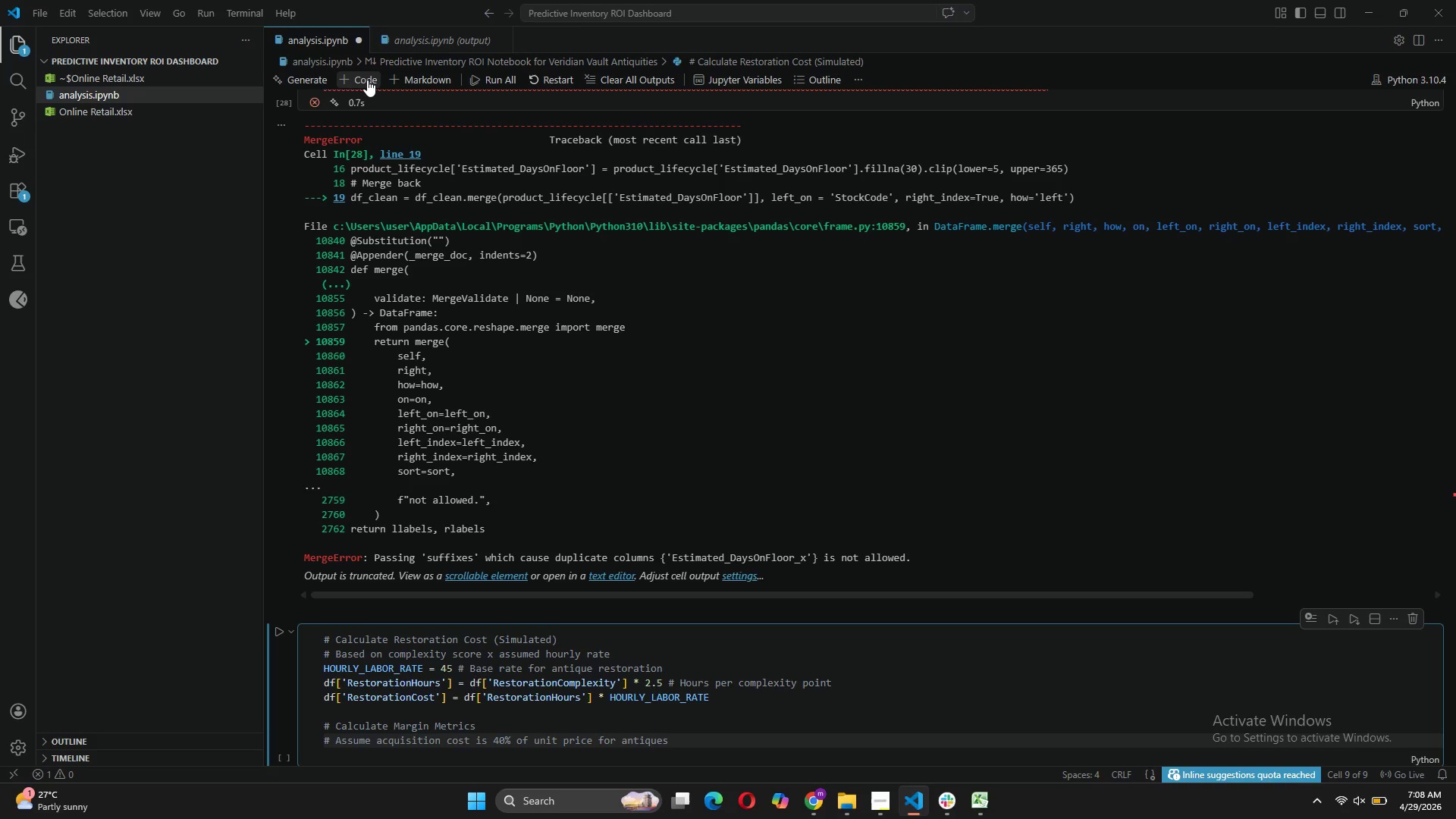 
key(Enter)
 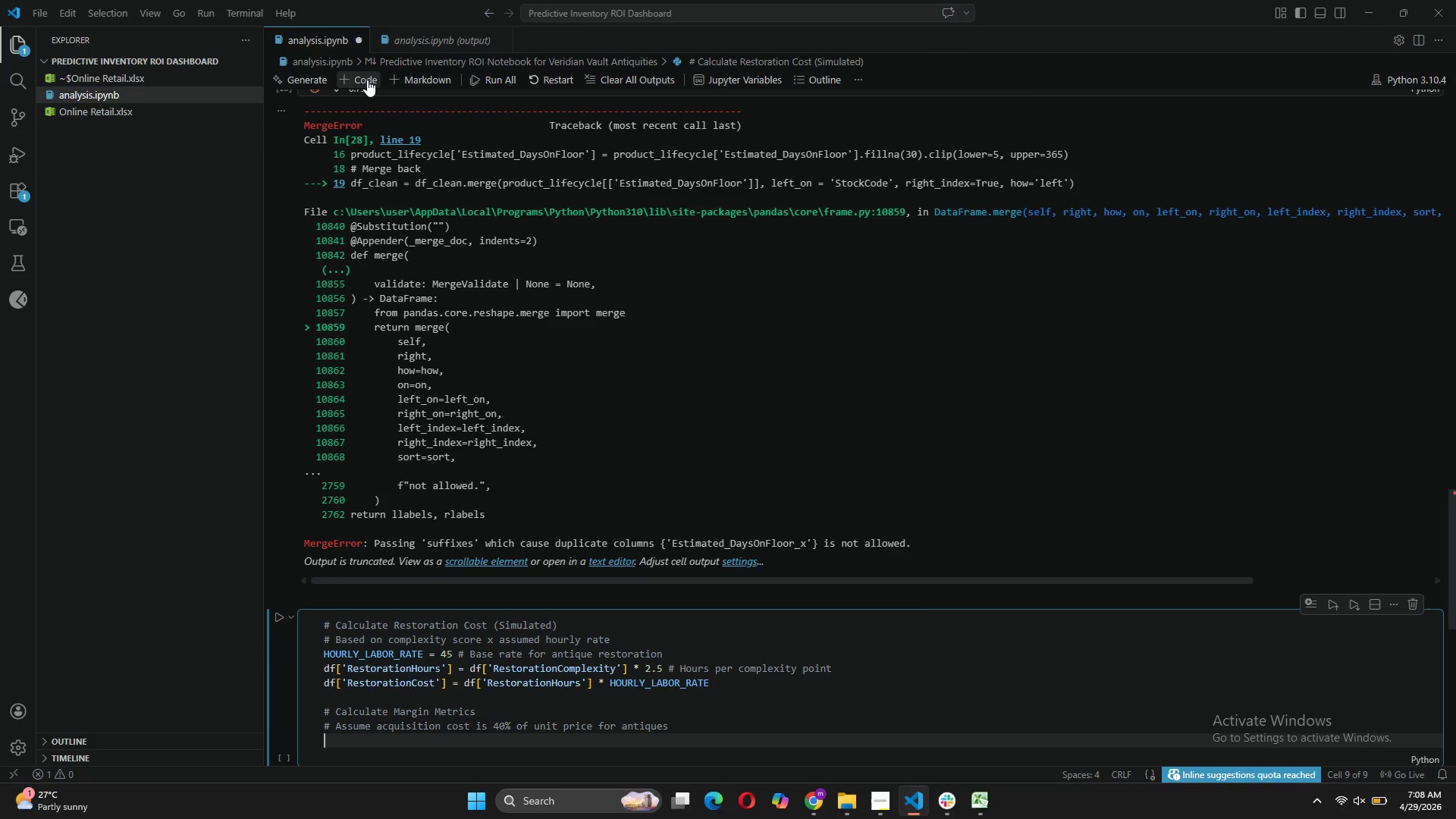 
type(df['AcquisitionCost)
 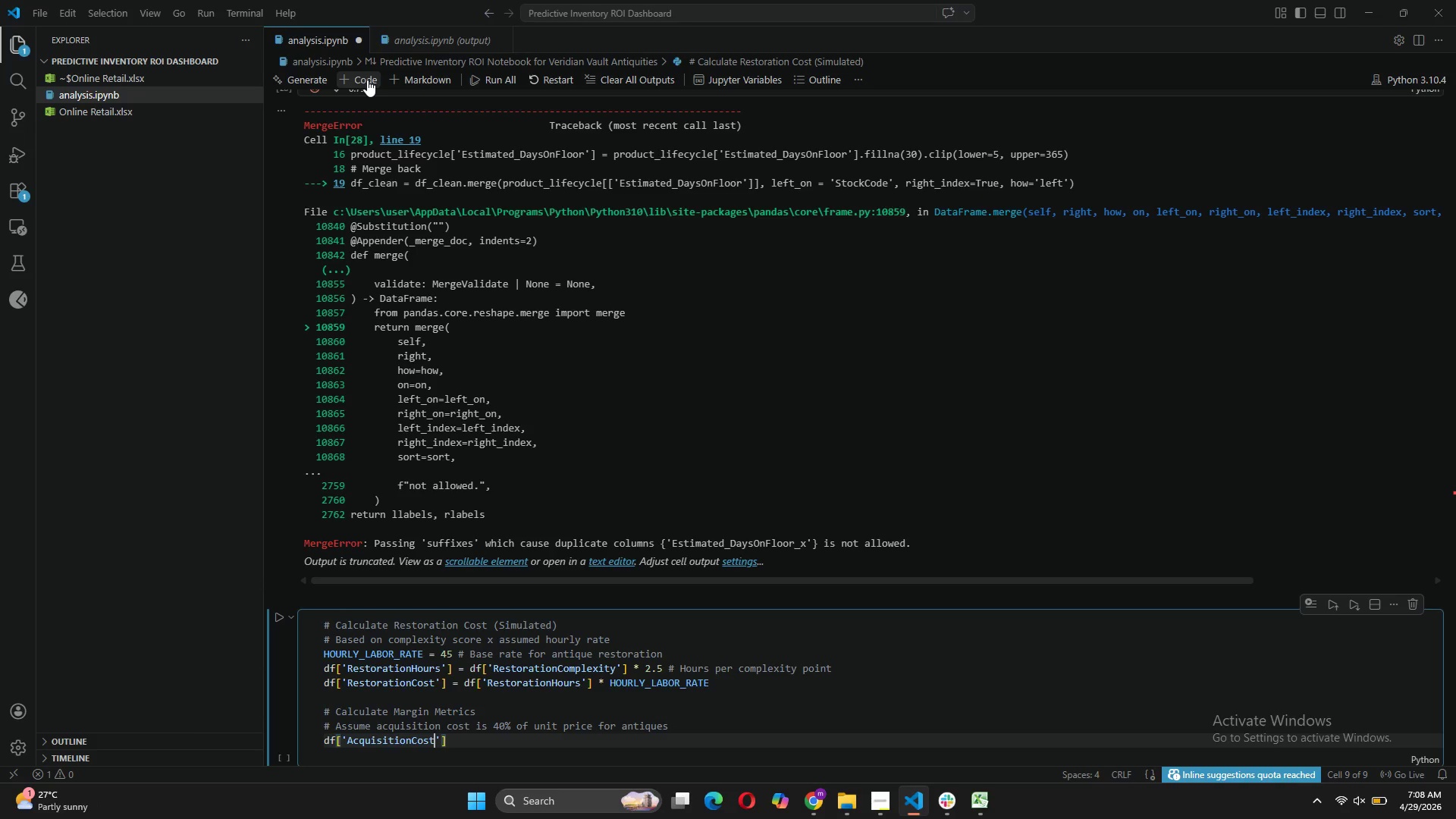 
key(ArrowRight)
 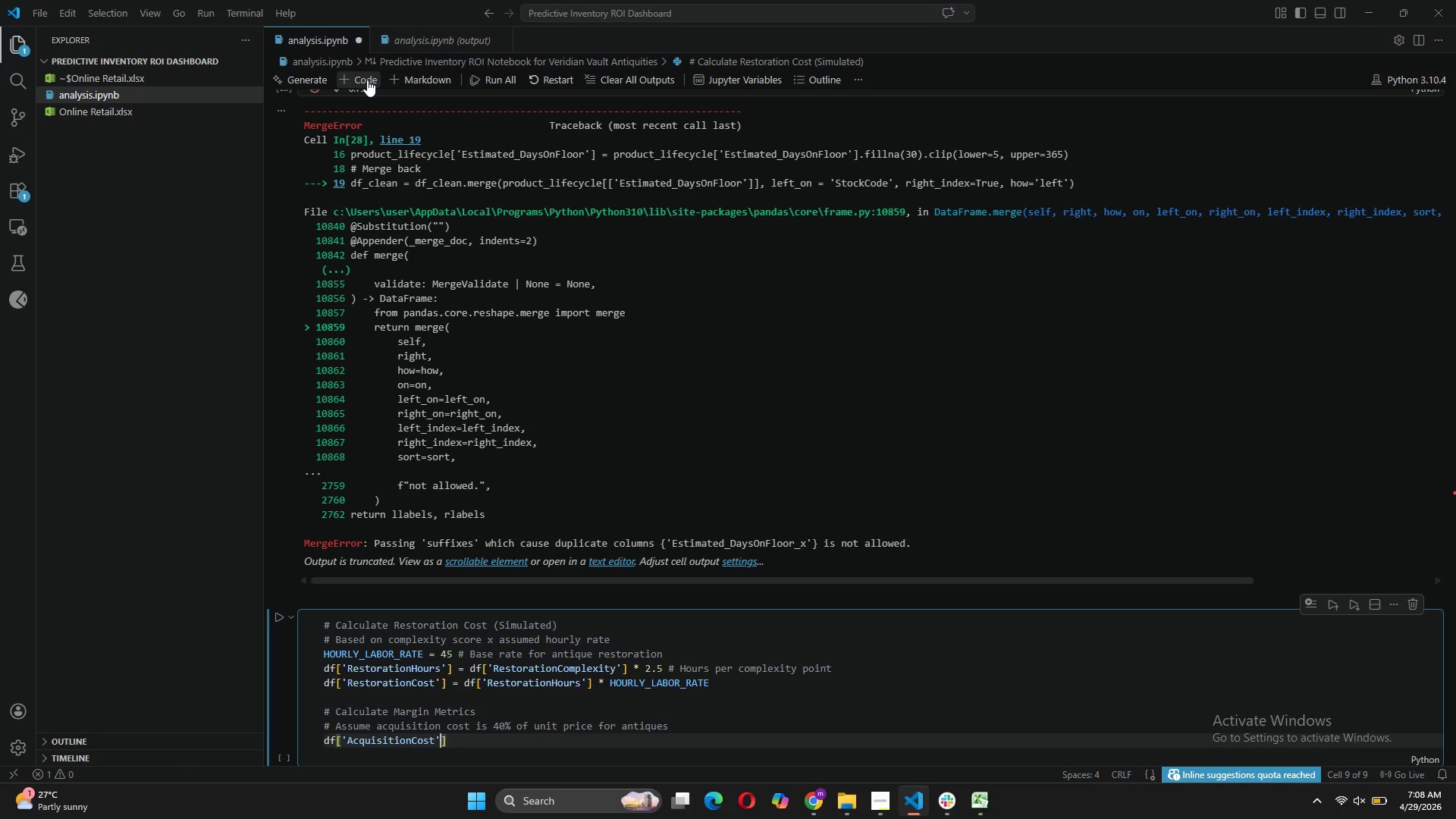 
key(ArrowRight)
 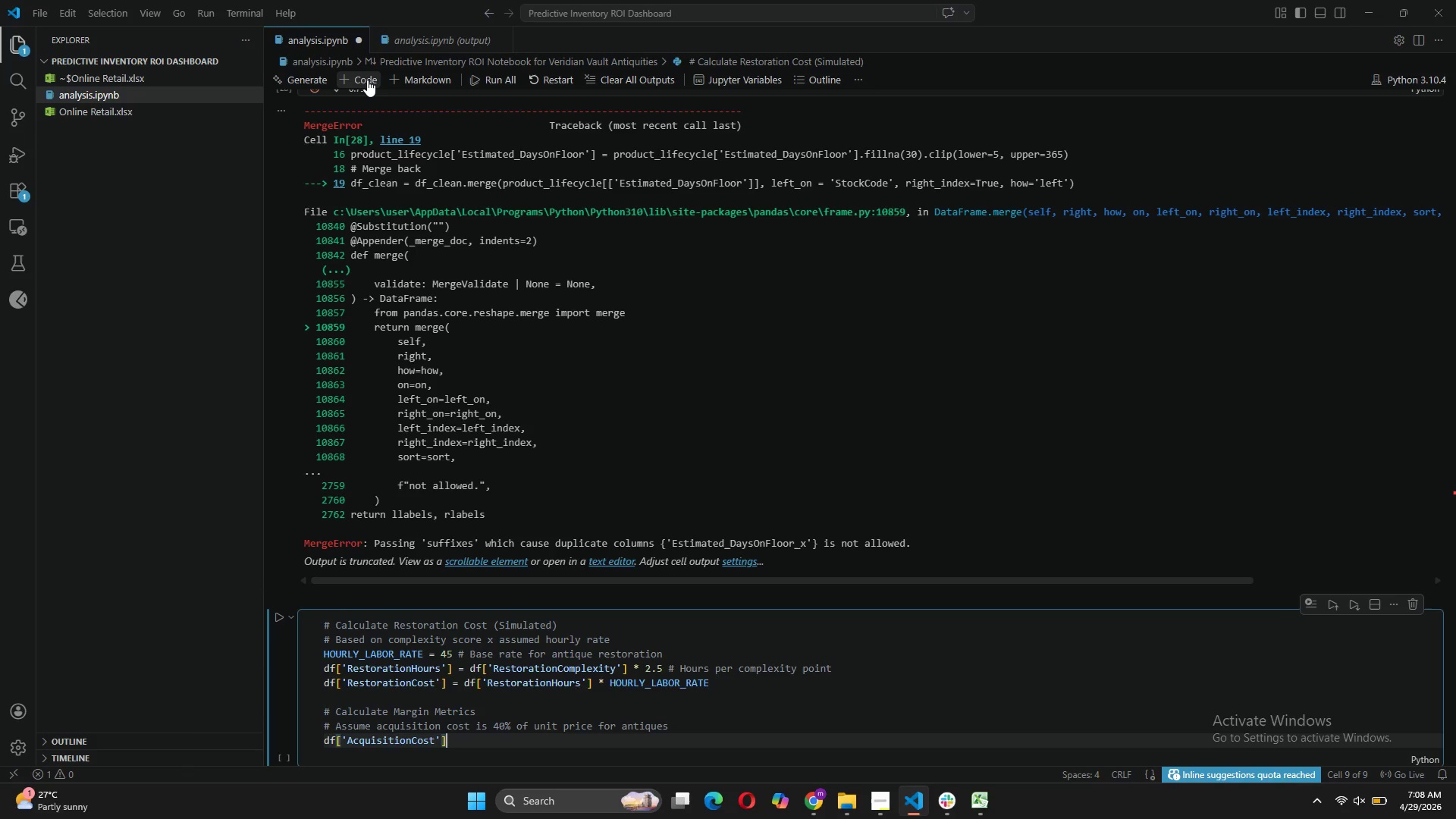 
type( = df['Unit)
key(Tab)
 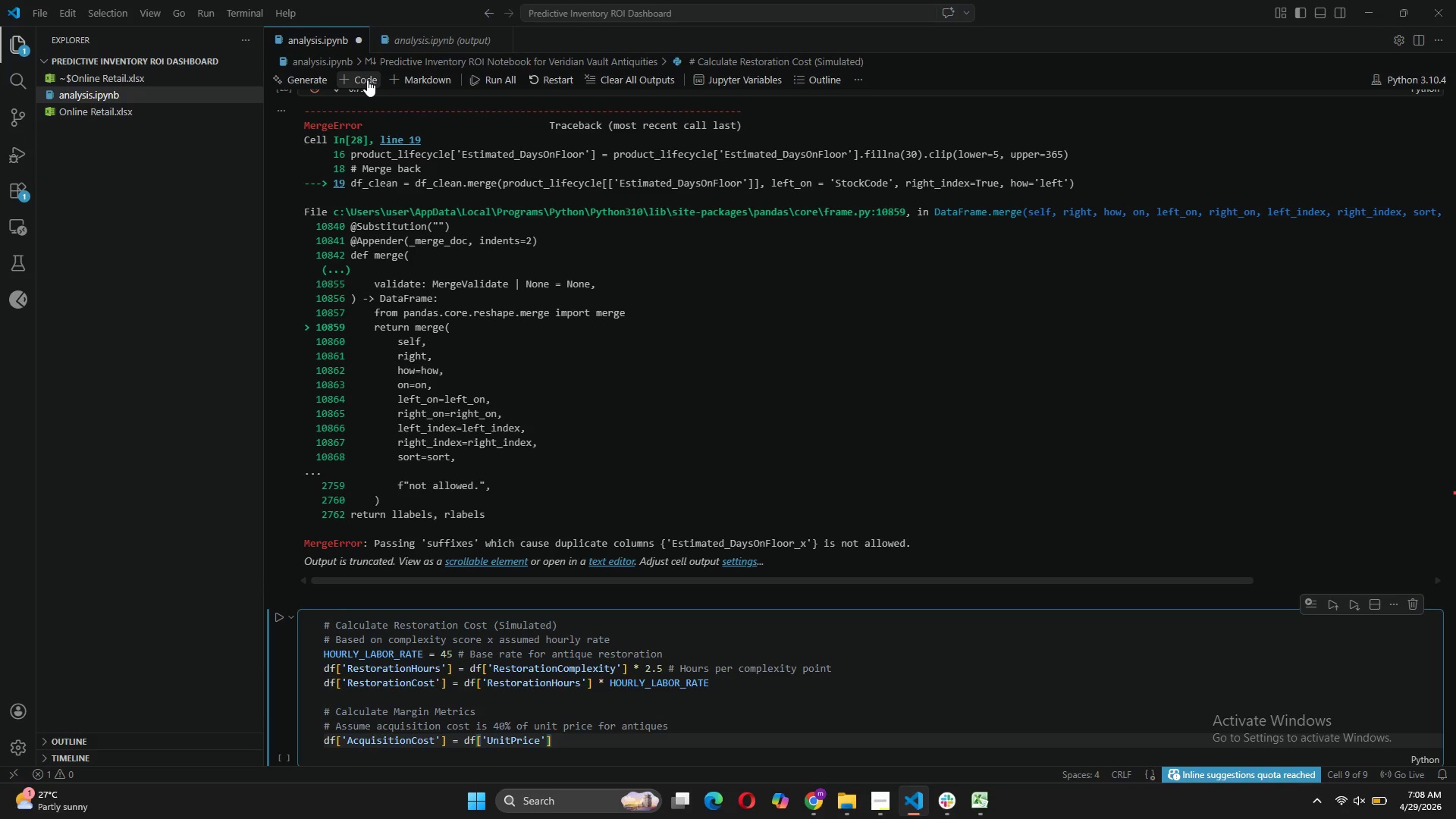 
key(ArrowRight)
 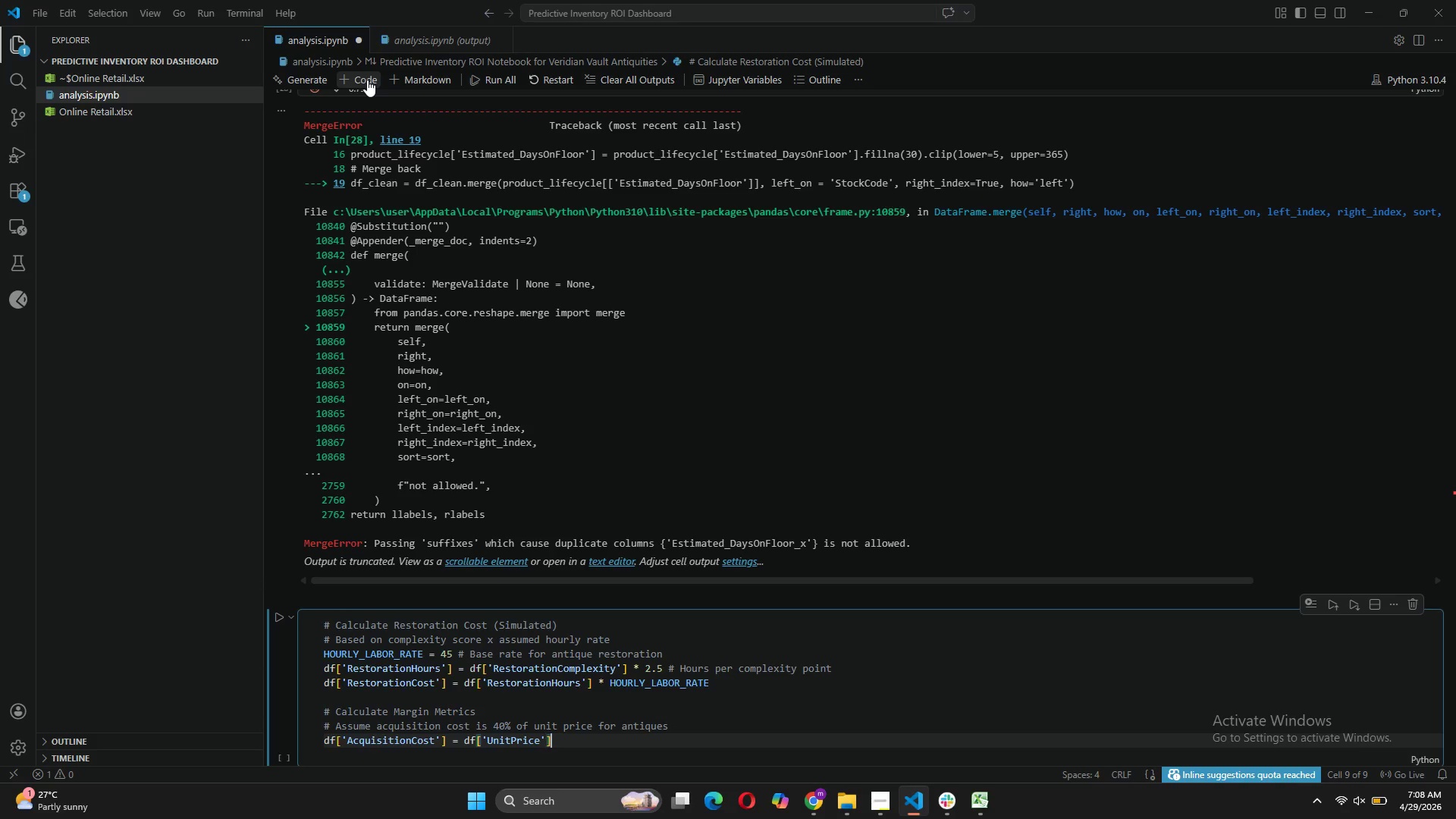 
key(ArrowRight)
 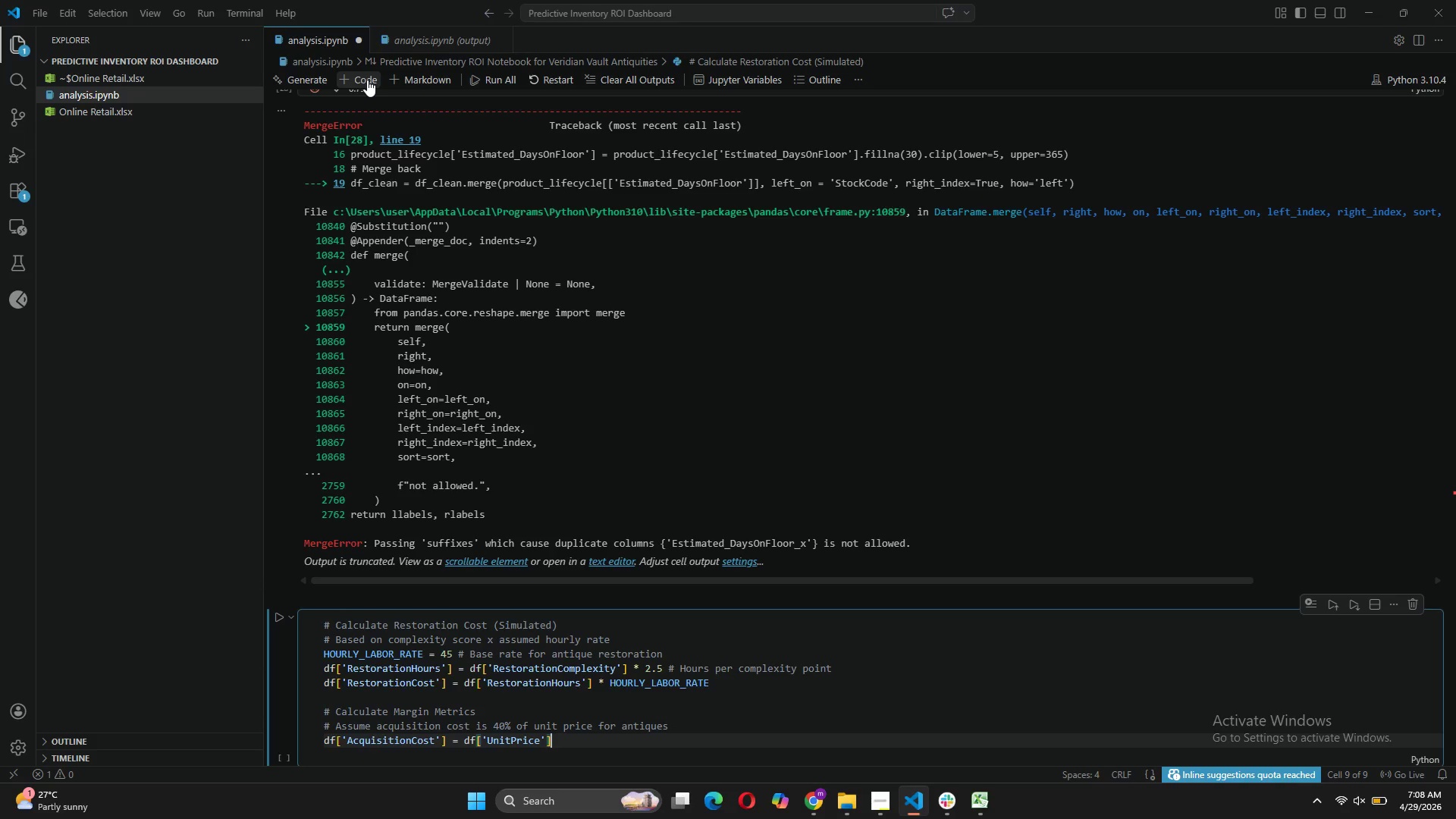 
type( * 0.40)
 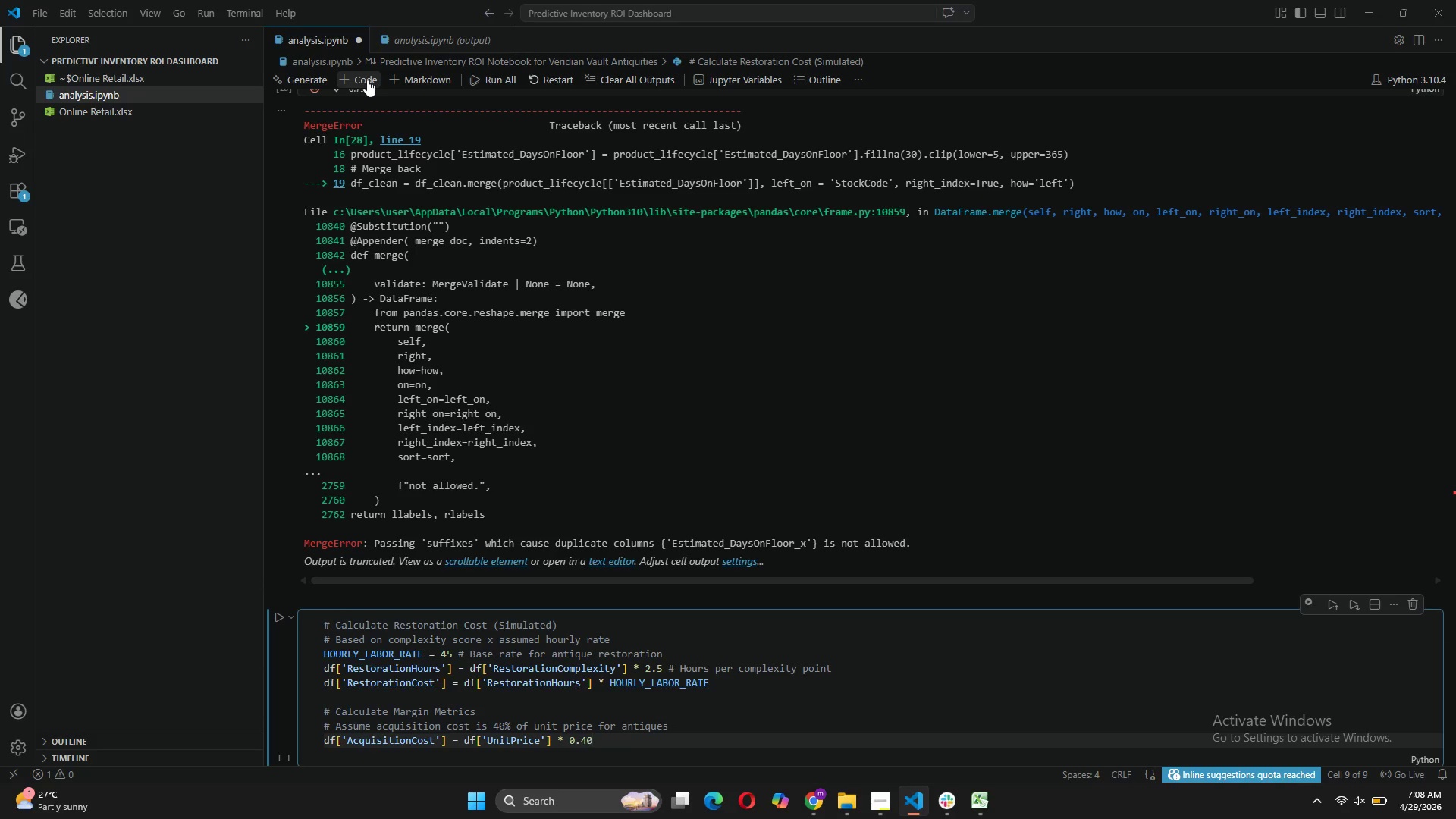 
key(Enter)
 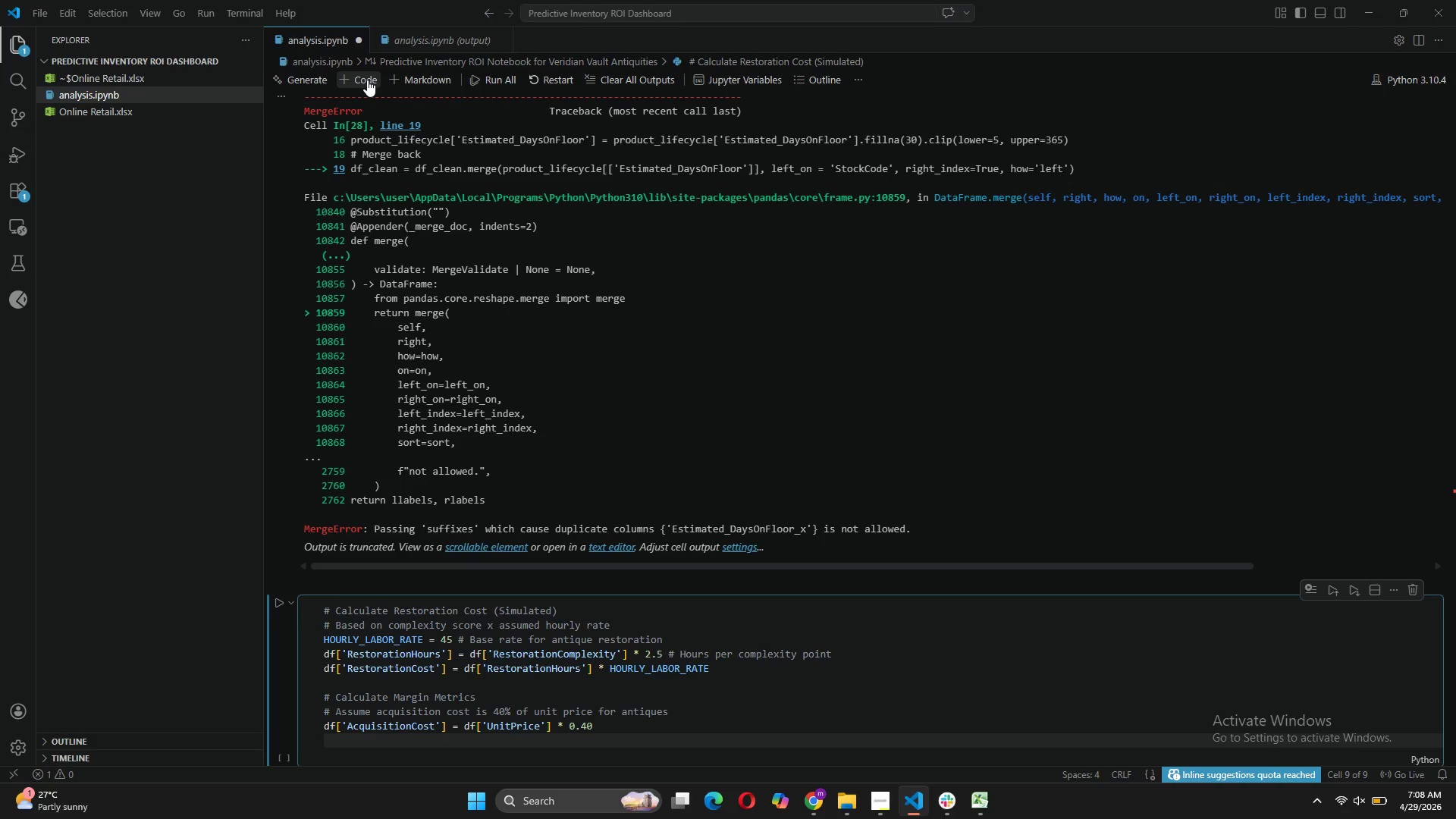 
type(df['GrossMargin)
 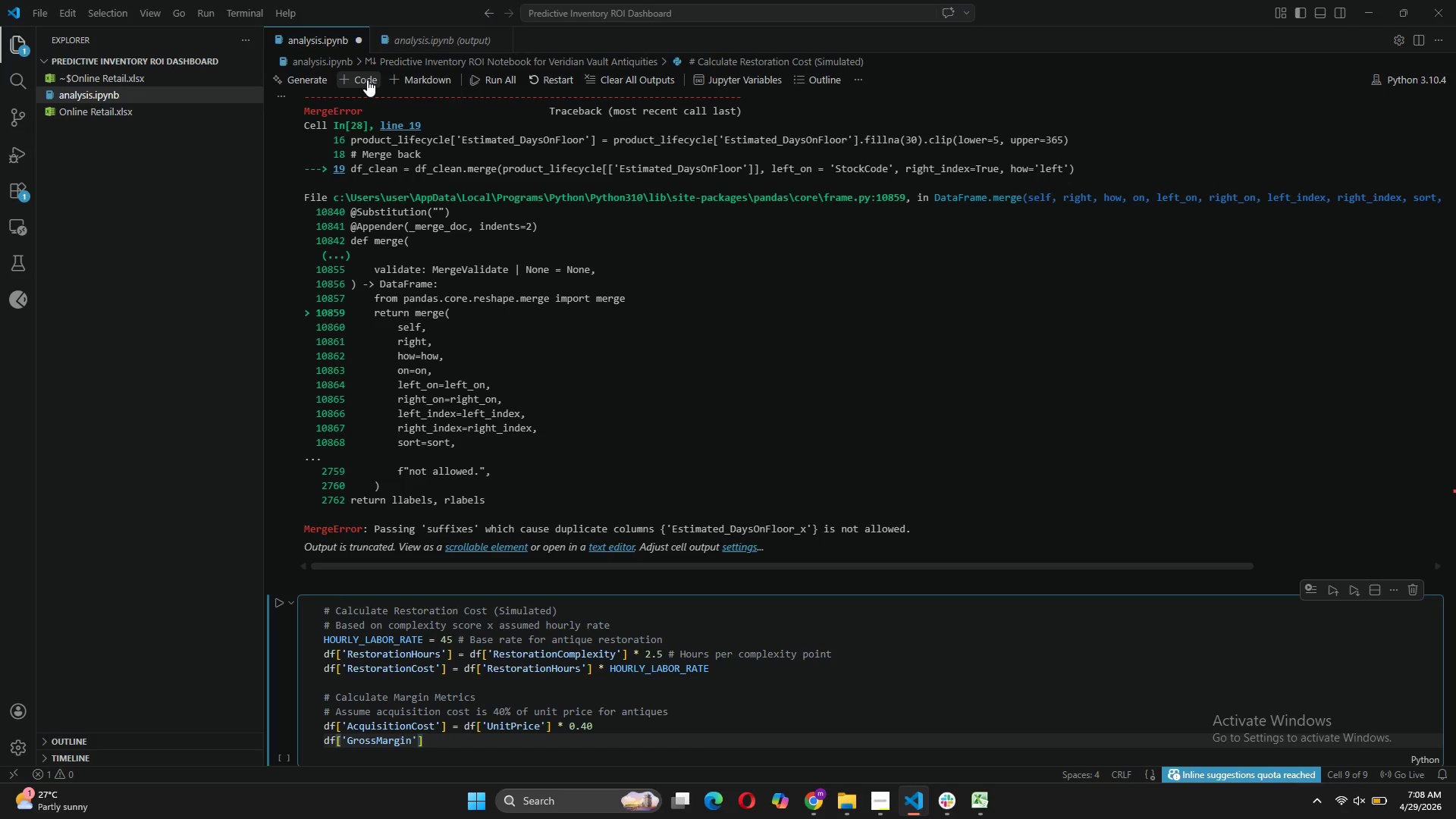 
key(ArrowRight)
 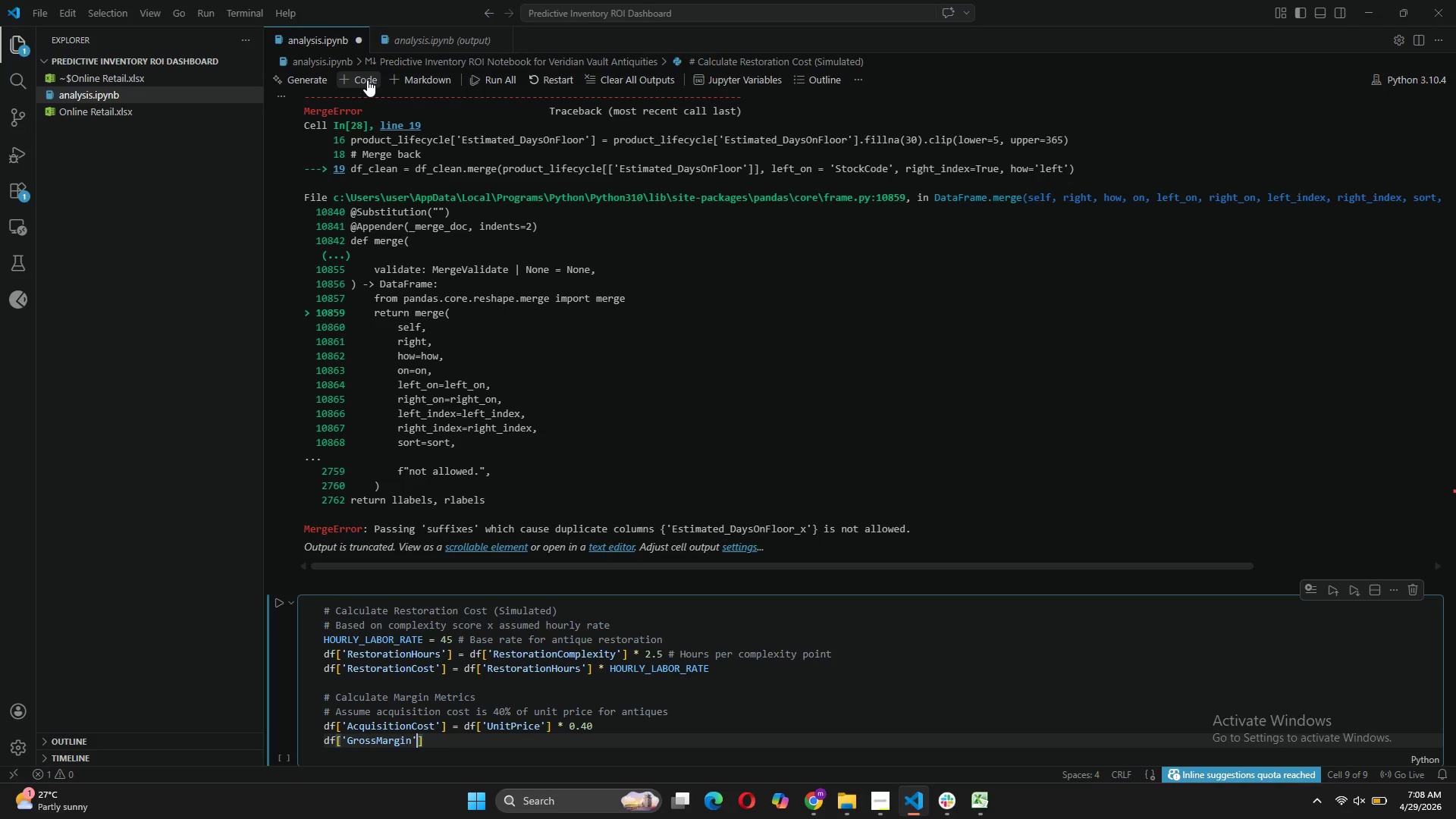 
key(Space)
 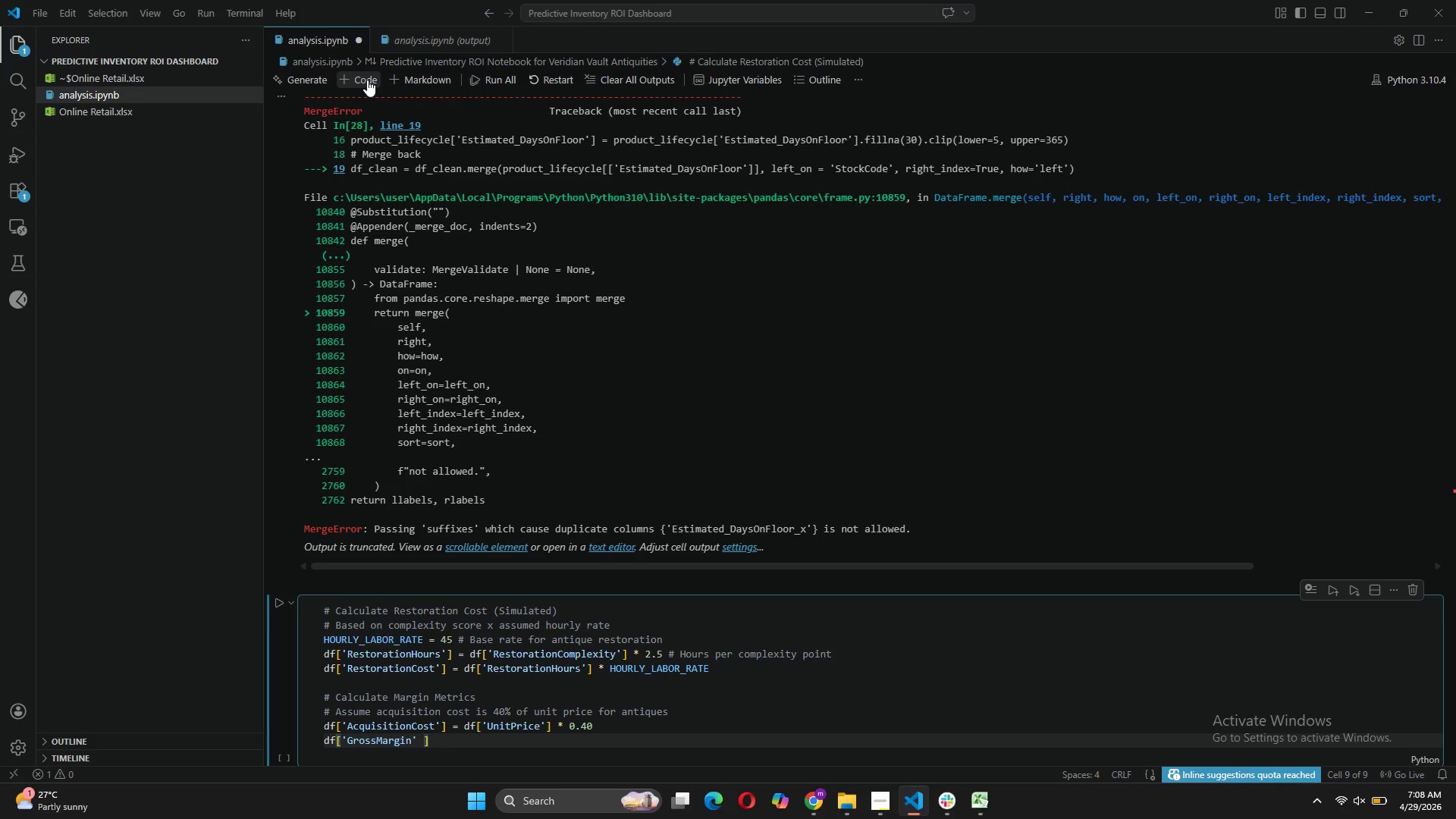 
key(Backspace)
 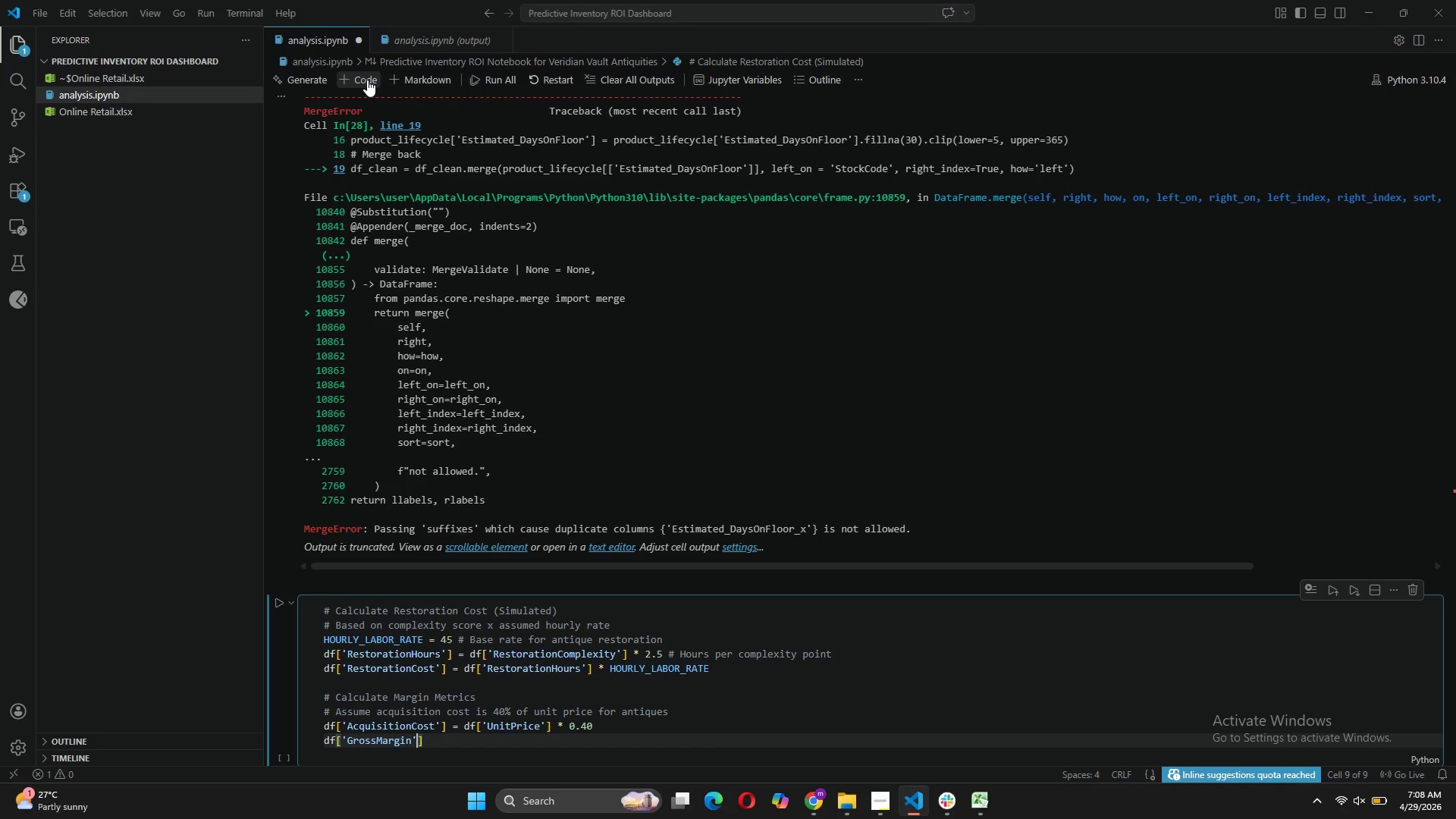 
key(ArrowRight)
 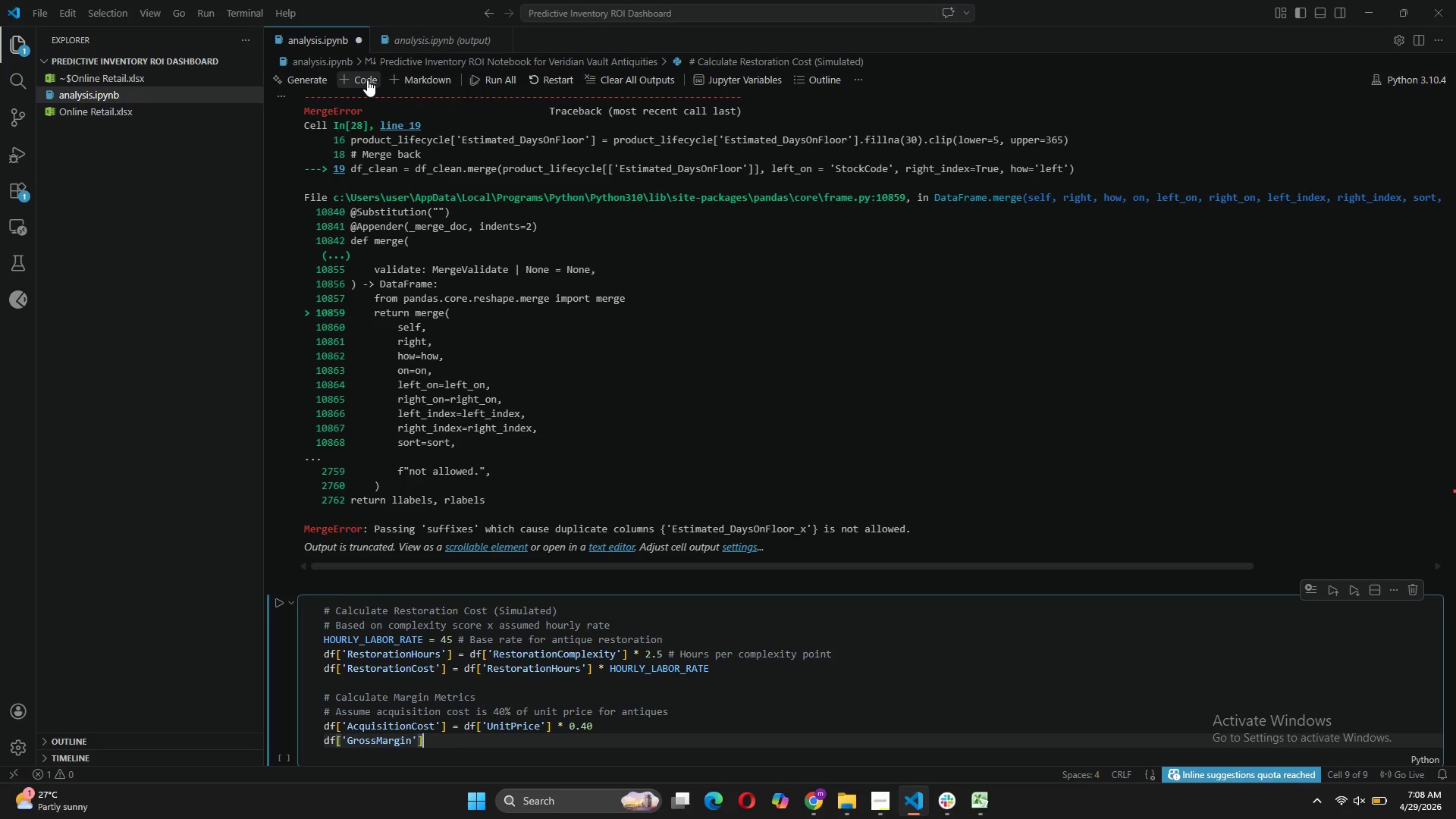 
key(Space)
 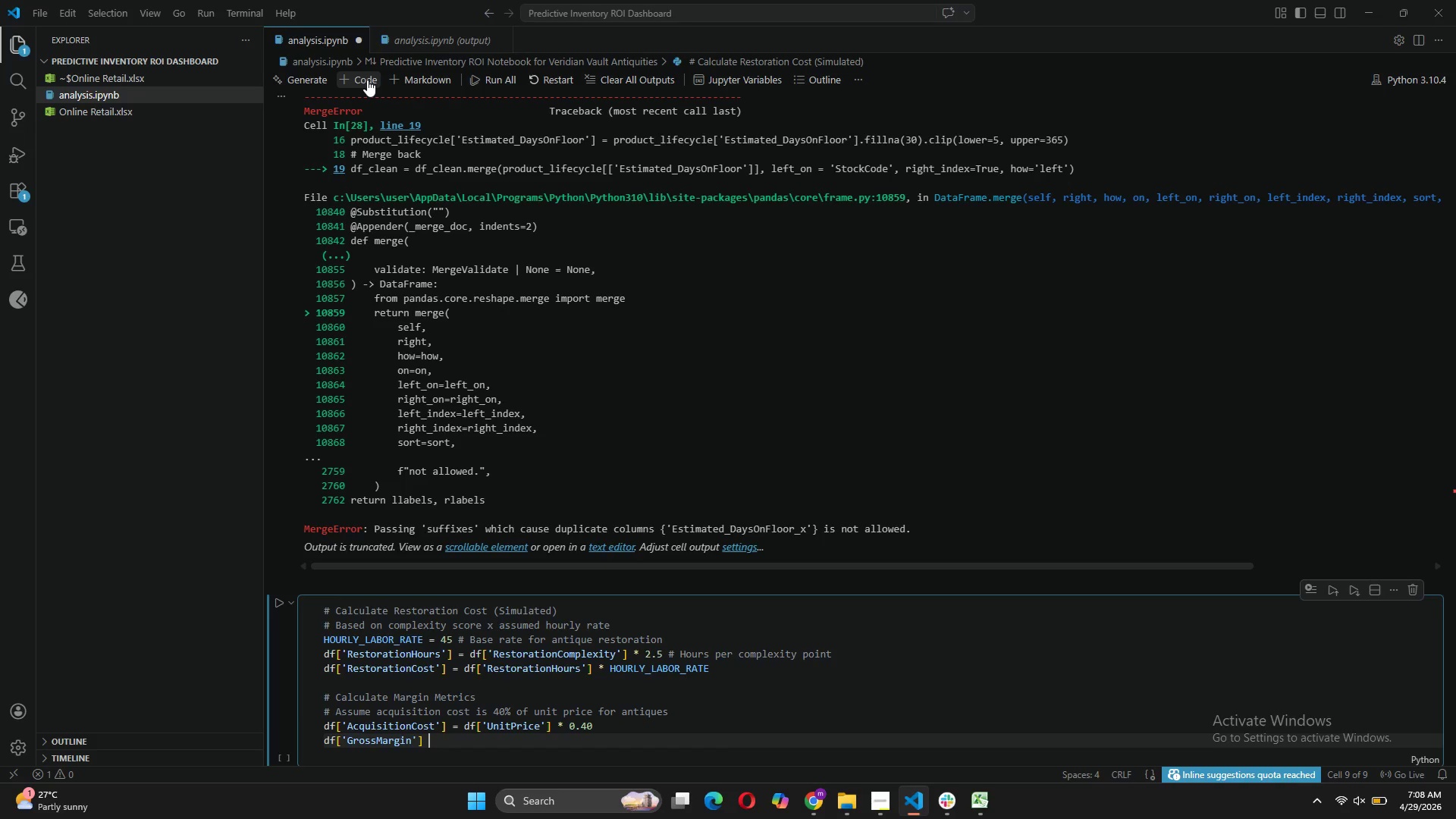 
key(Equal)
 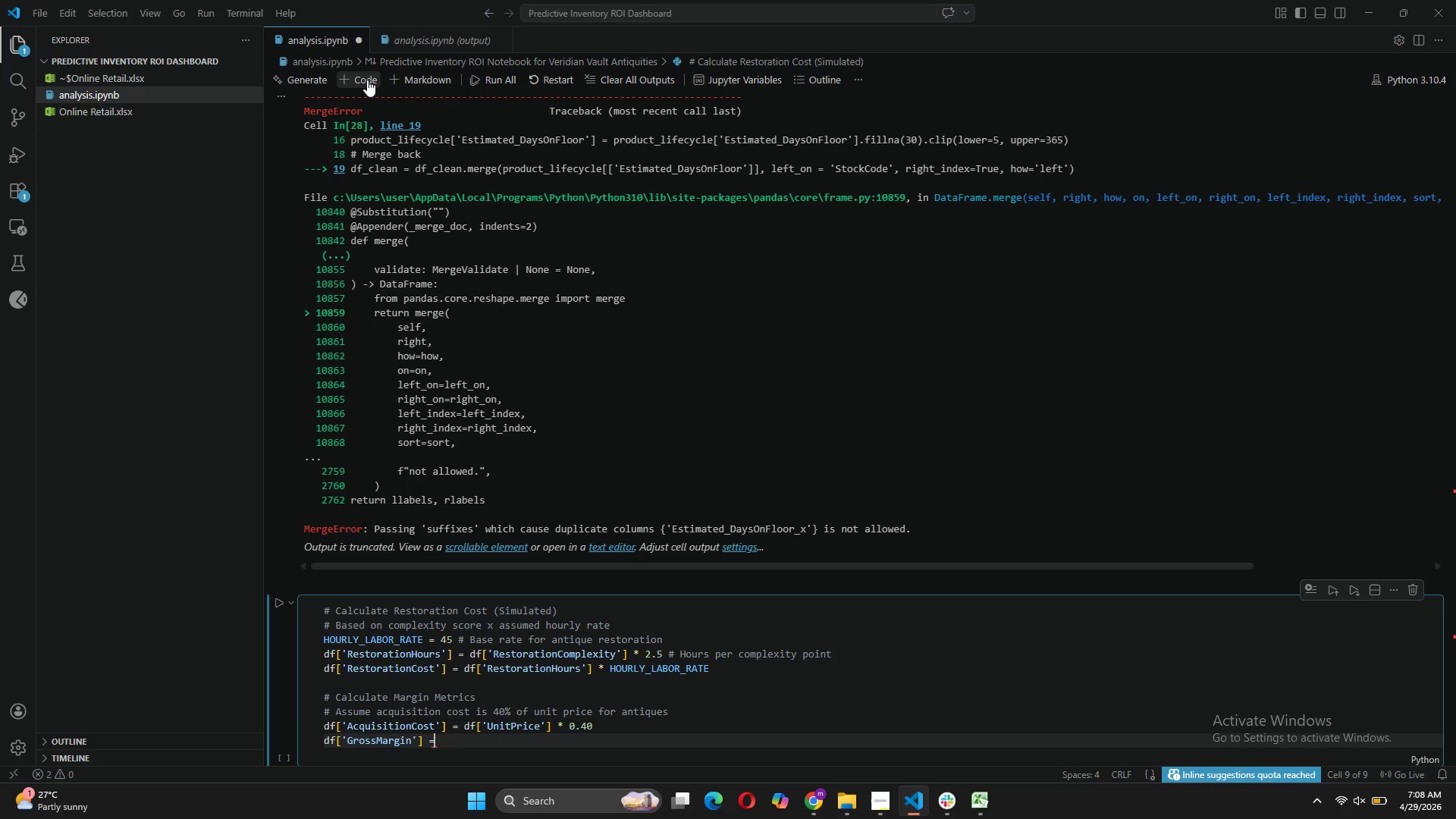 
key(Space)
 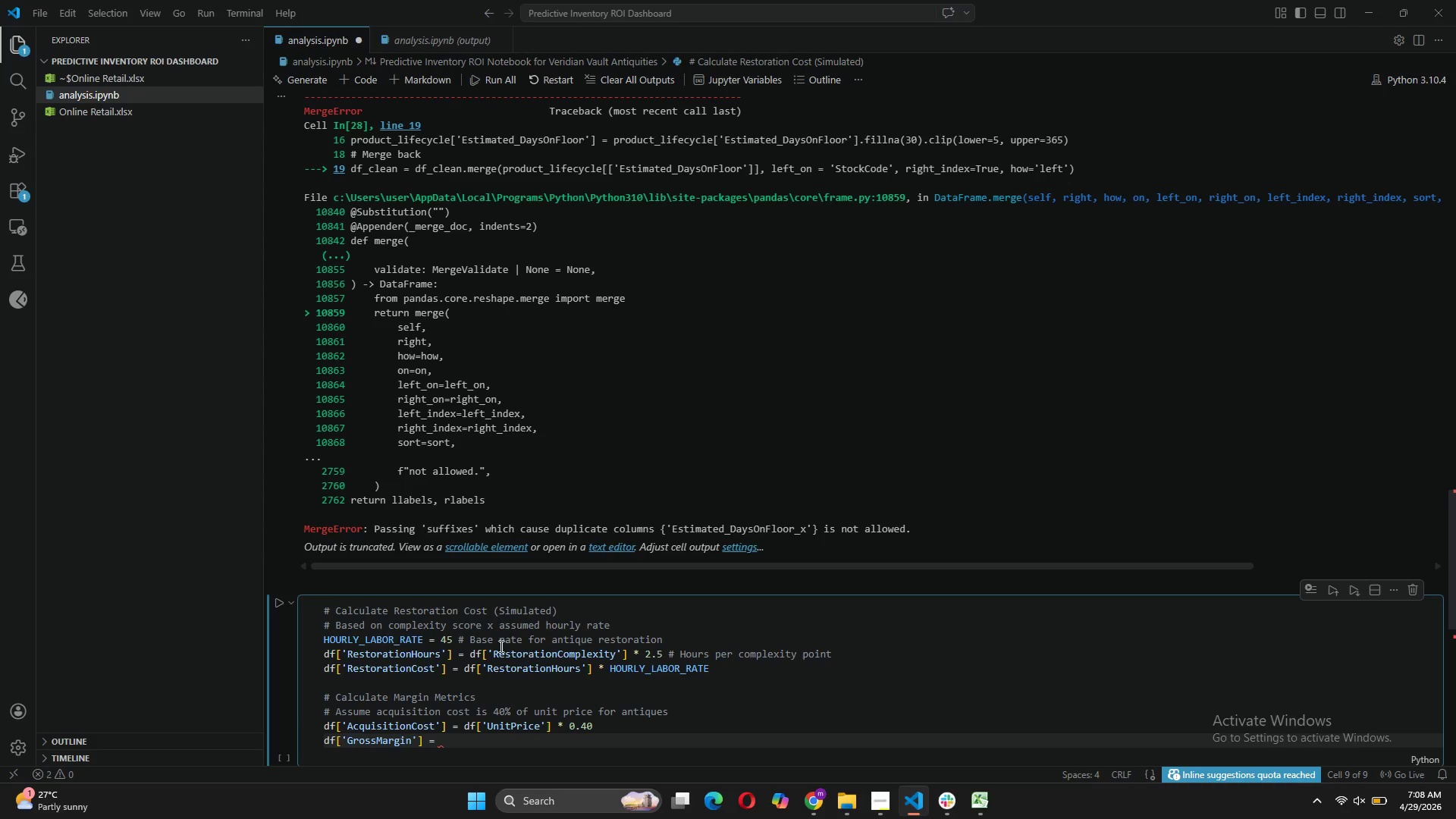 
left_click([479, 649])
 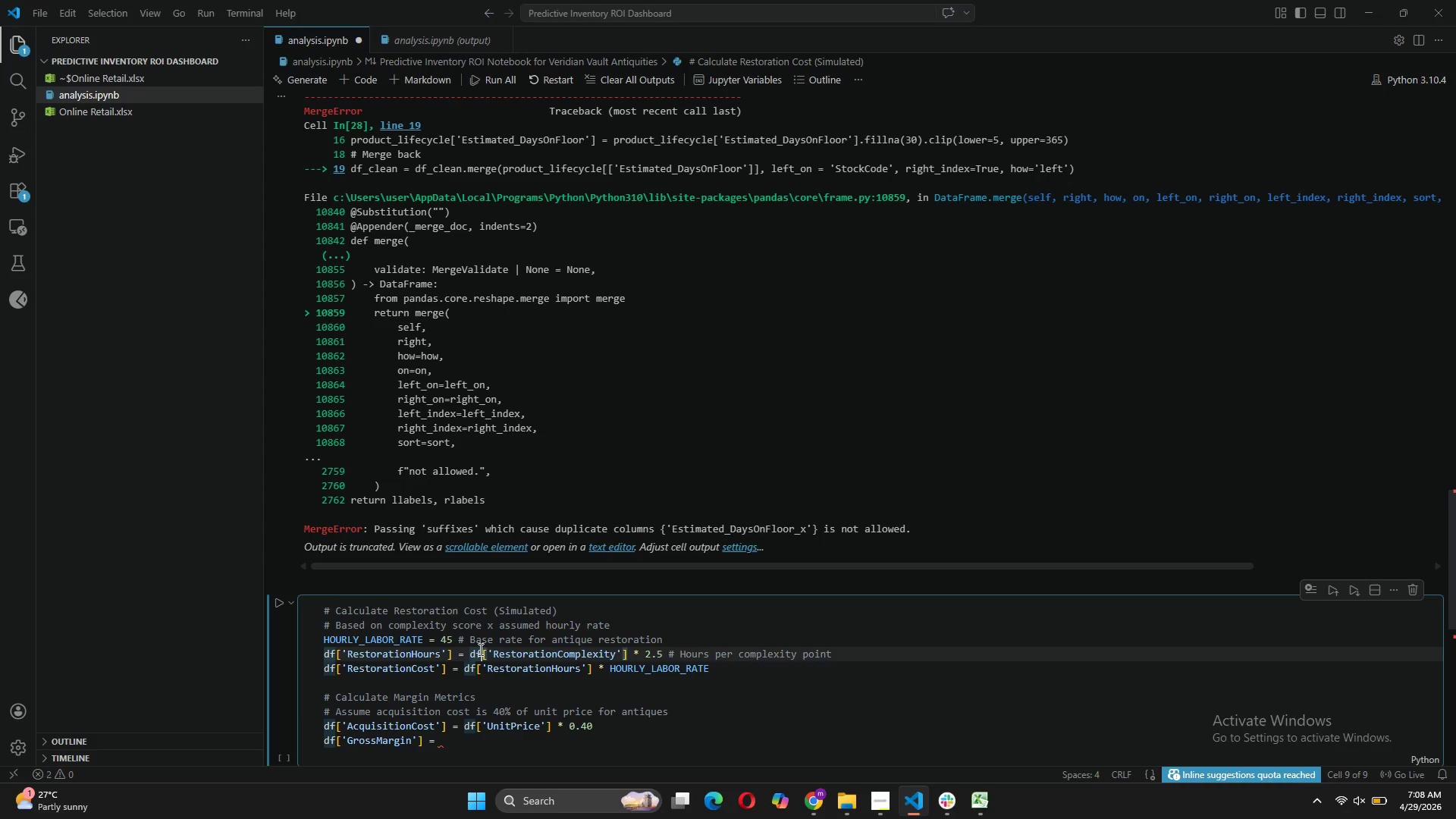 
type(_clean)
 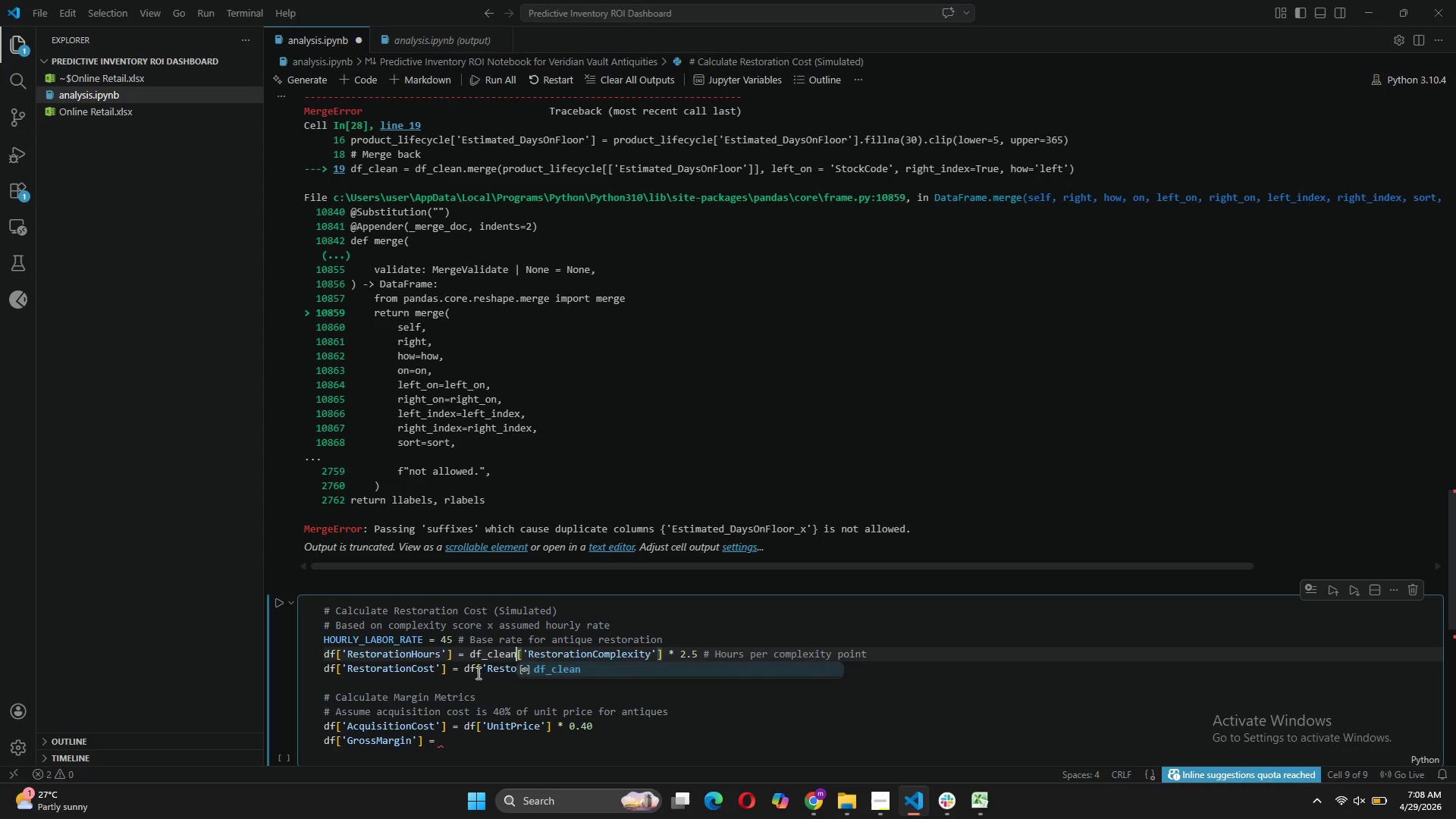 
left_click([476, 673])
 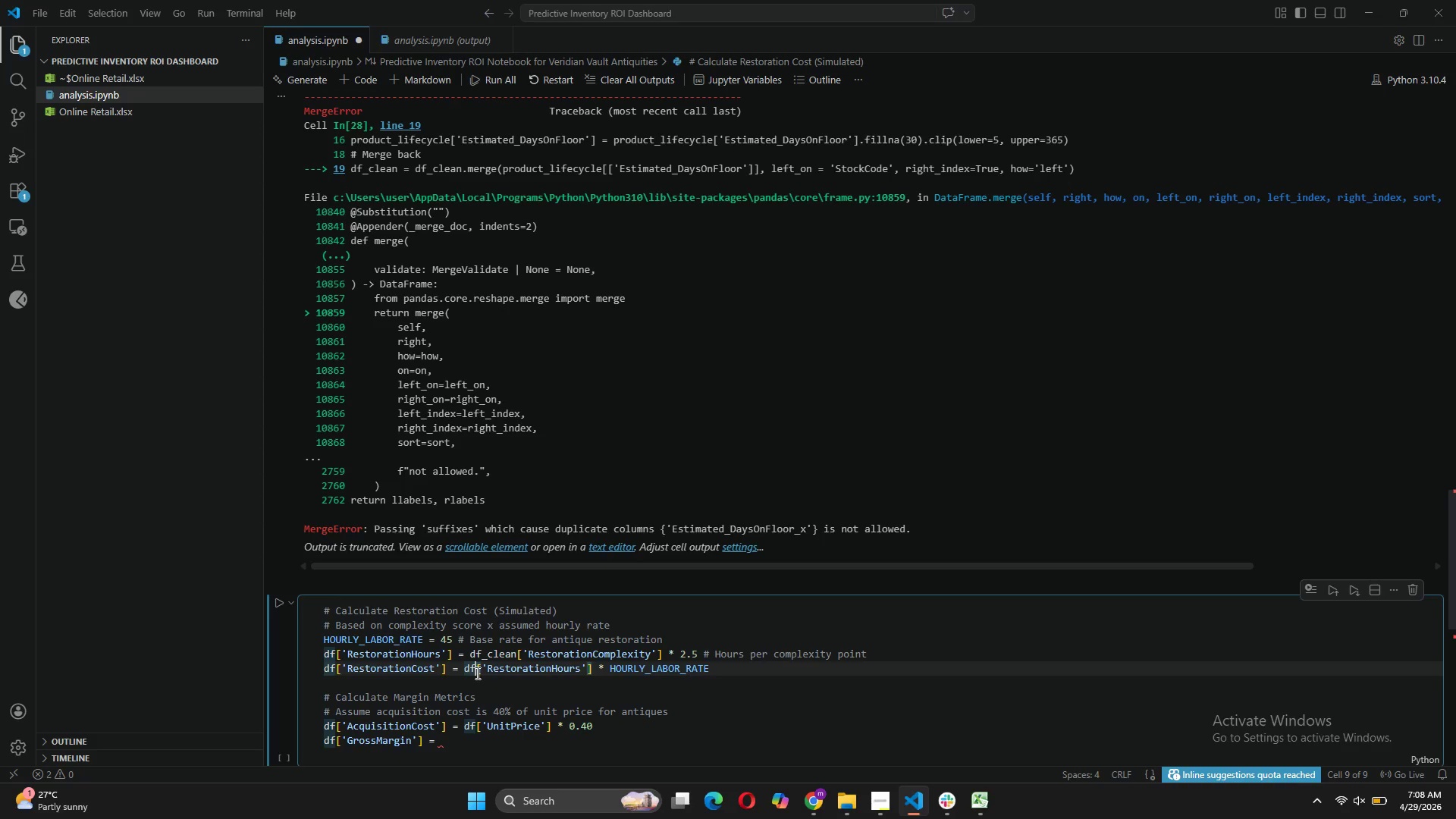 
type(_clean)
 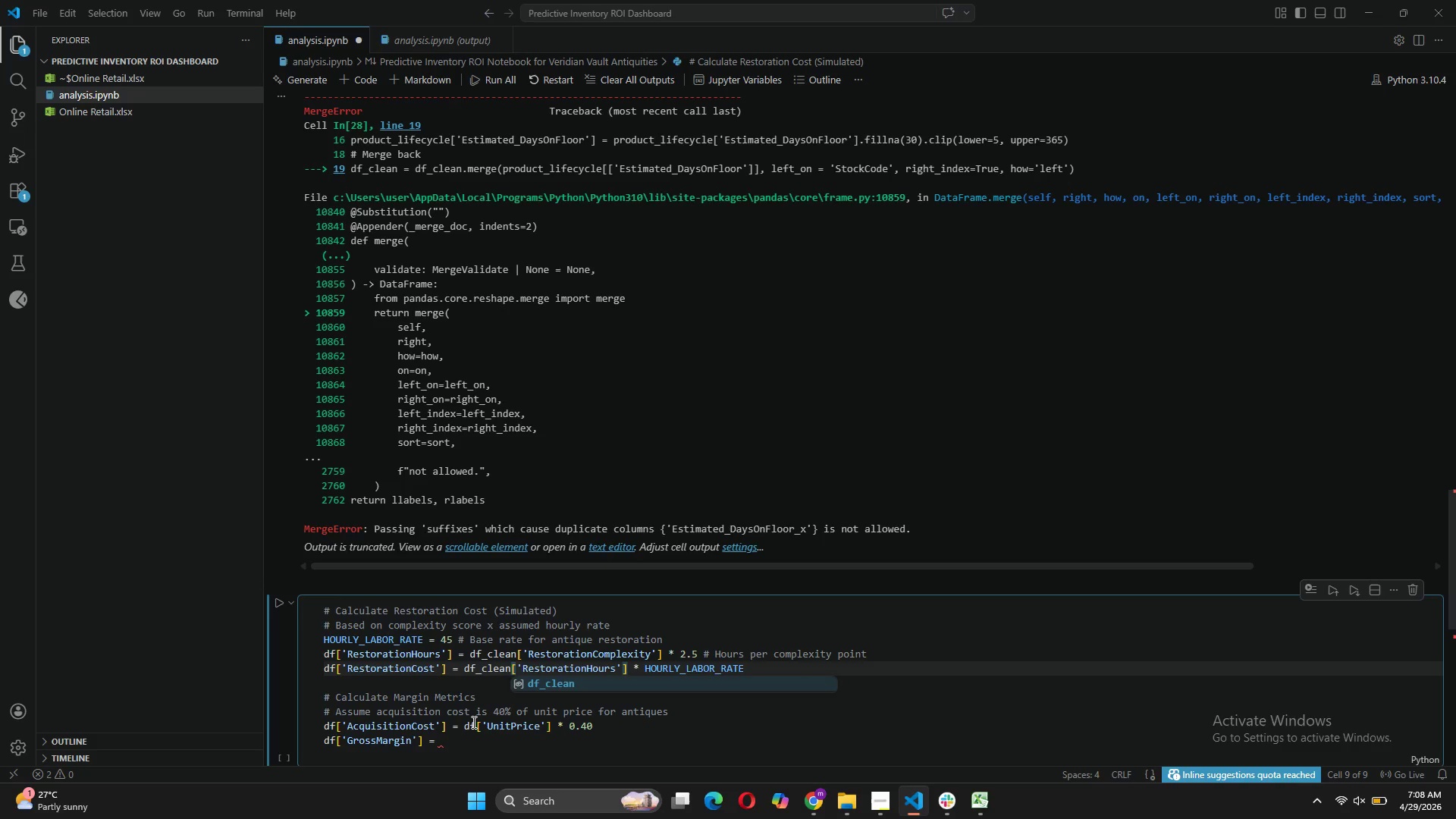 
left_click([472, 722])
 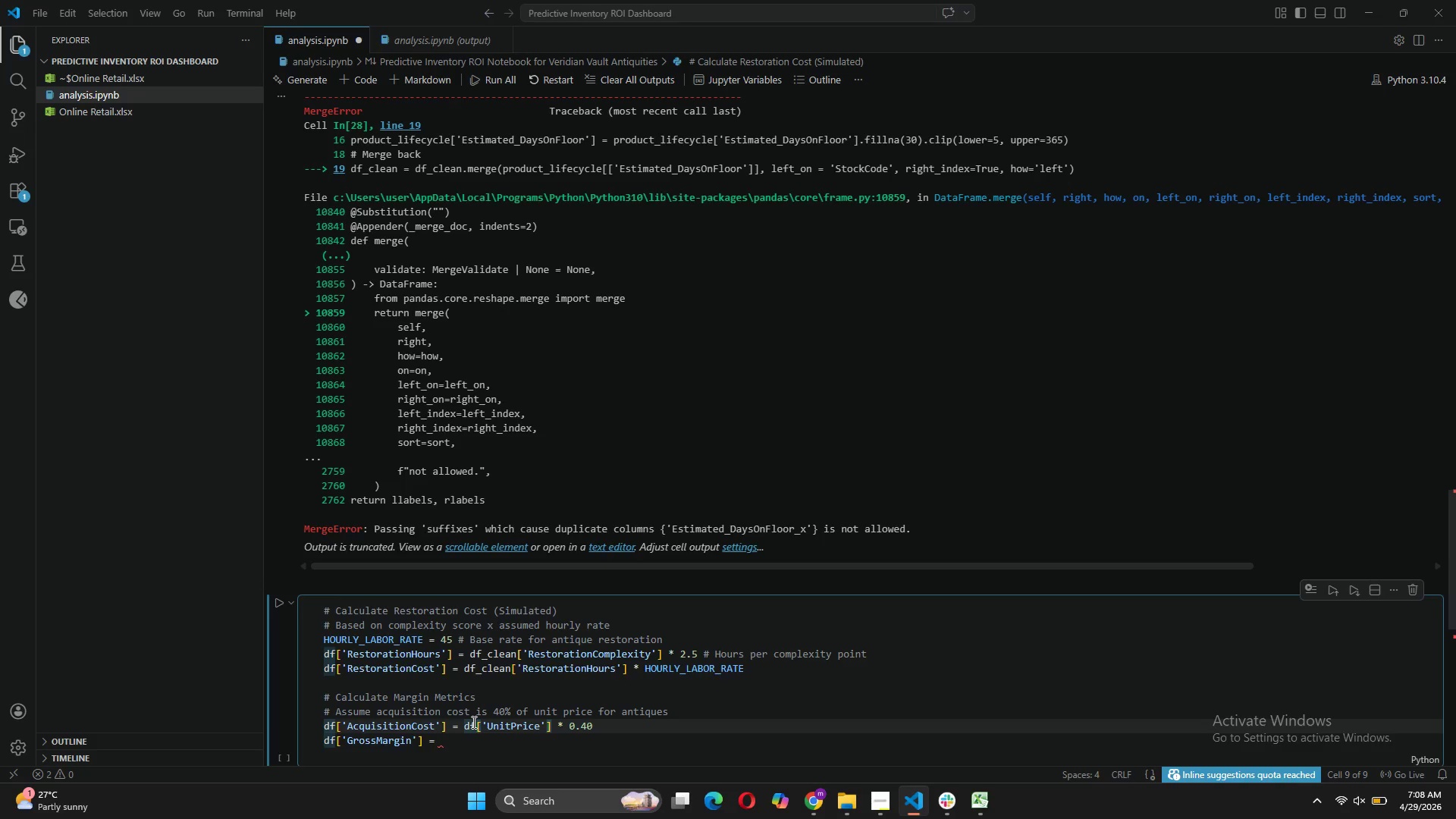 
type(_clean)
 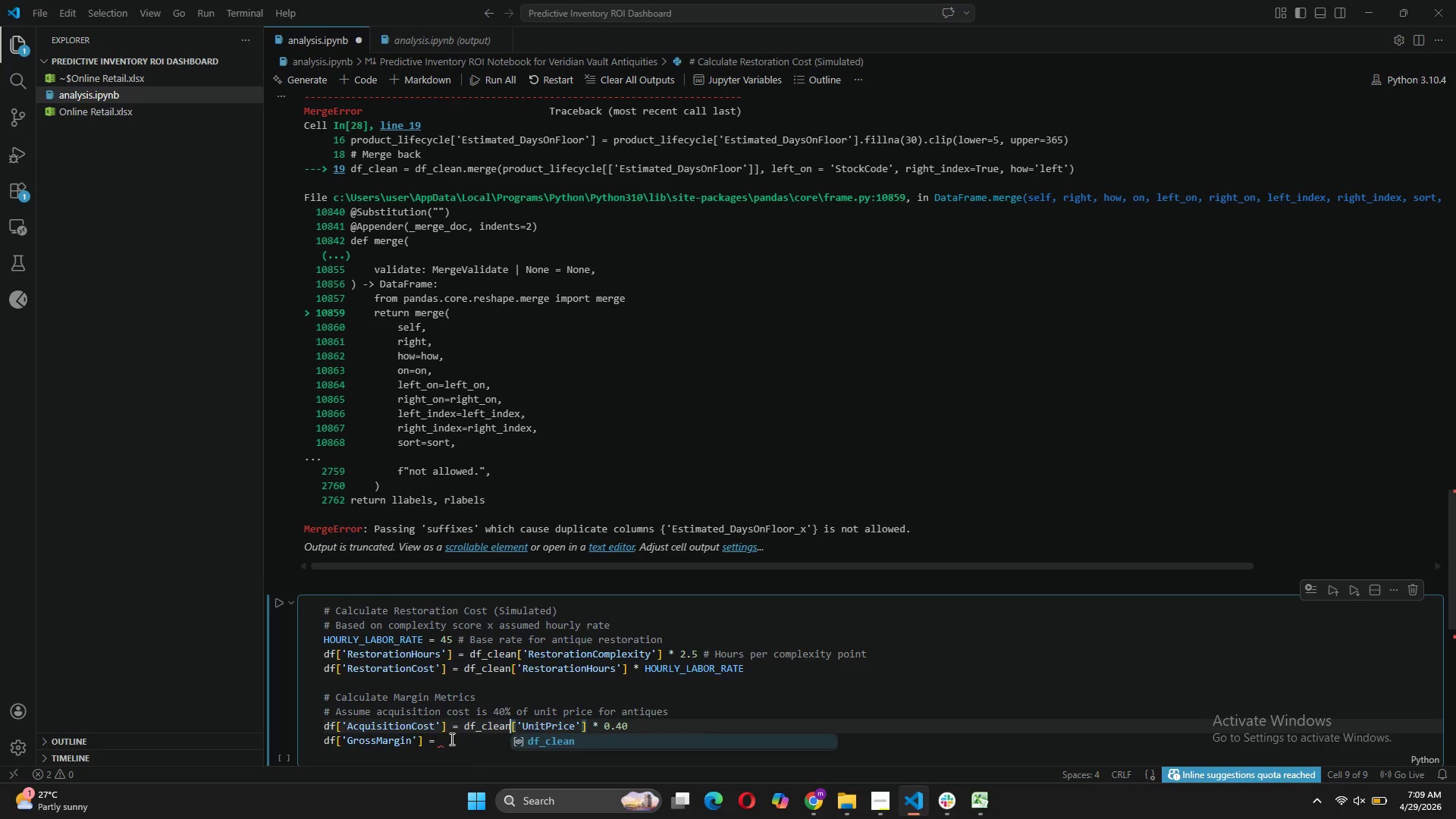 
left_click([449, 737])
 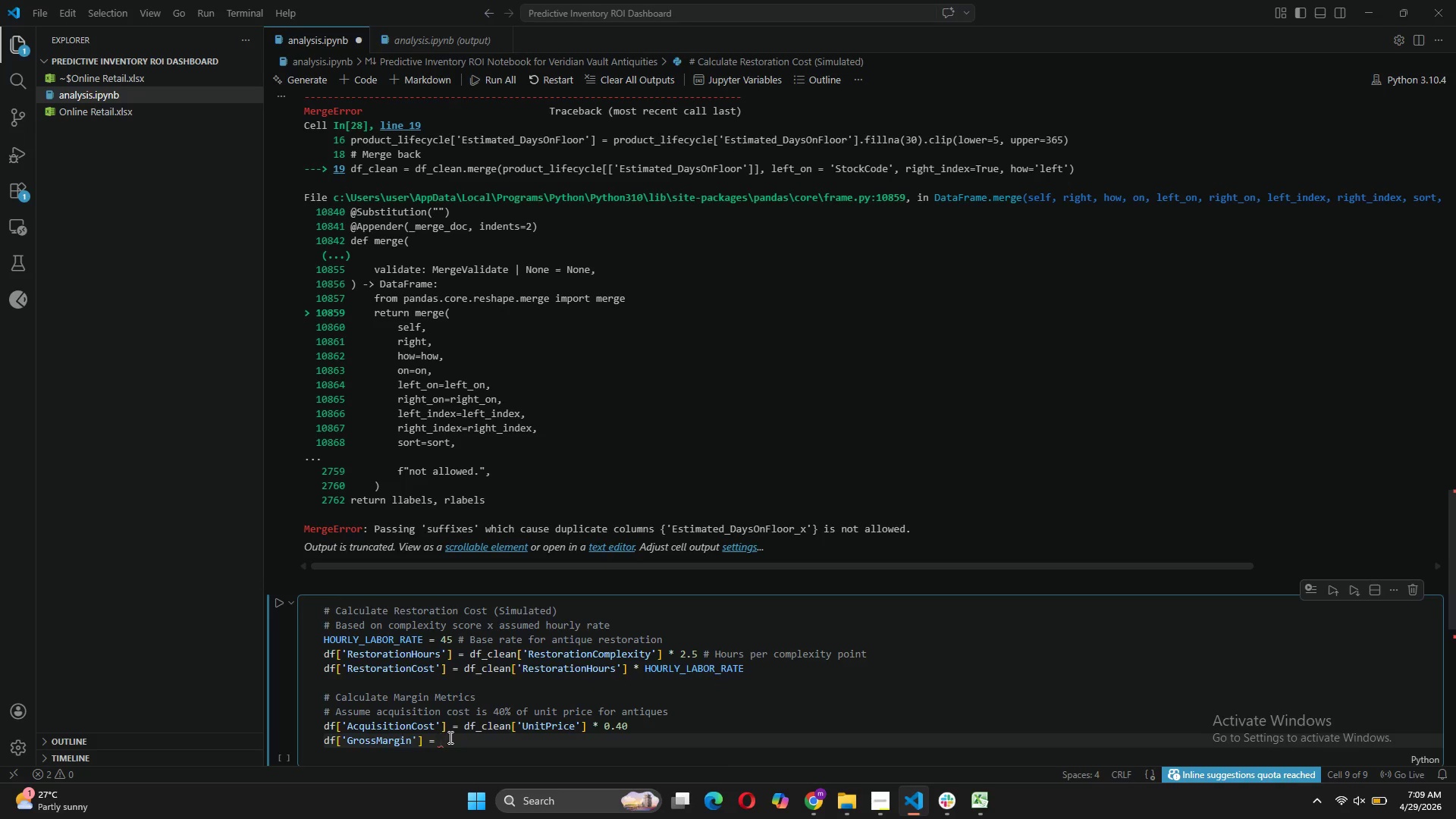 
type(df_clean)
 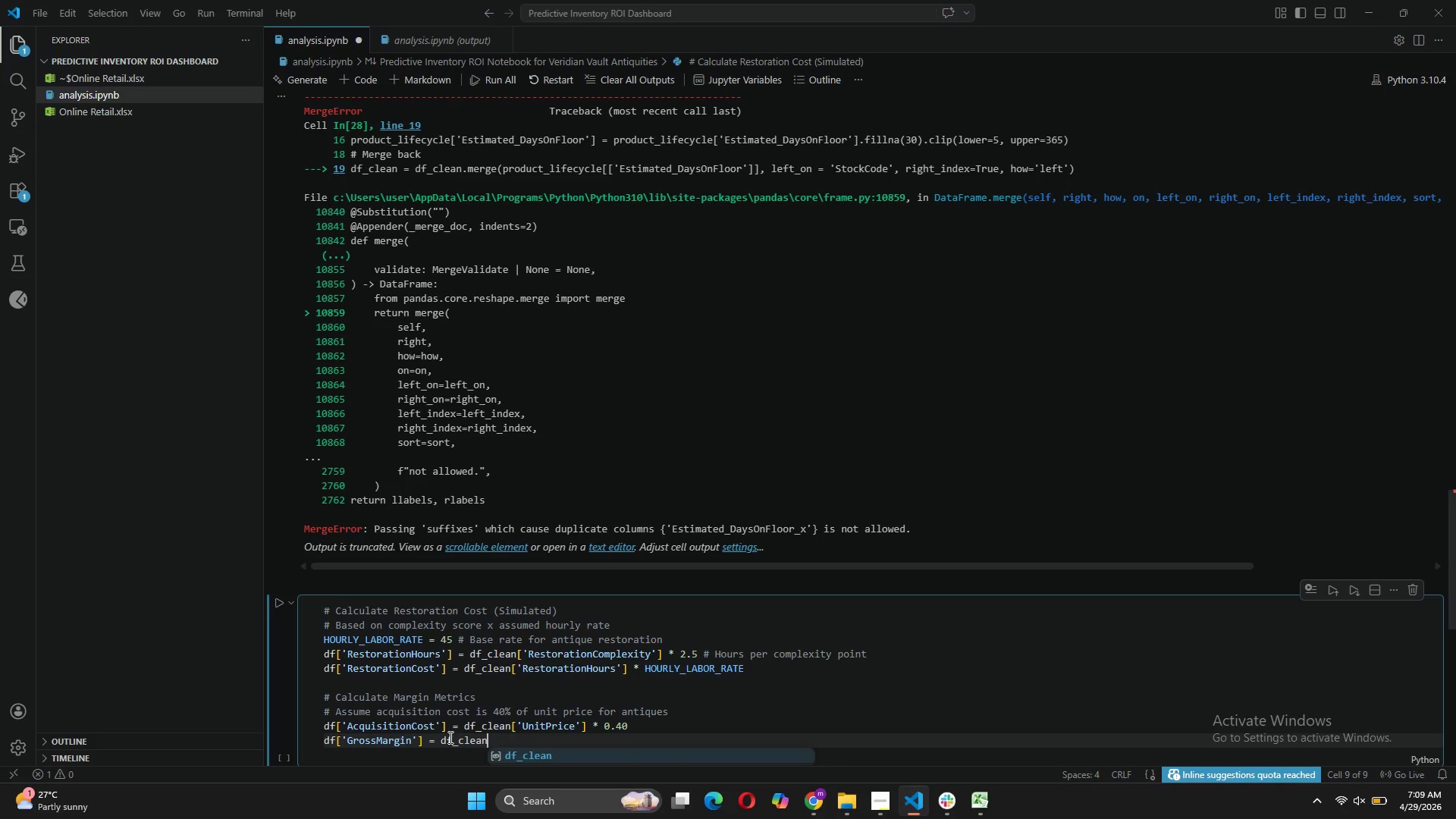 
wait(5.77)
 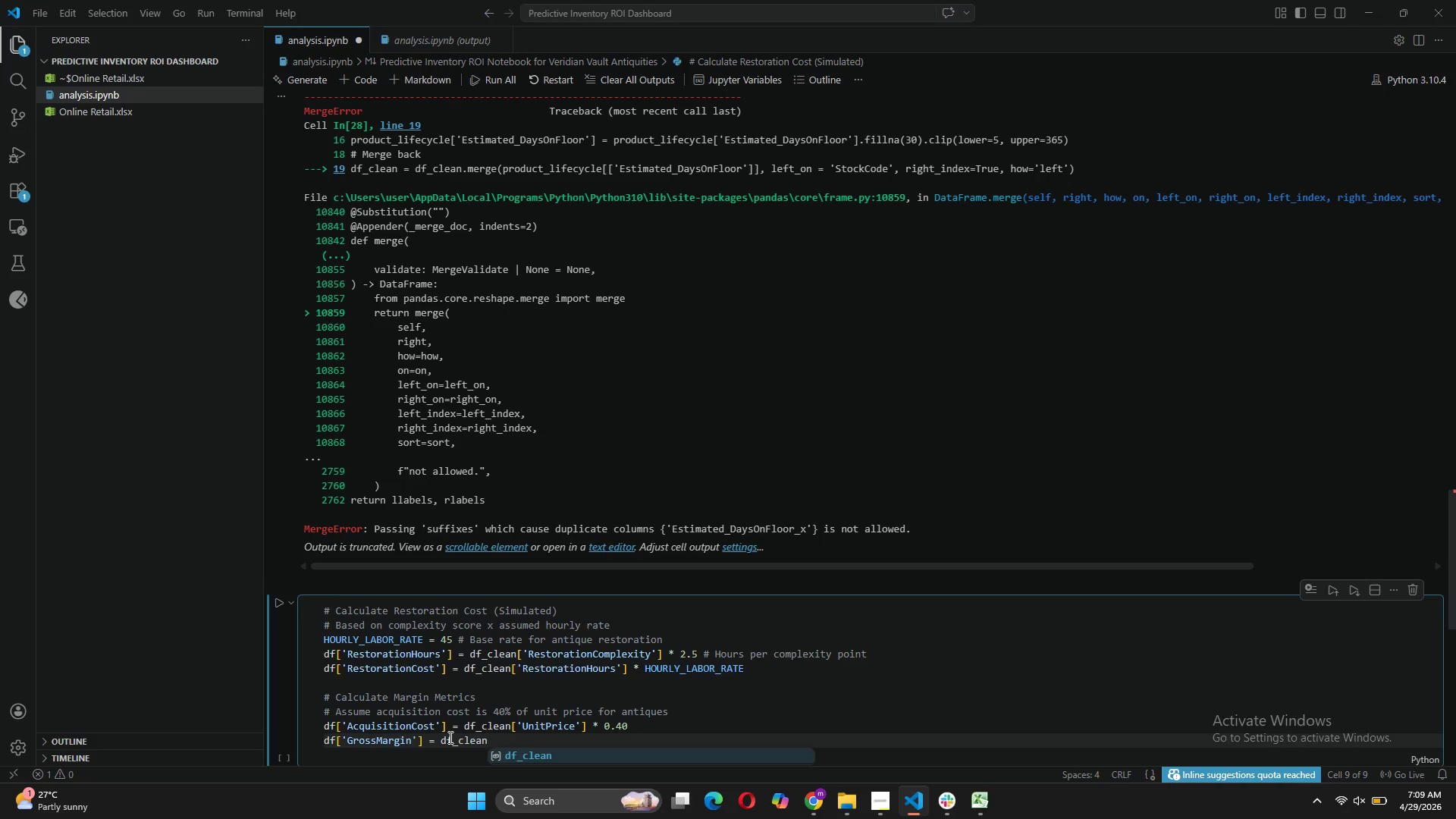 
type([T)
key(Backspace)
type('Total Valu)
 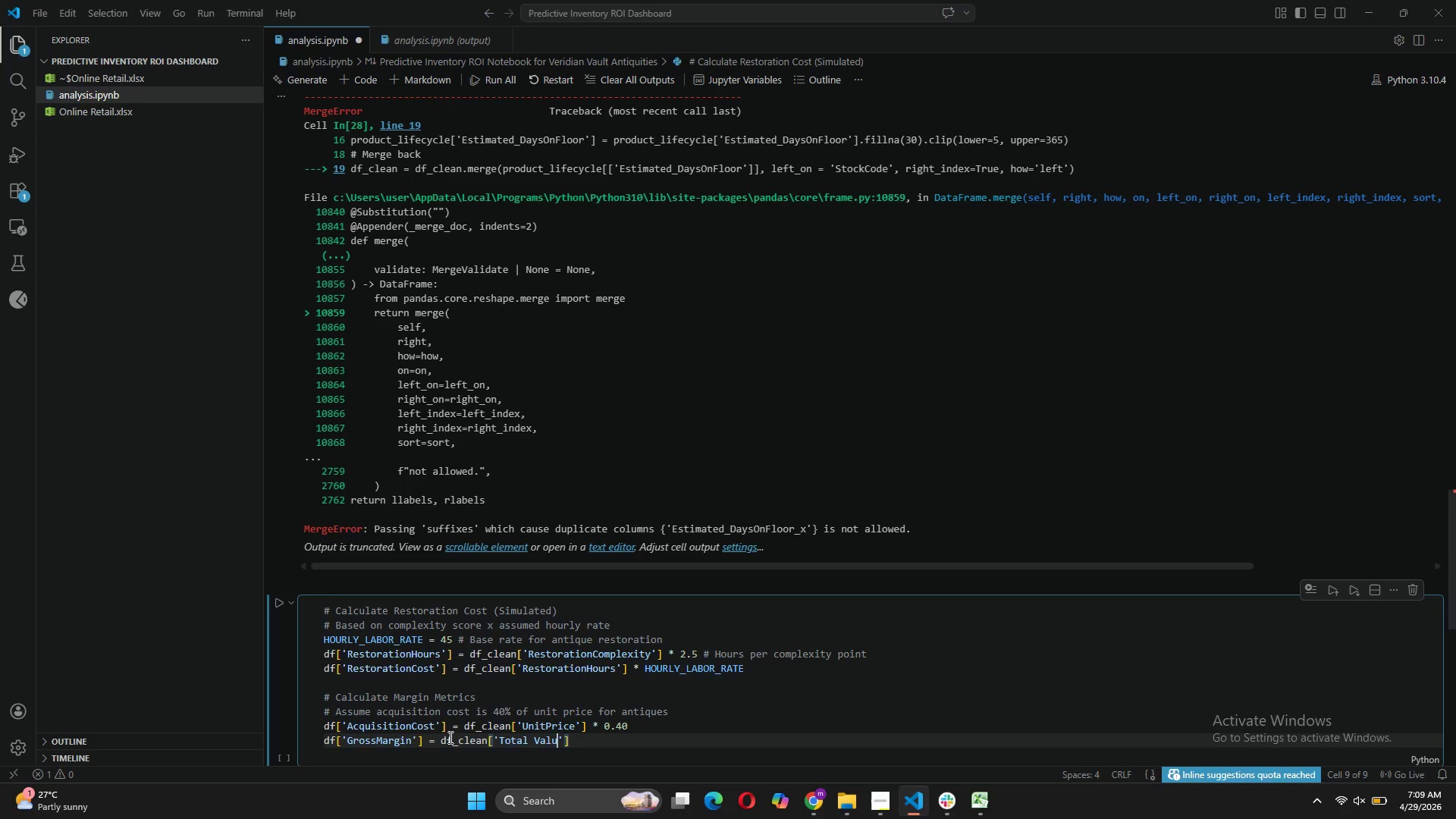 
key(ArrowLeft)
 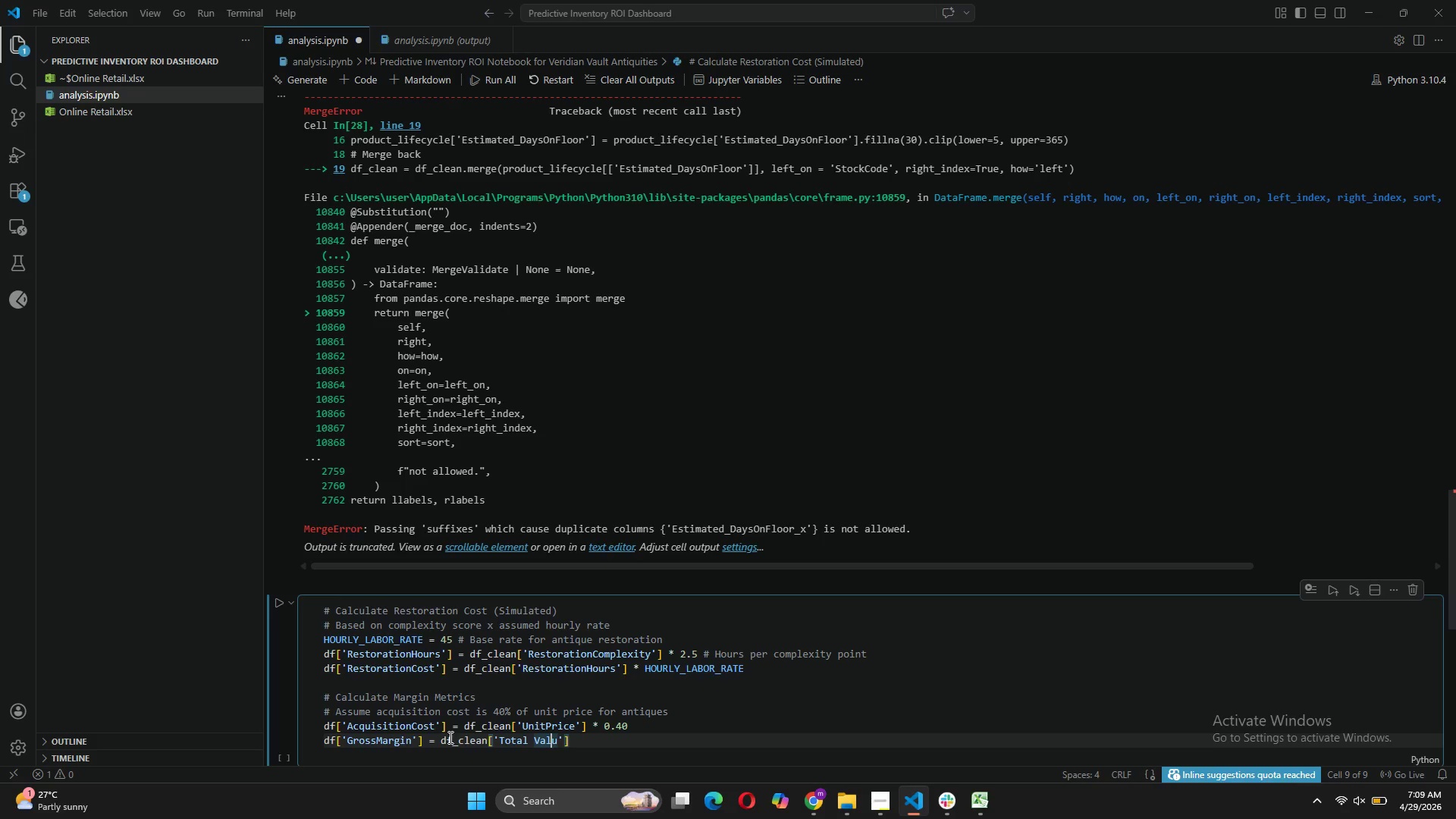 
key(ArrowLeft)
 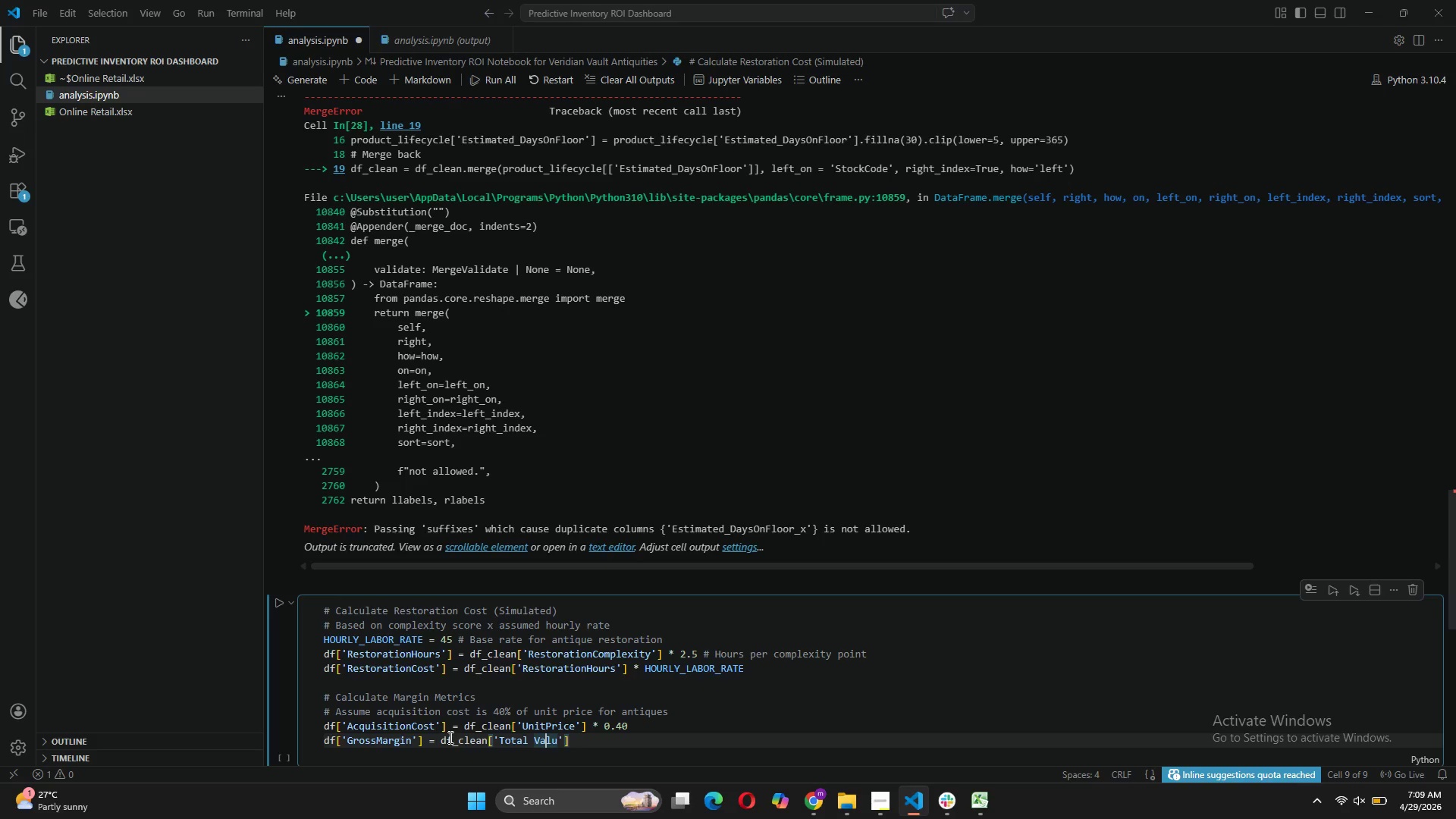 
key(ArrowLeft)
 